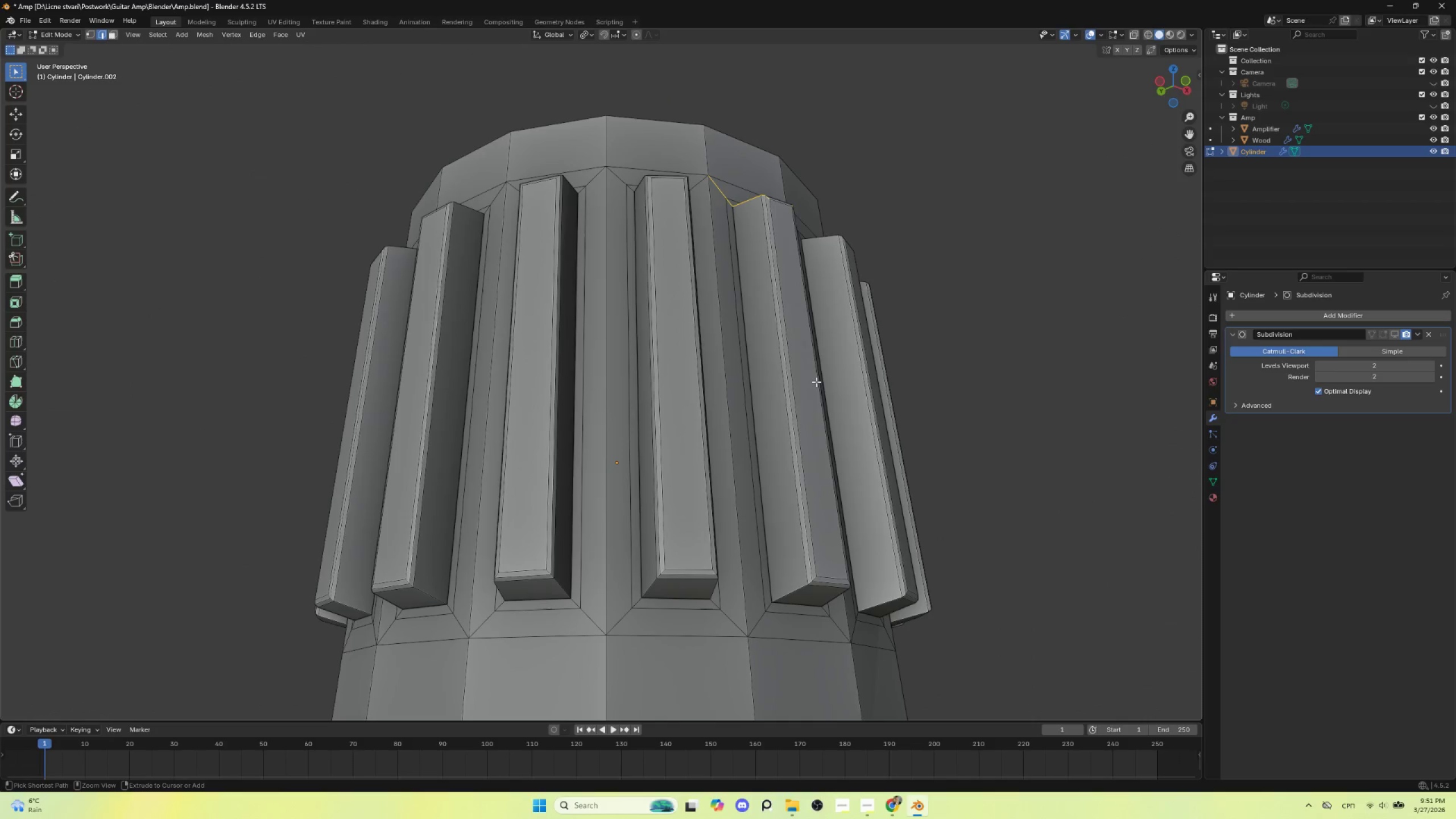 
key(Control+Z)
 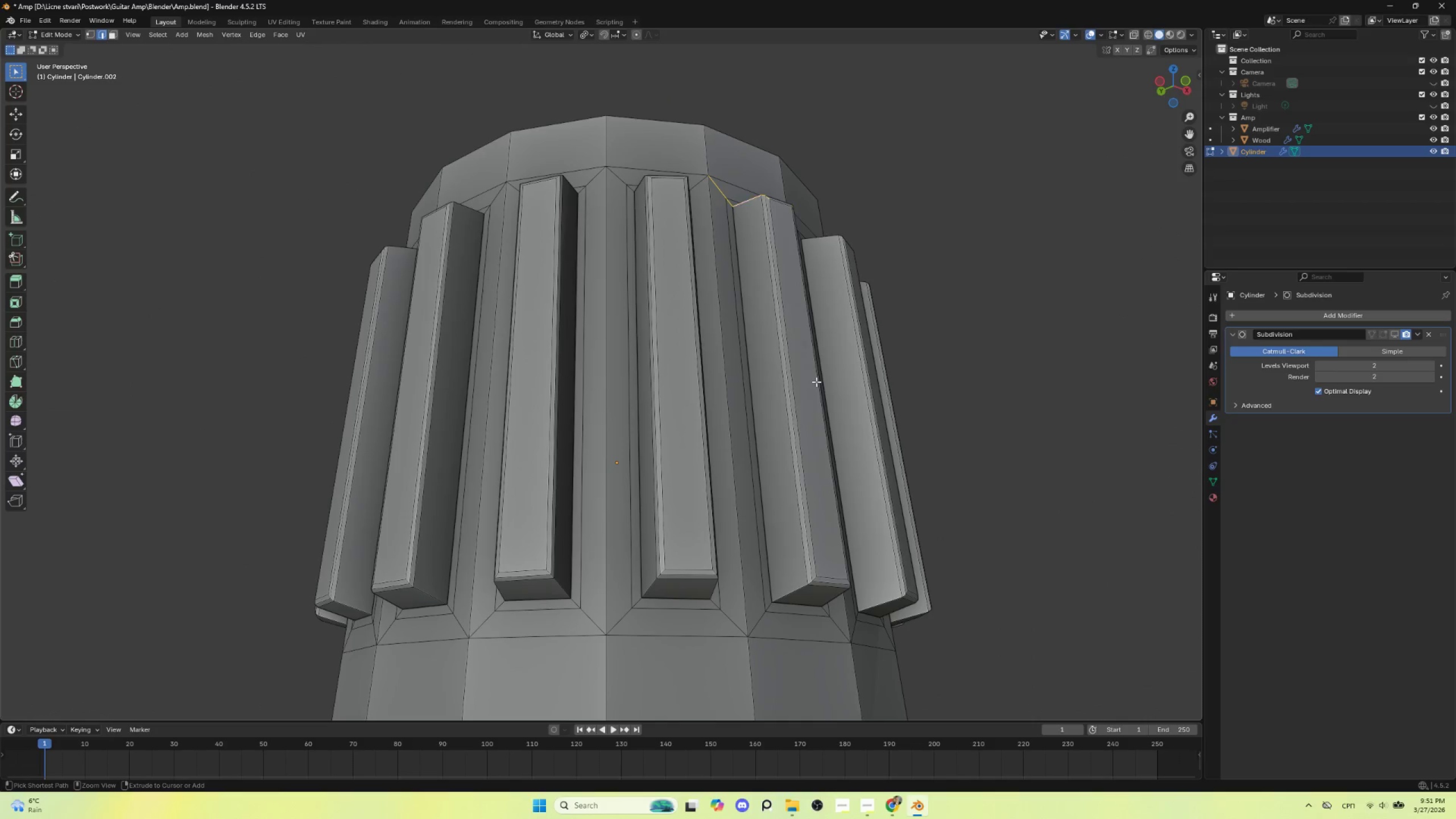 
key(Control+Z)
 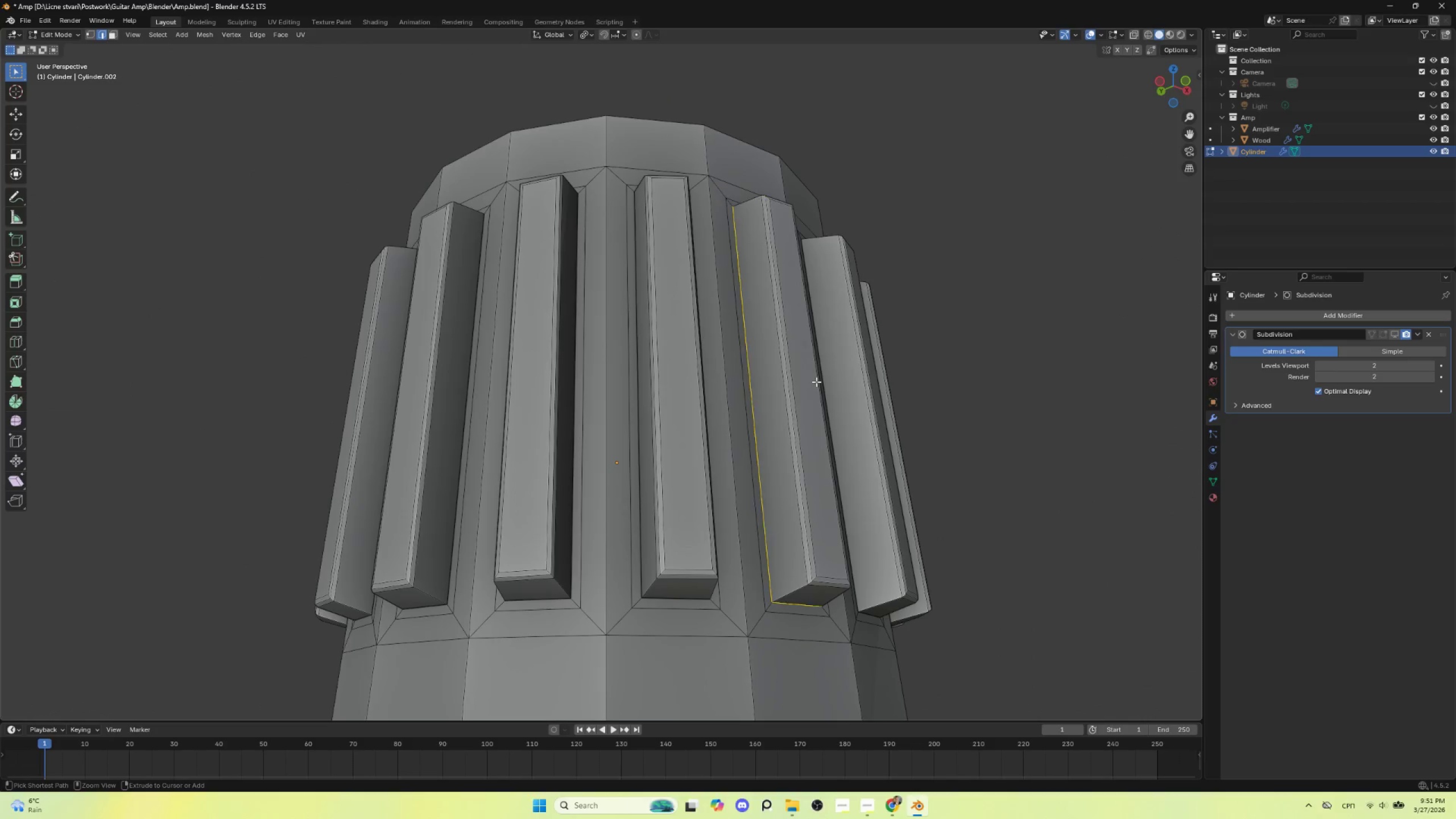 
key(Control+Z)
 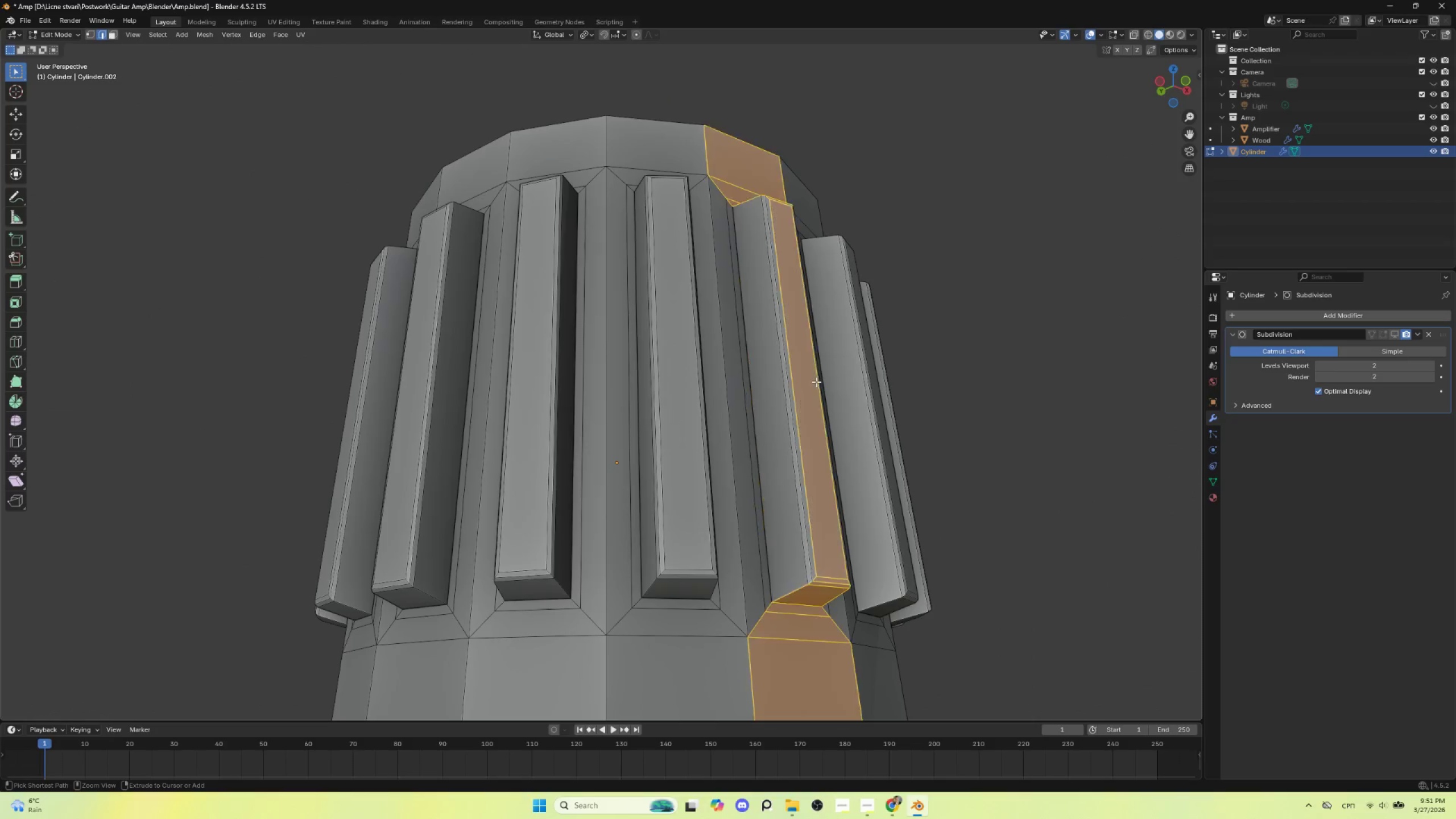 
key(Control+Z)
 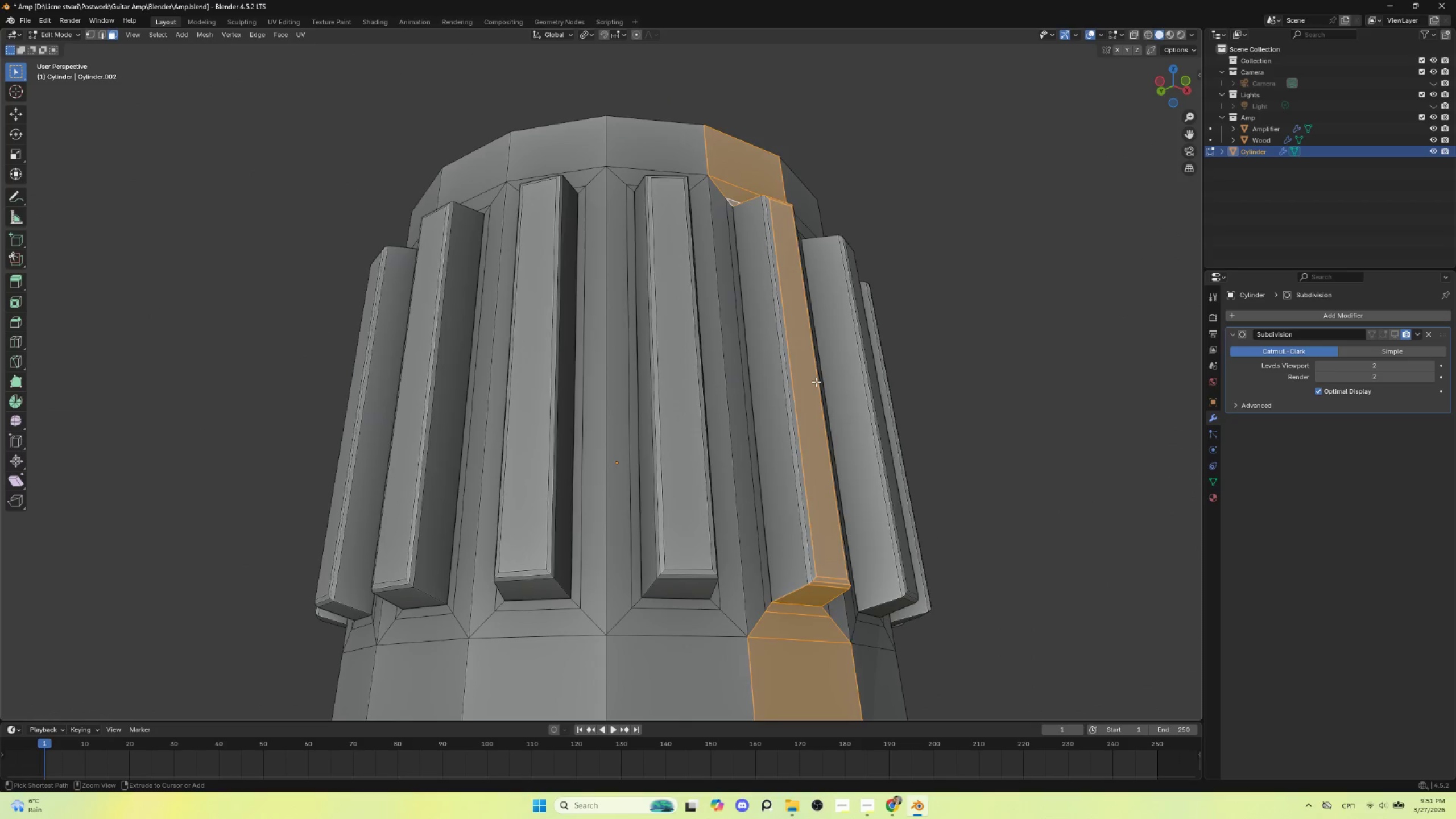 
key(Control+Z)
 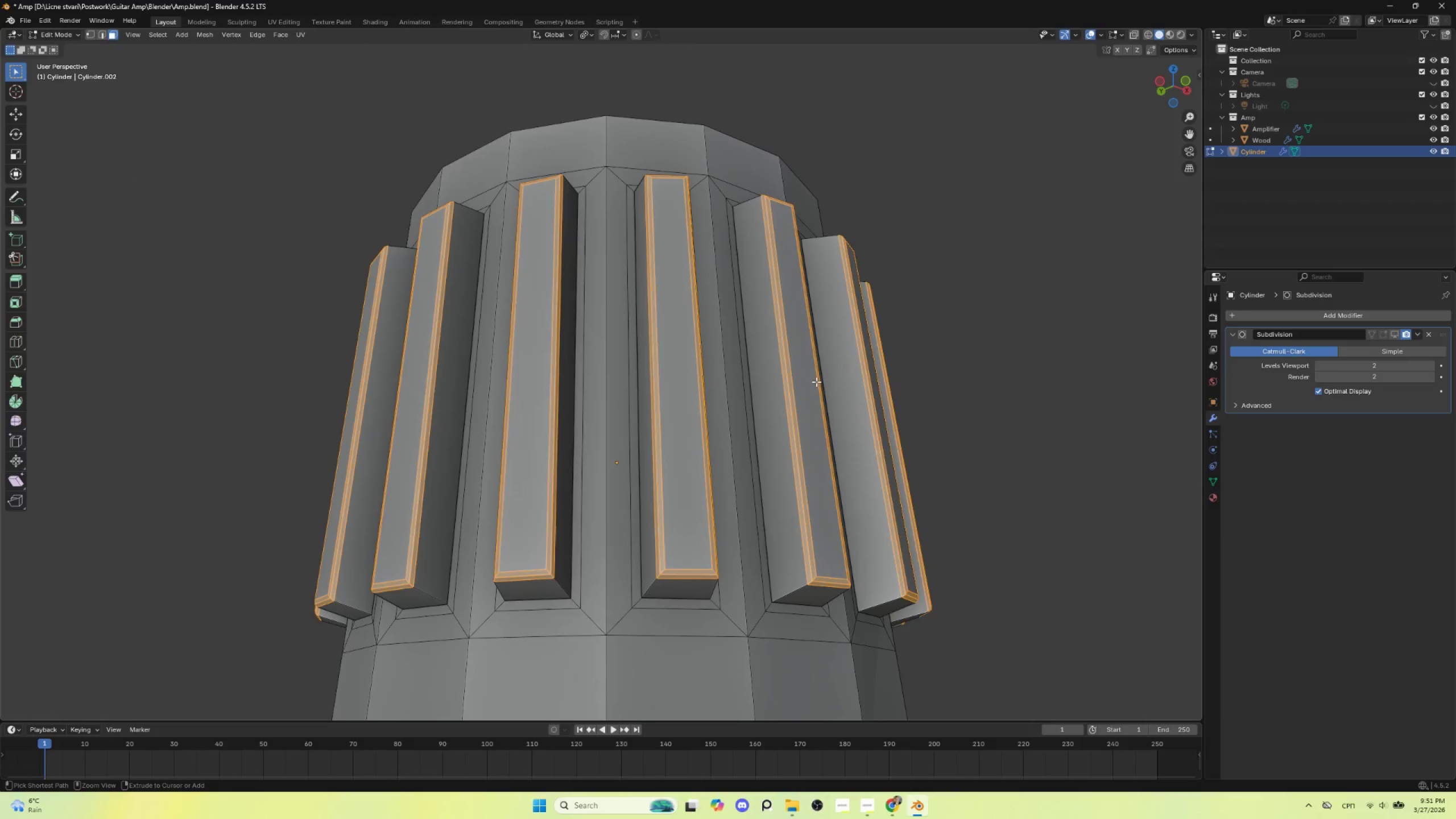 
key(Control+Z)
 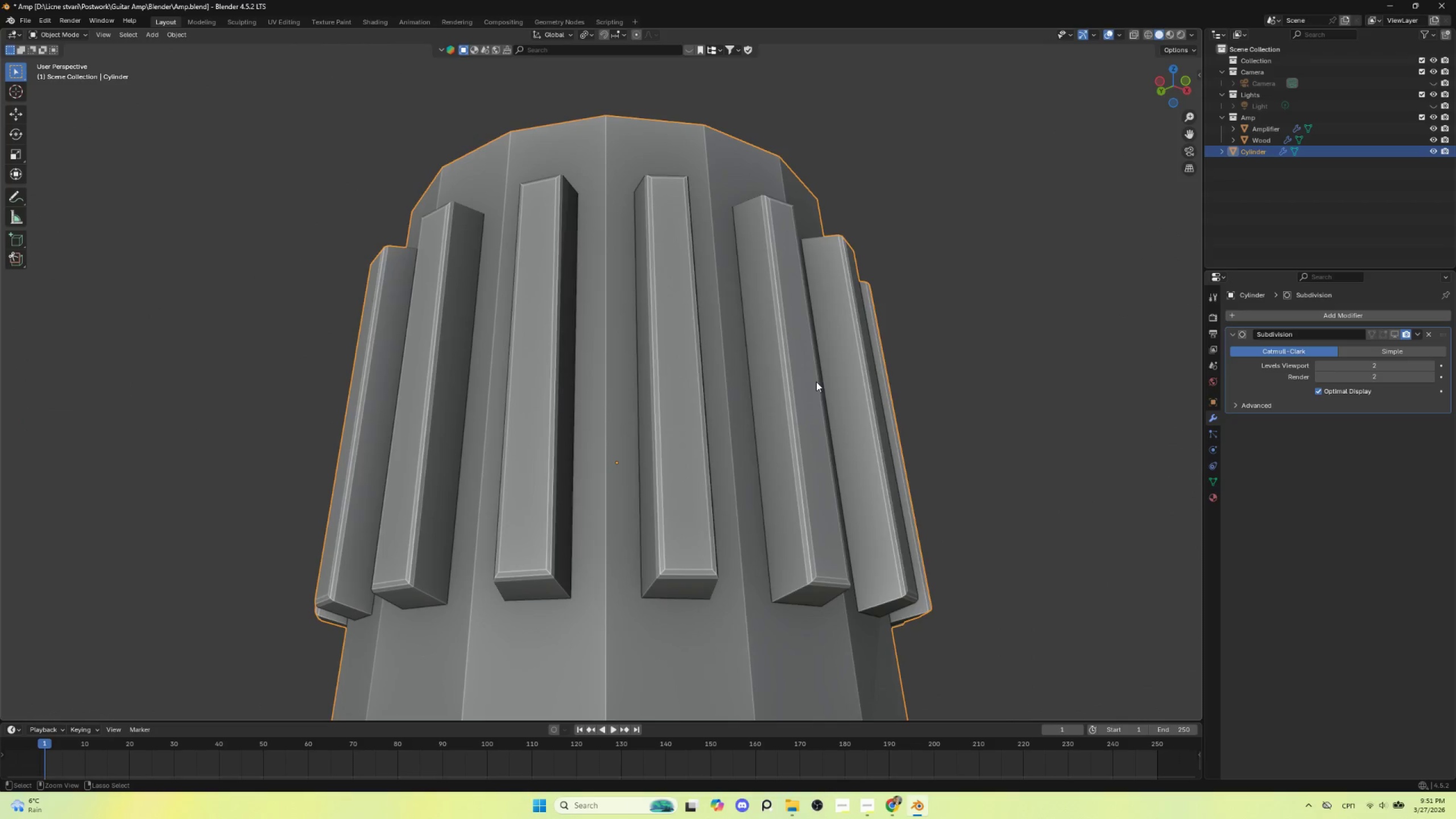 
key(Control+Z)
 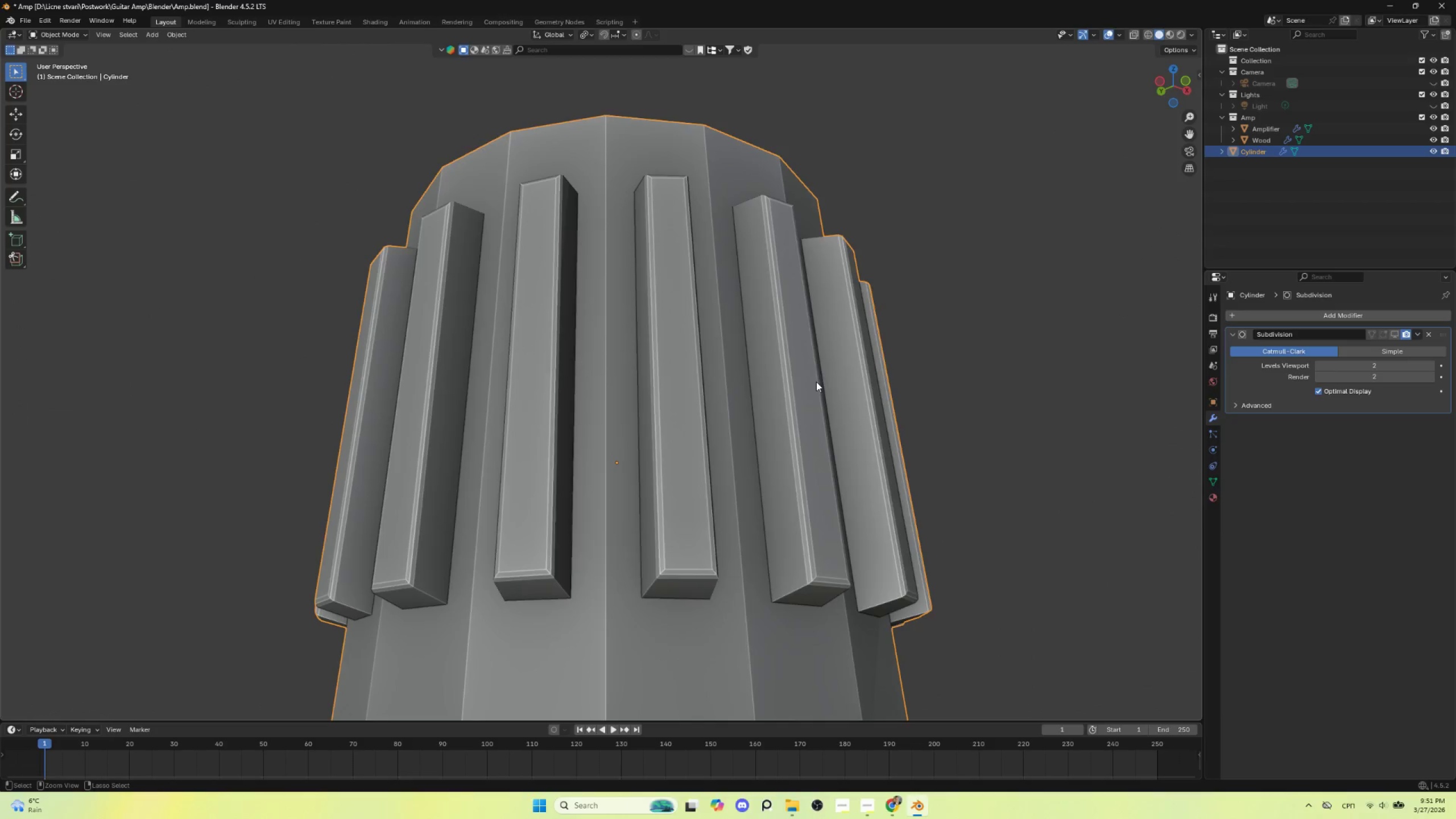 
key(Control+Z)
 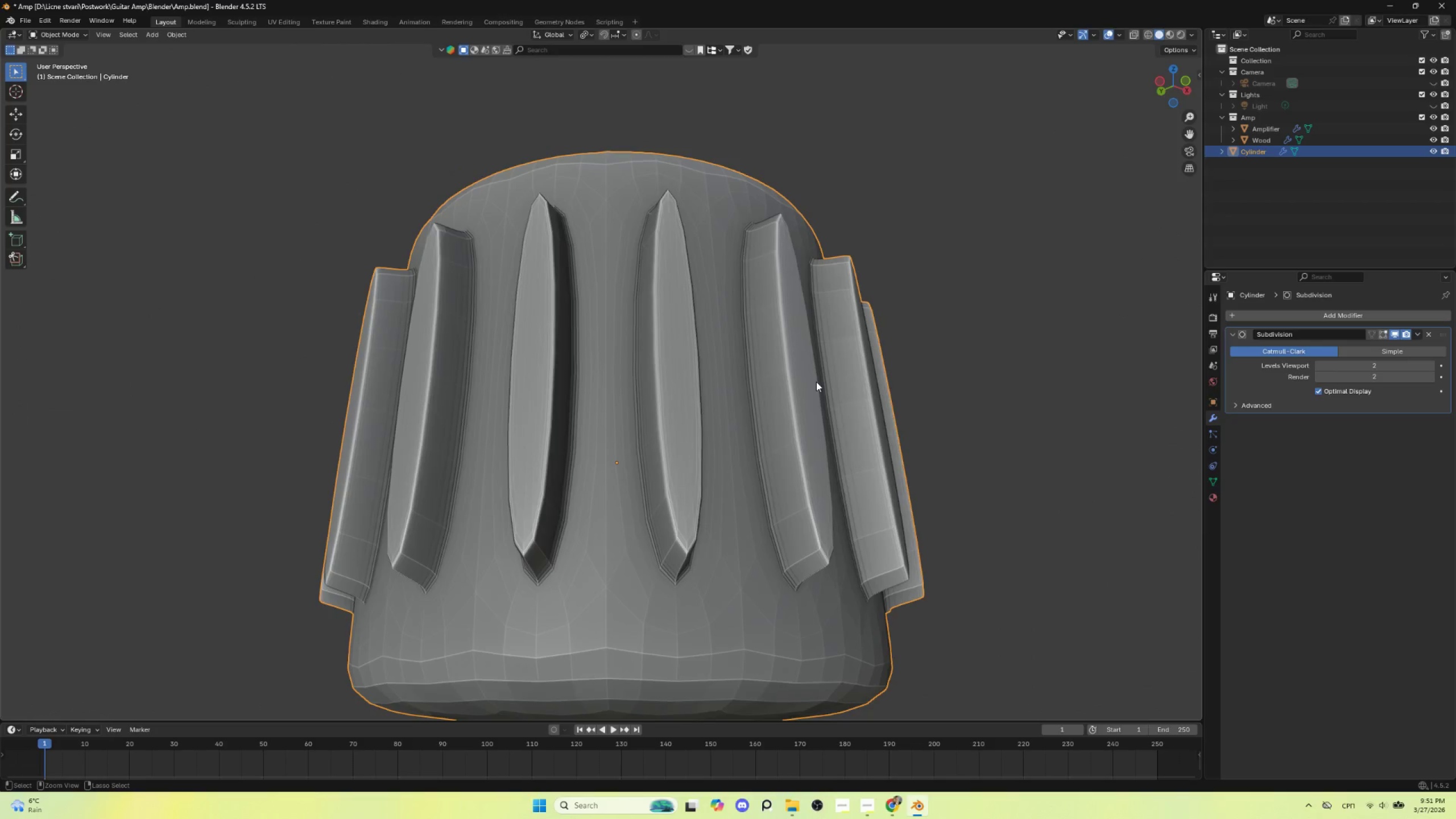 
key(Control+Z)
 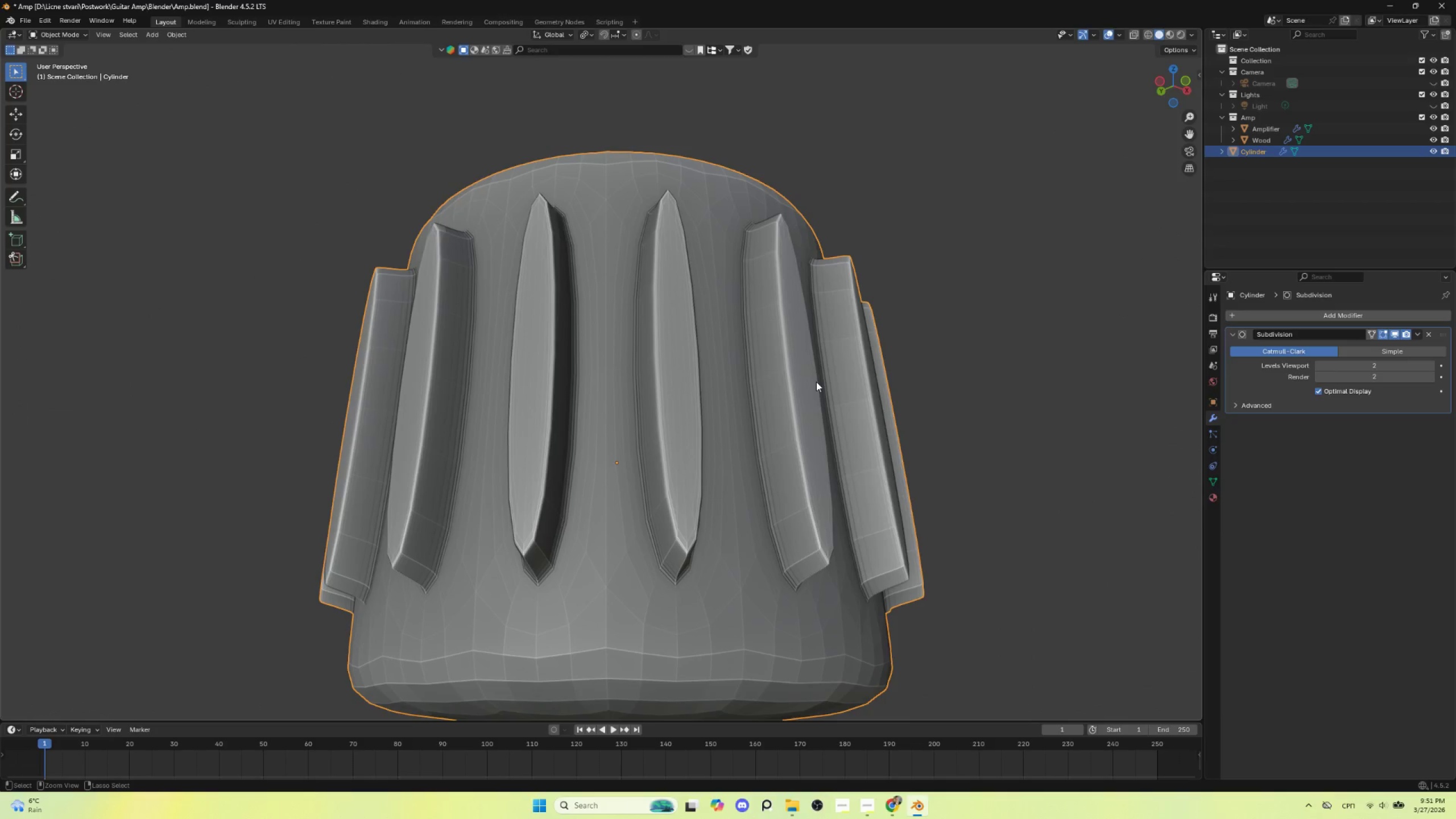 
key(Control+Z)
 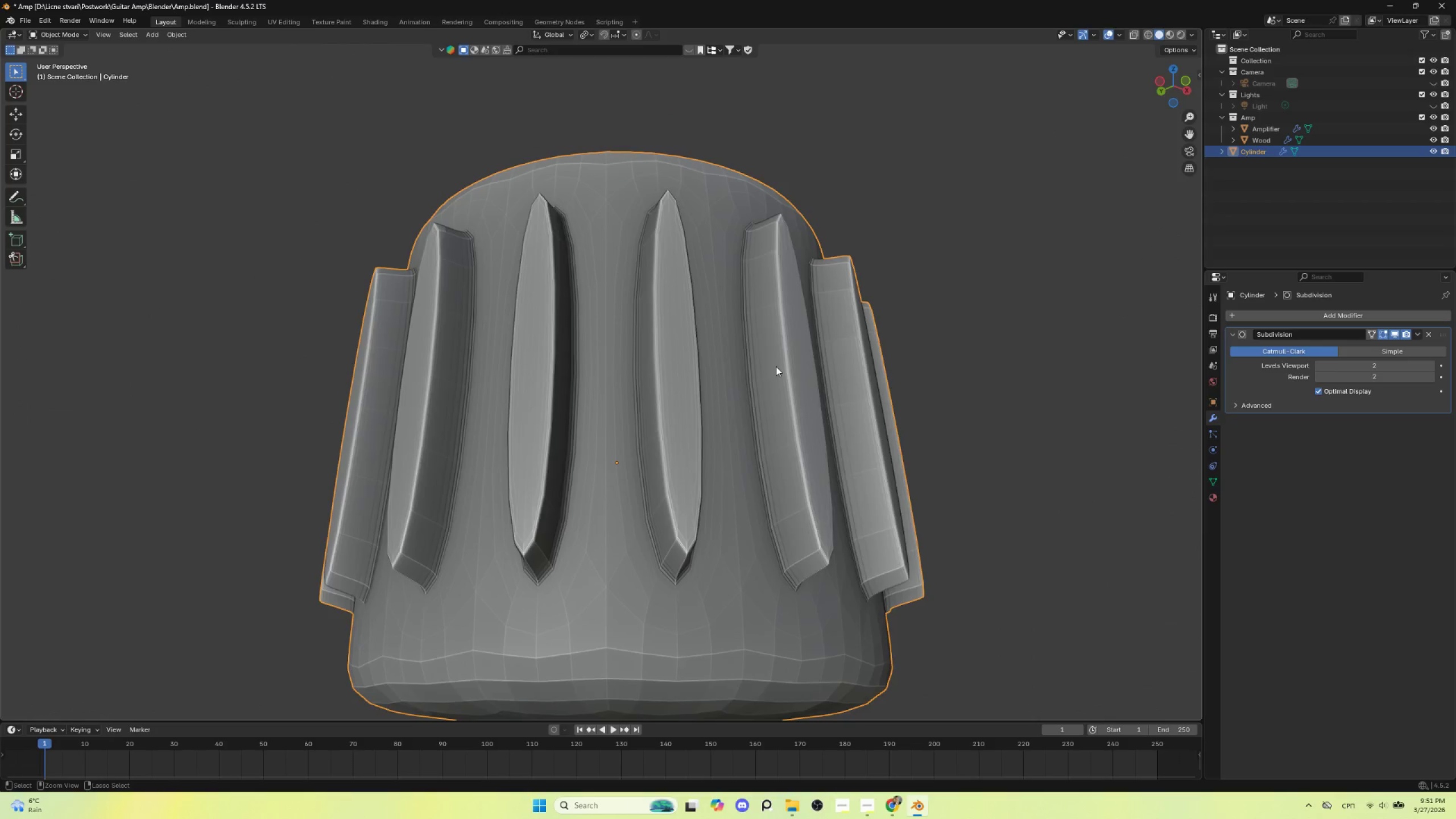 
key(Control+Z)
 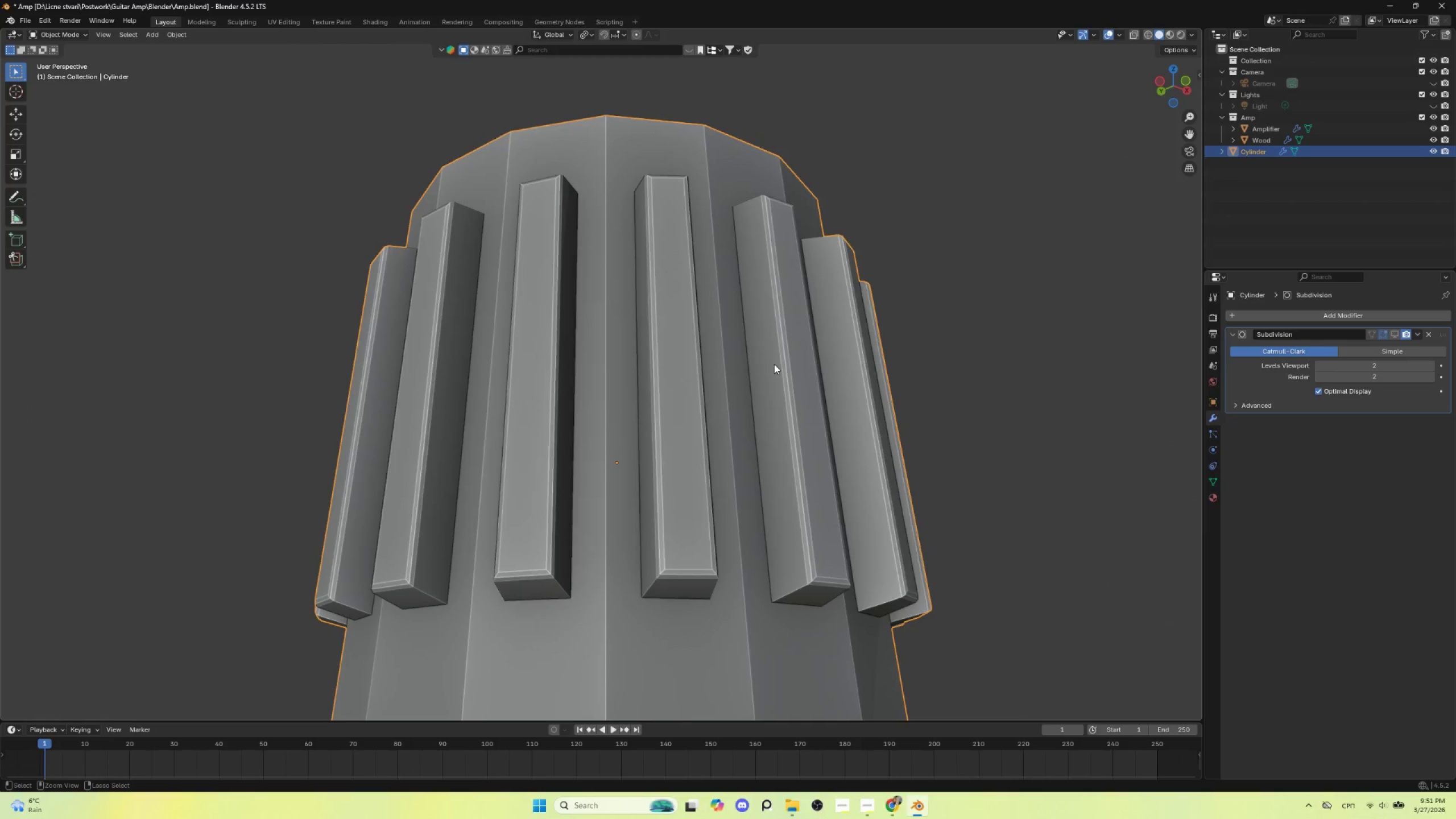 
key(Control+Z)
 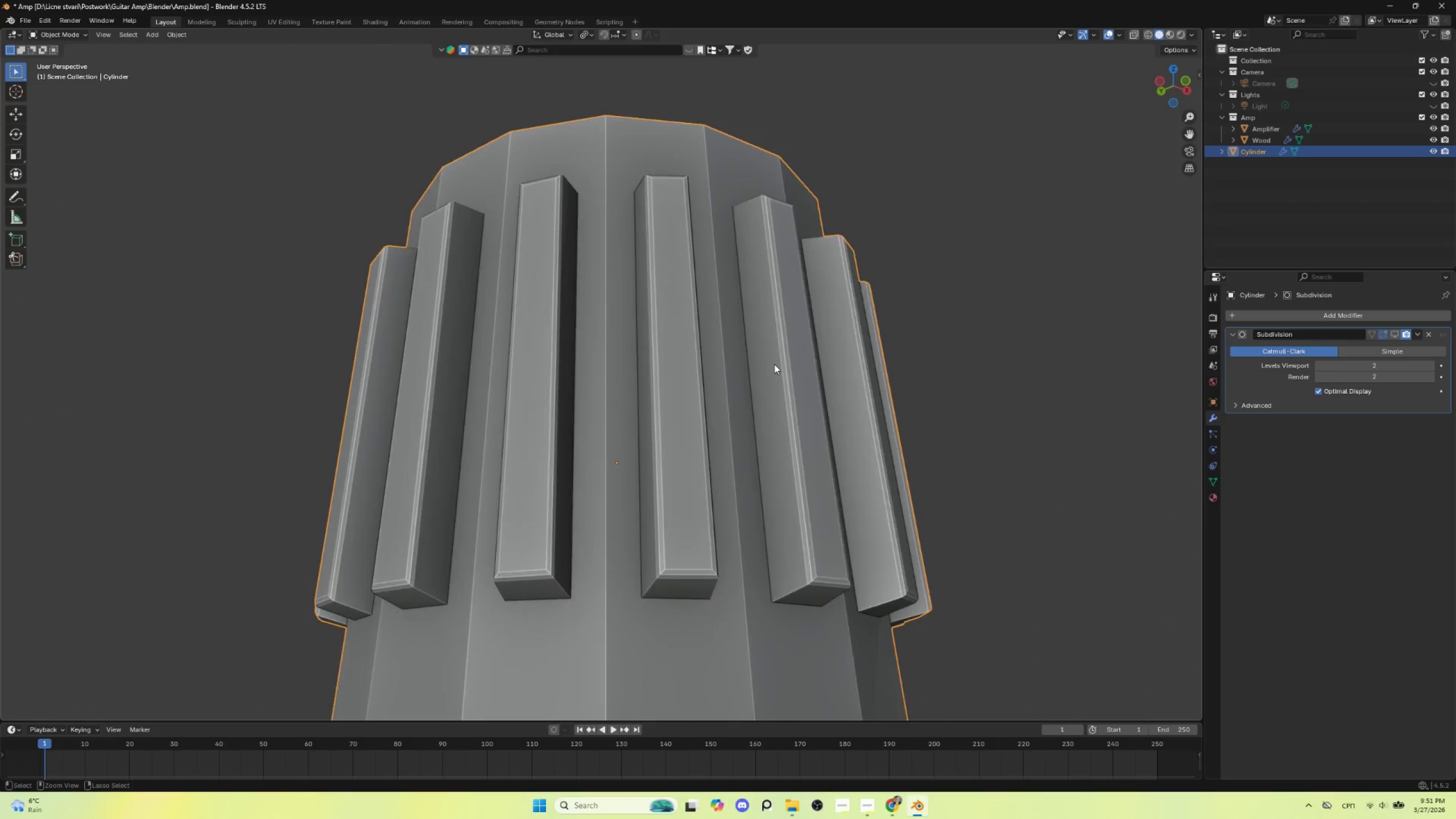 
key(Control+Z)
 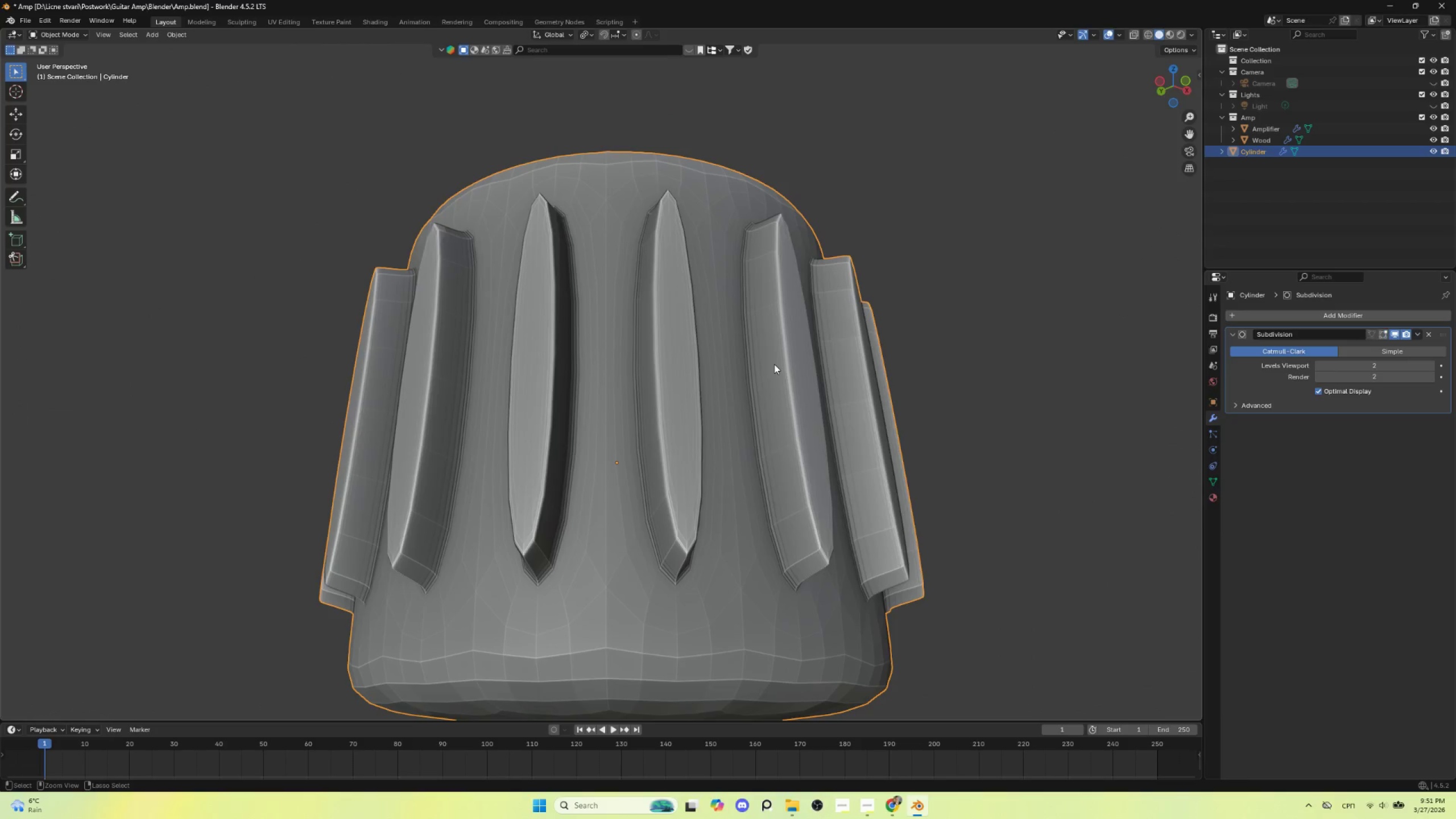 
key(Control+Z)
 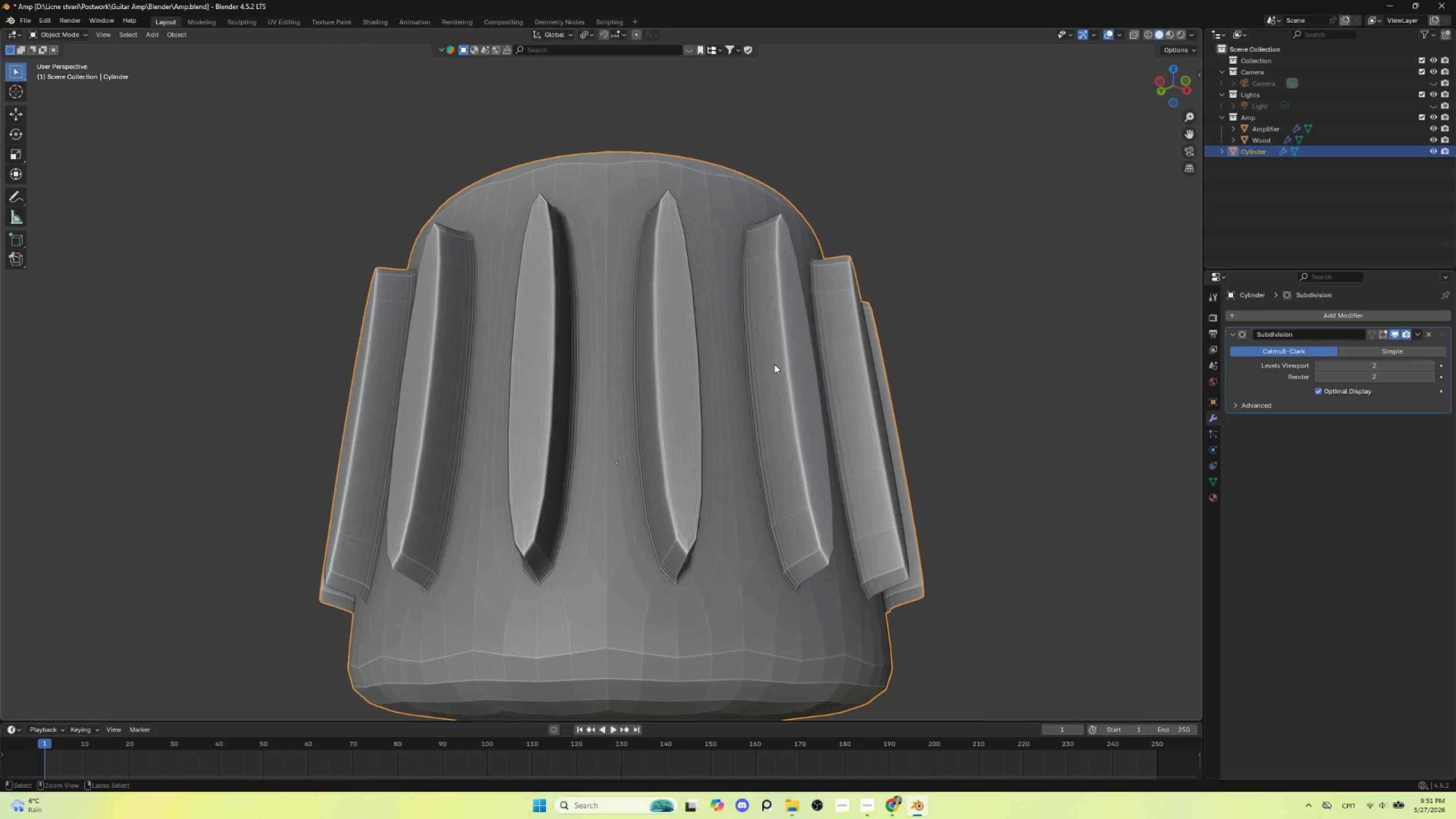 
key(Control+Z)
 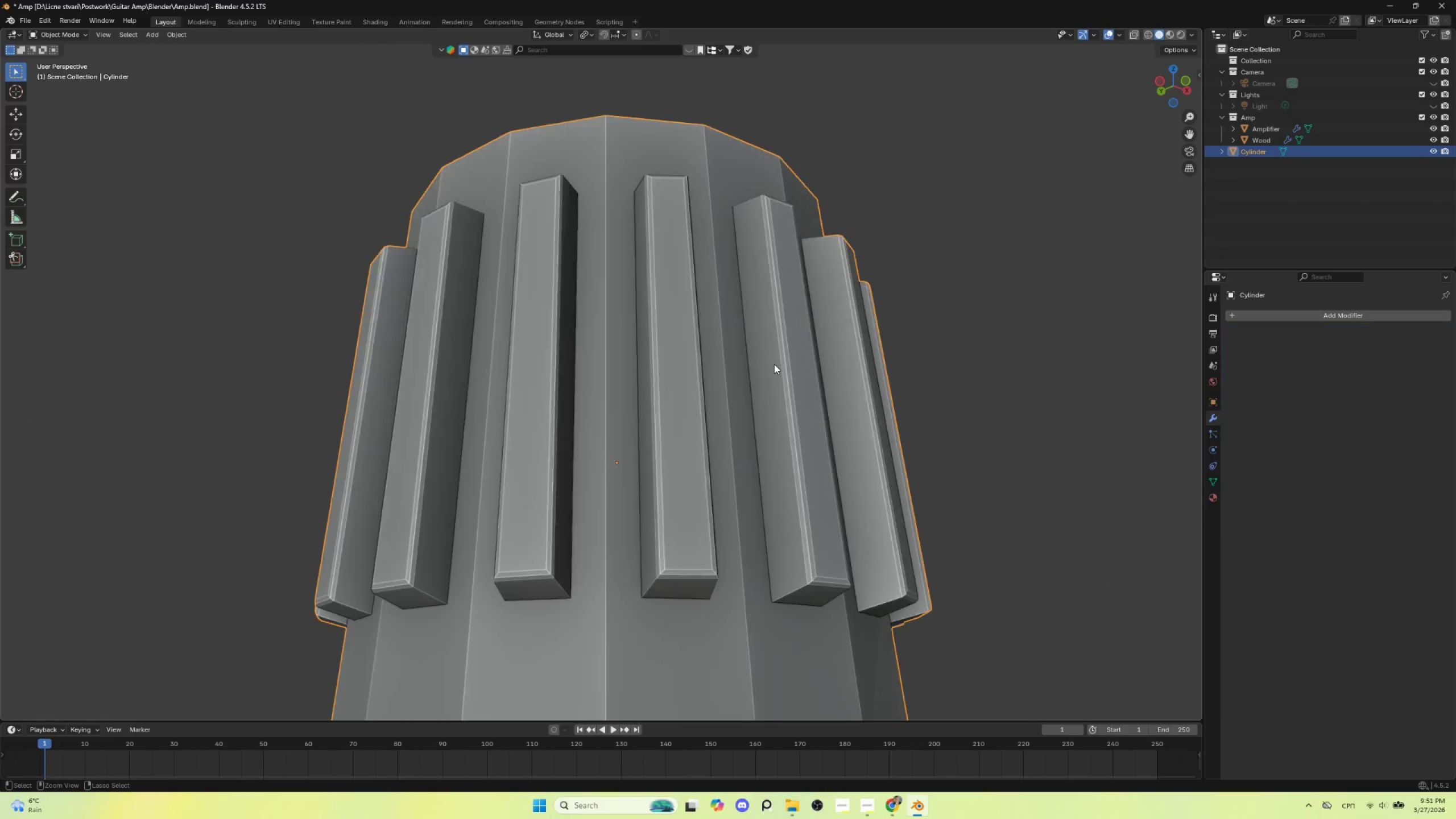 
key(Control+Z)
 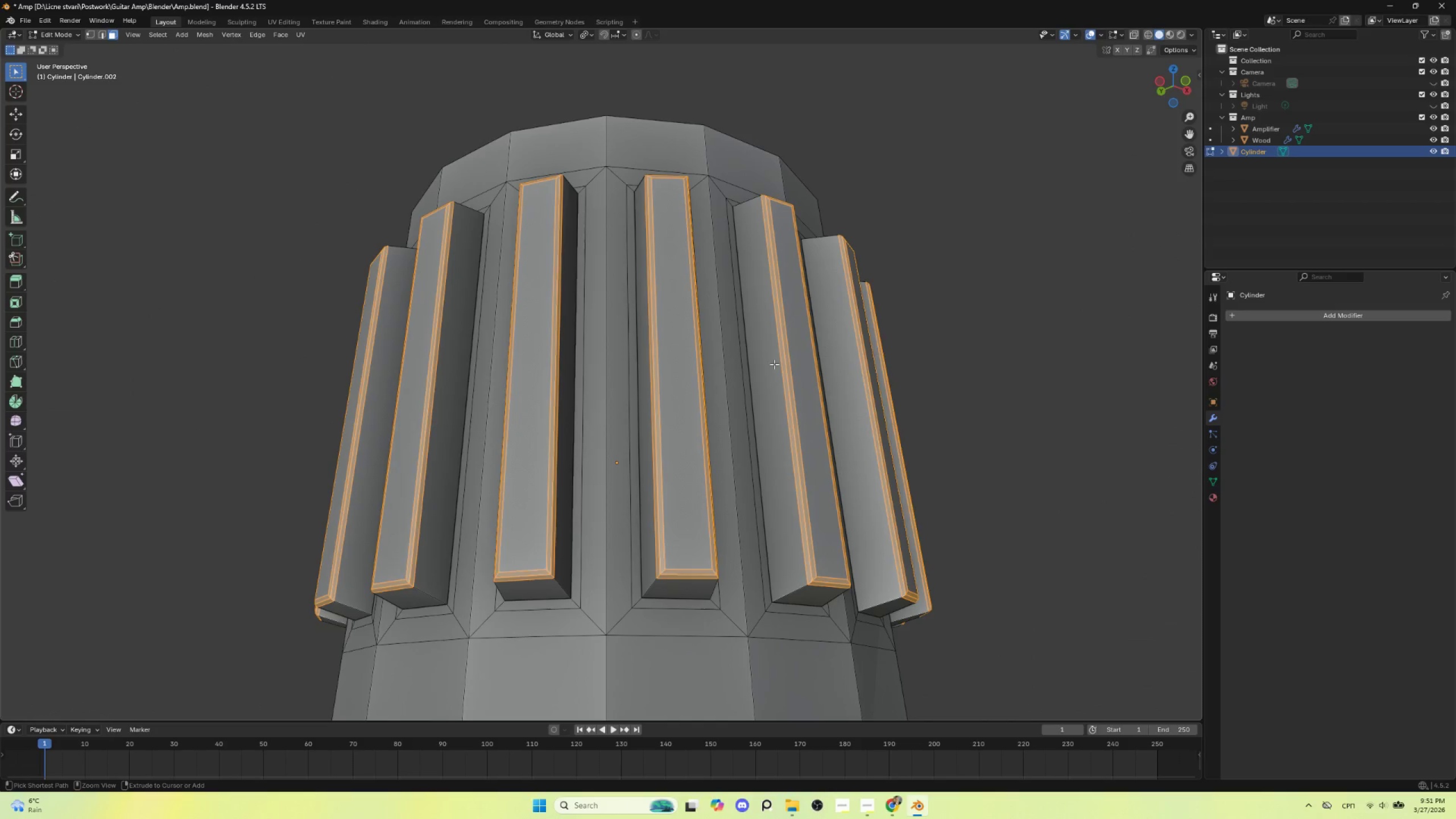 
key(Control+Z)
 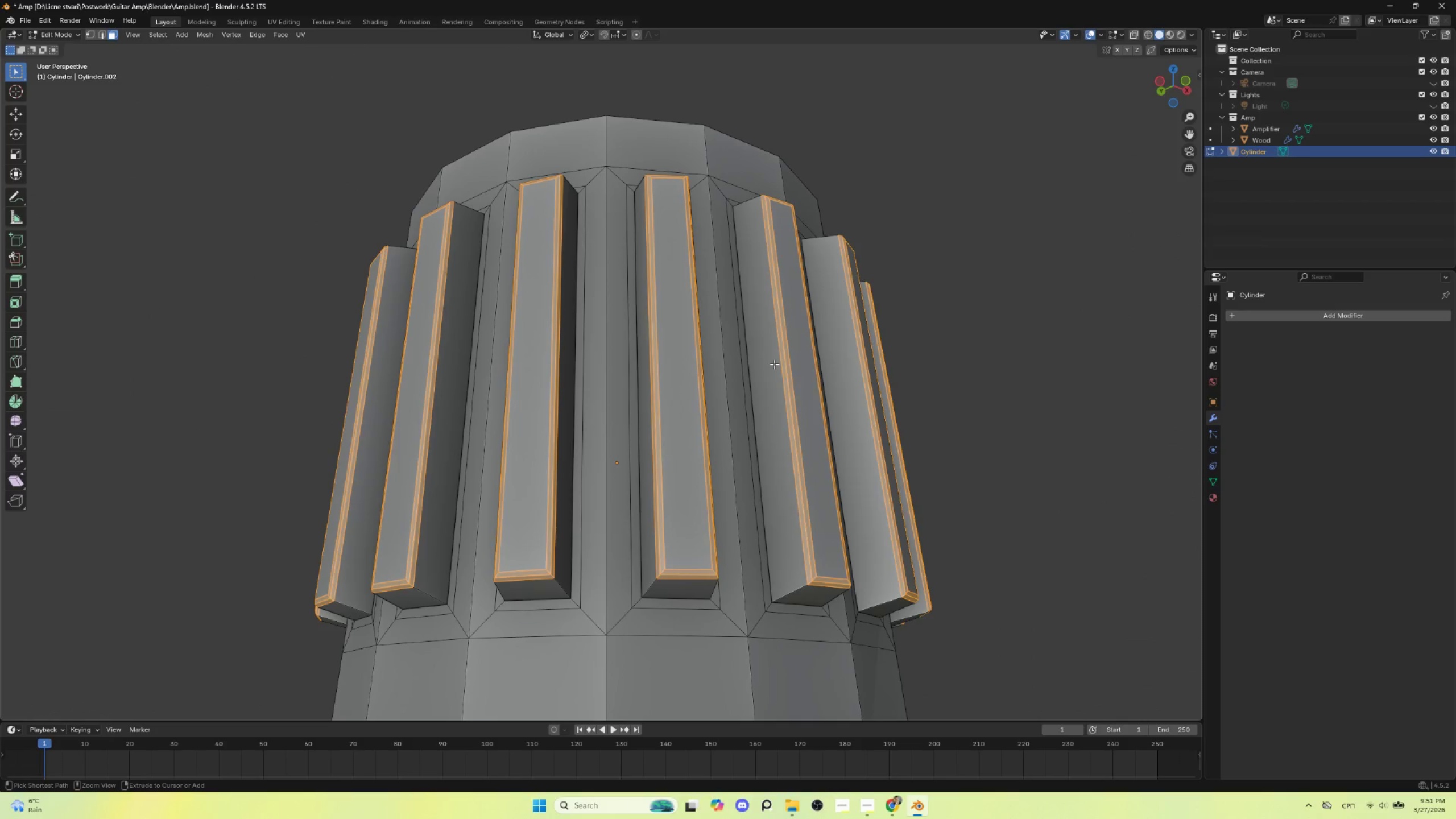 
key(Control+Z)
 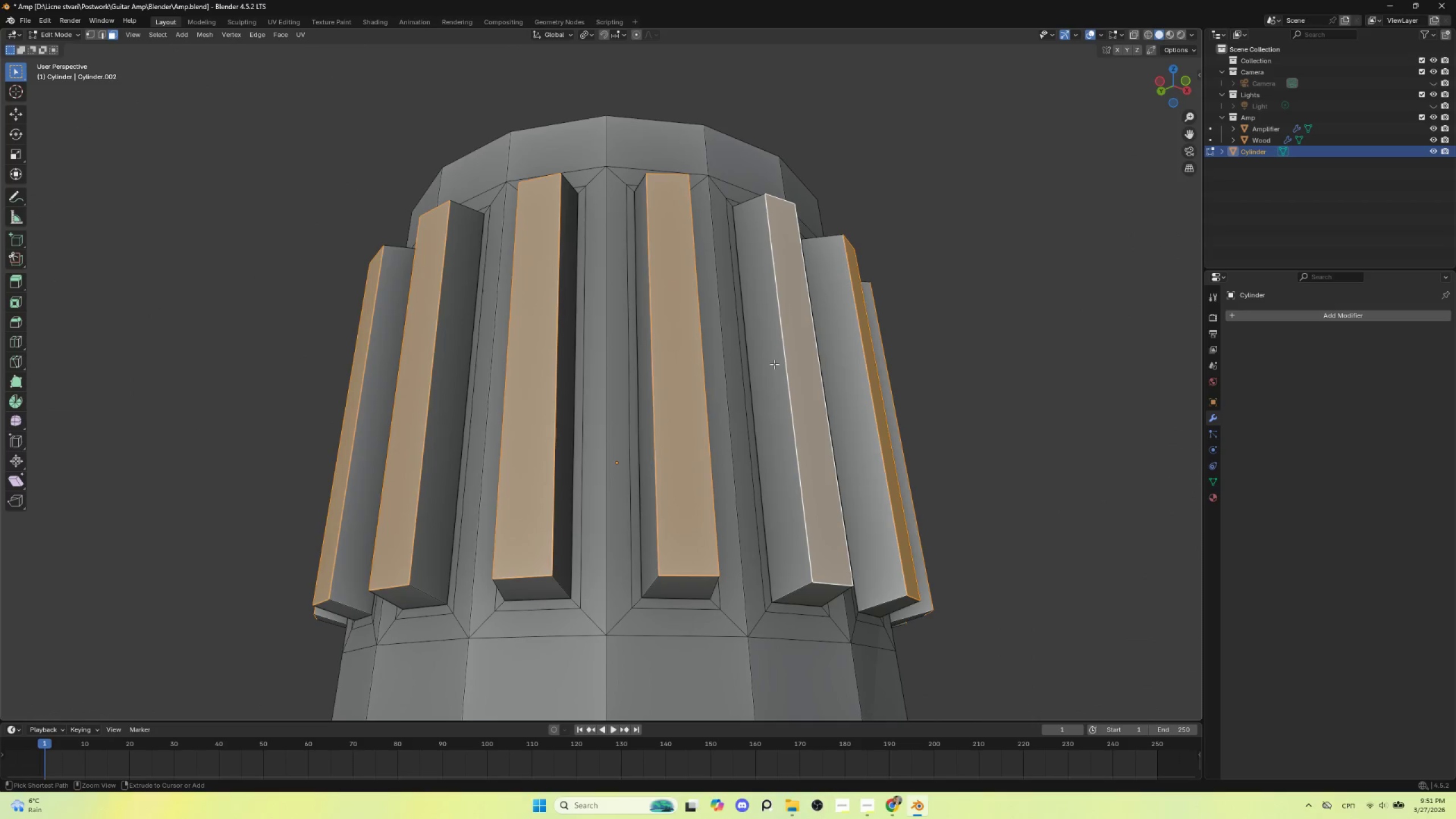 
key(Control+Z)
 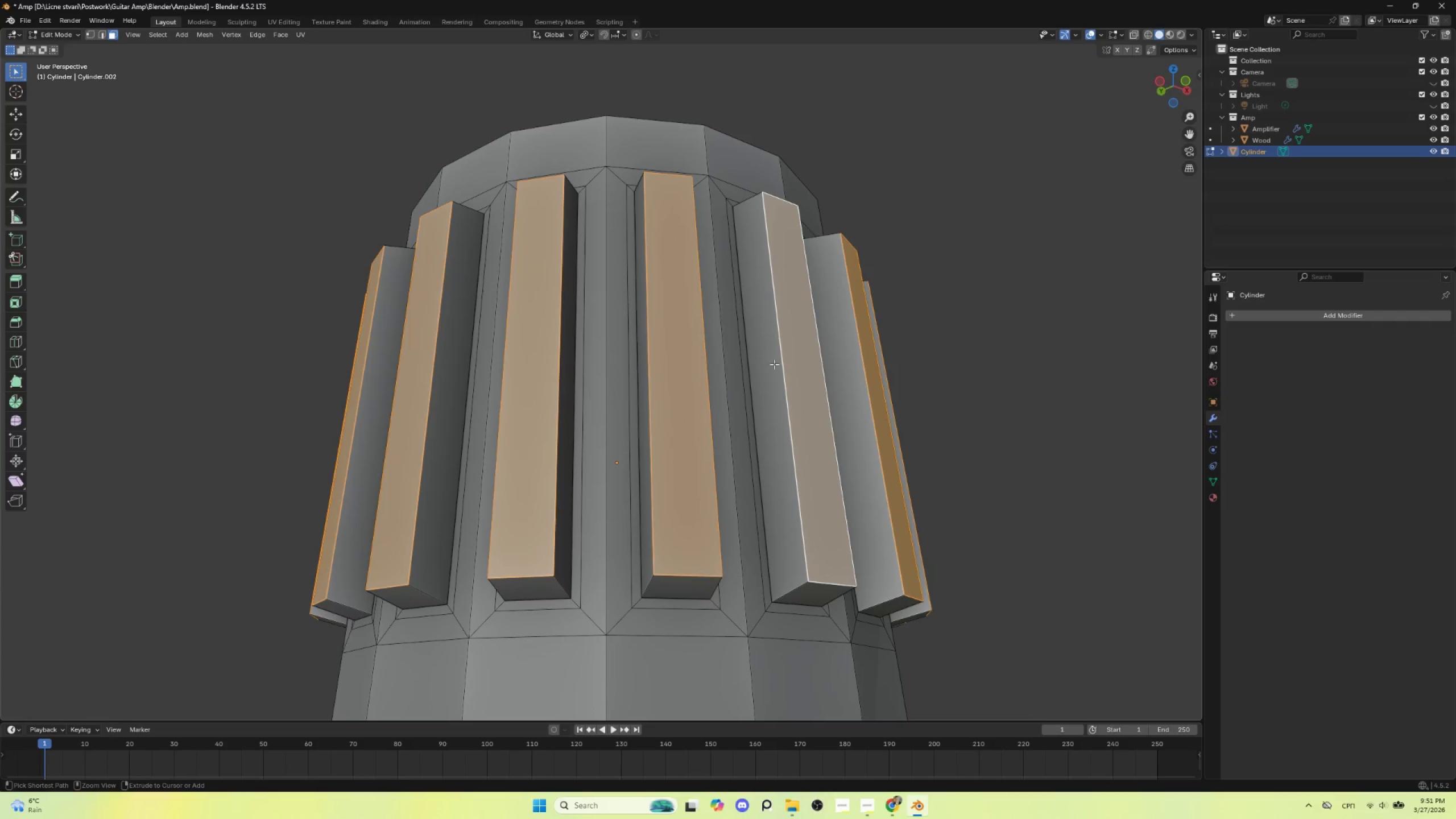 
key(Control+Z)
 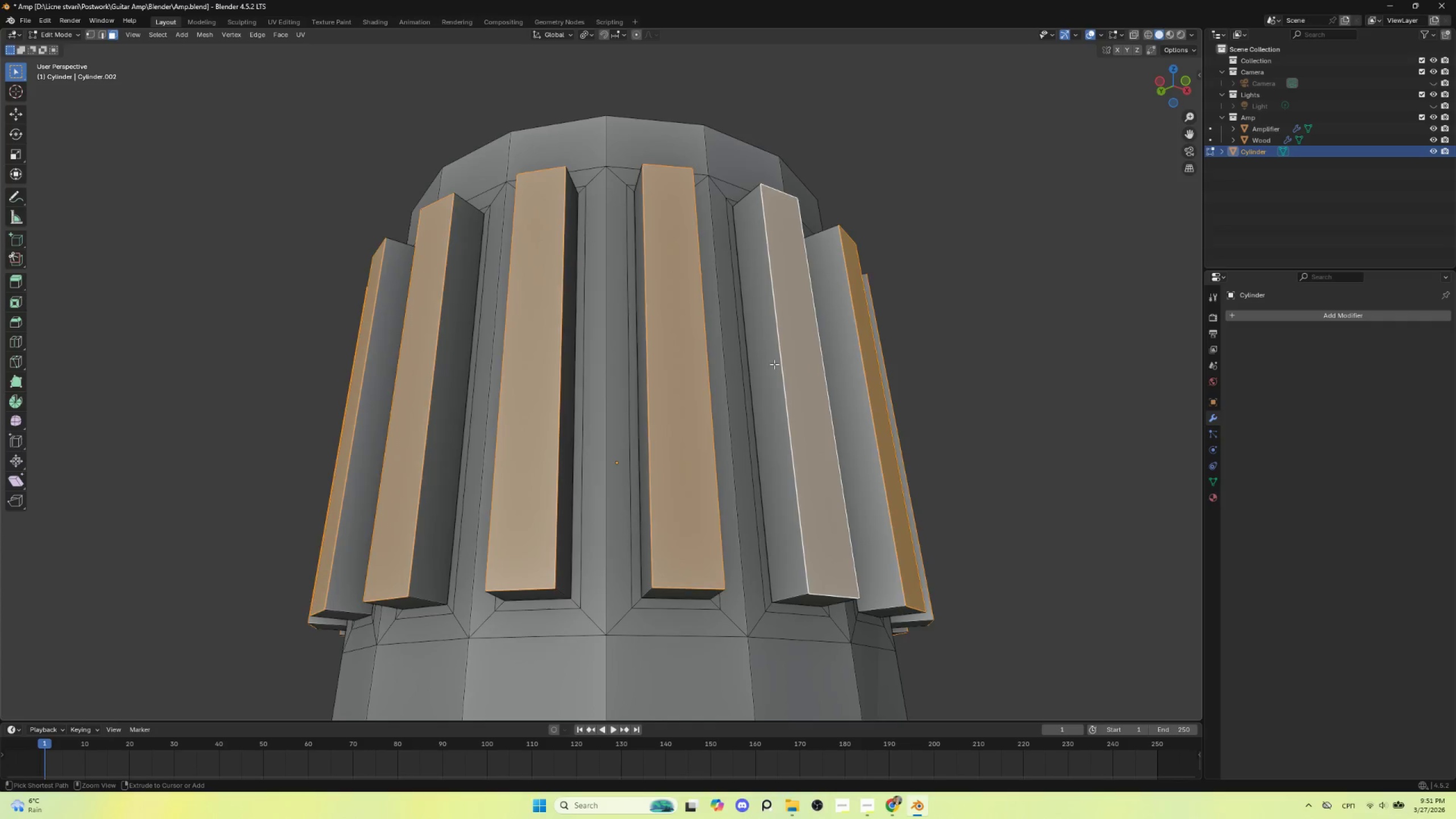 
key(Control+Z)
 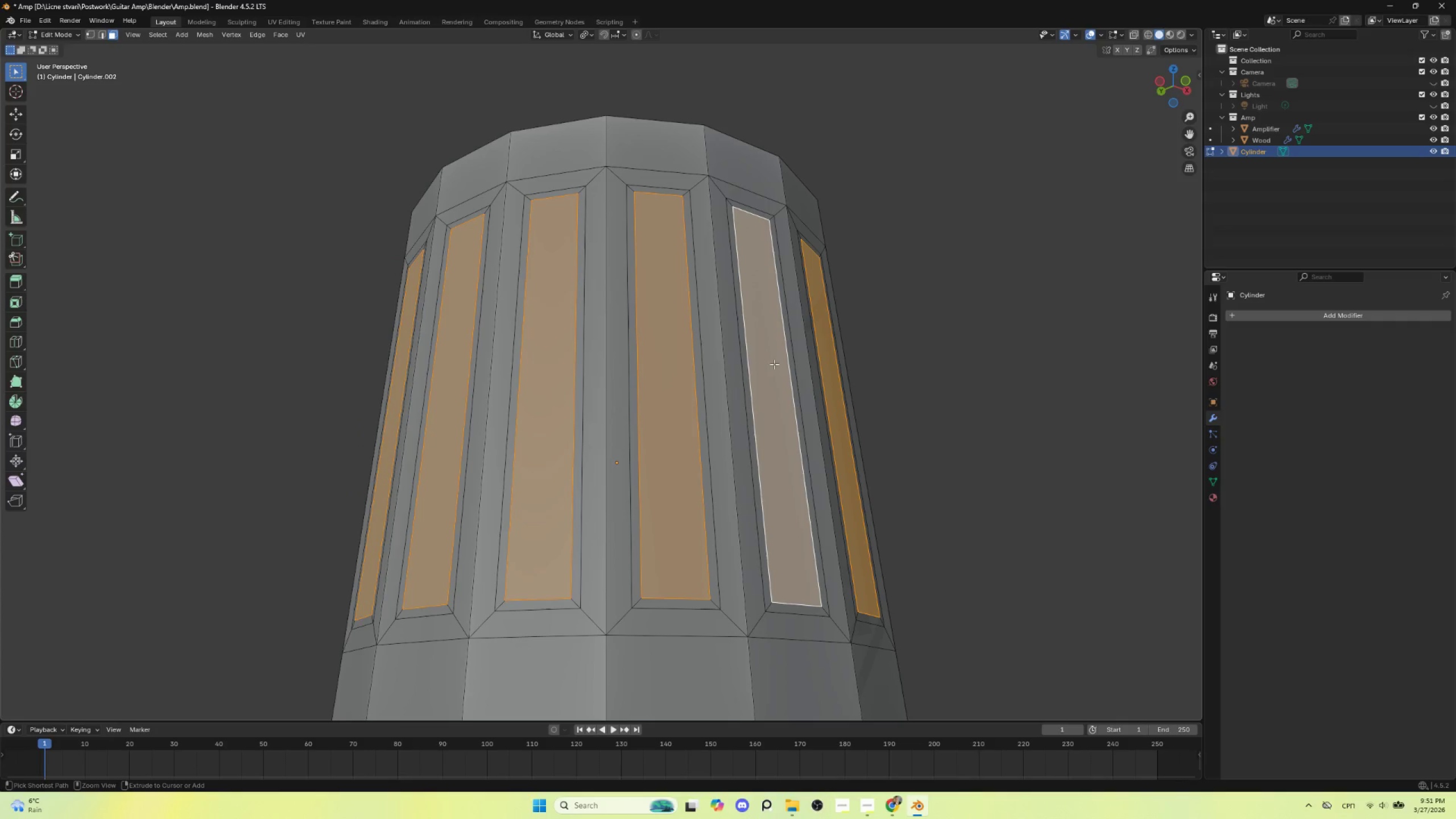 
key(Control+Z)
 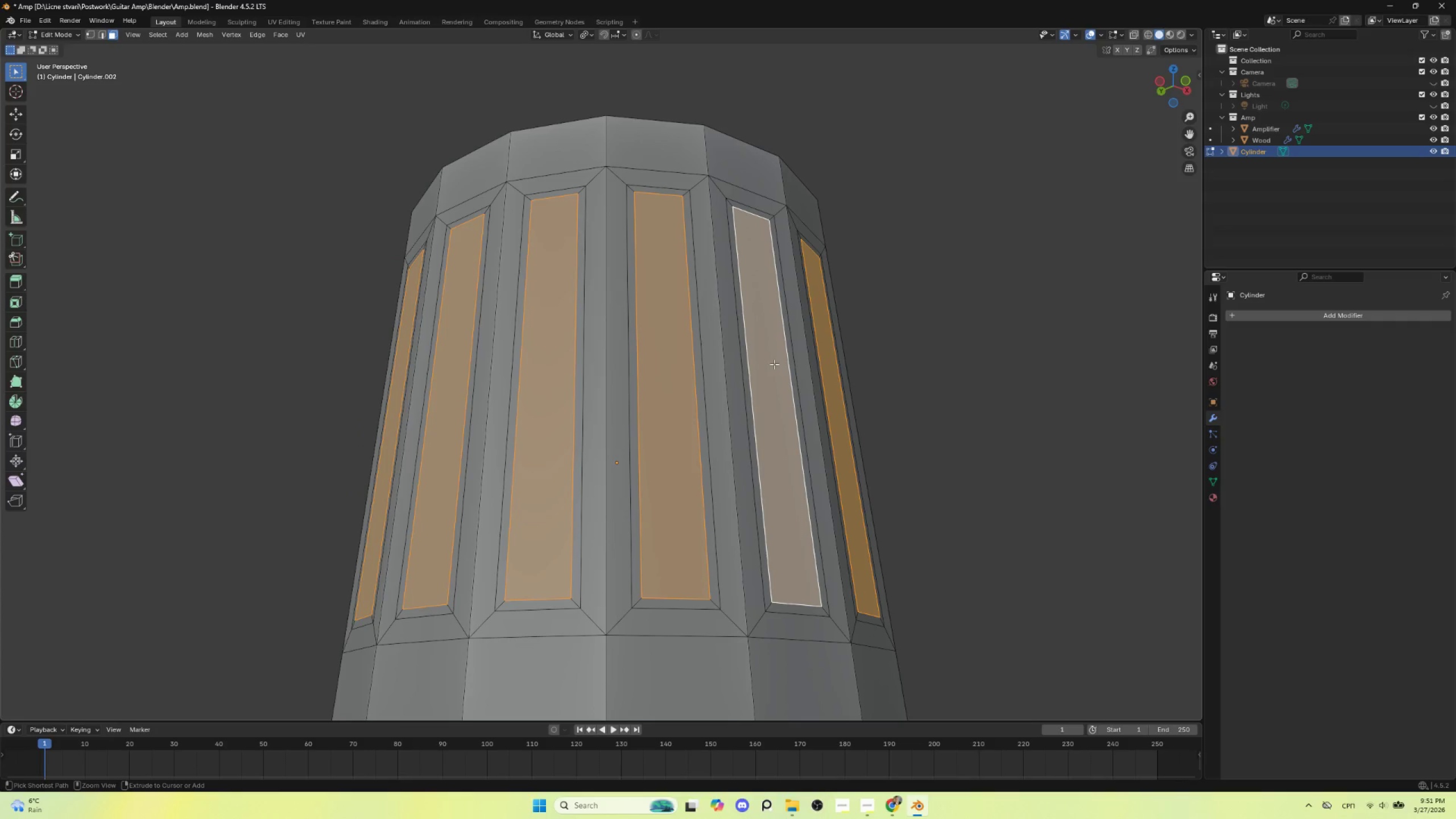 
key(Control+Z)
 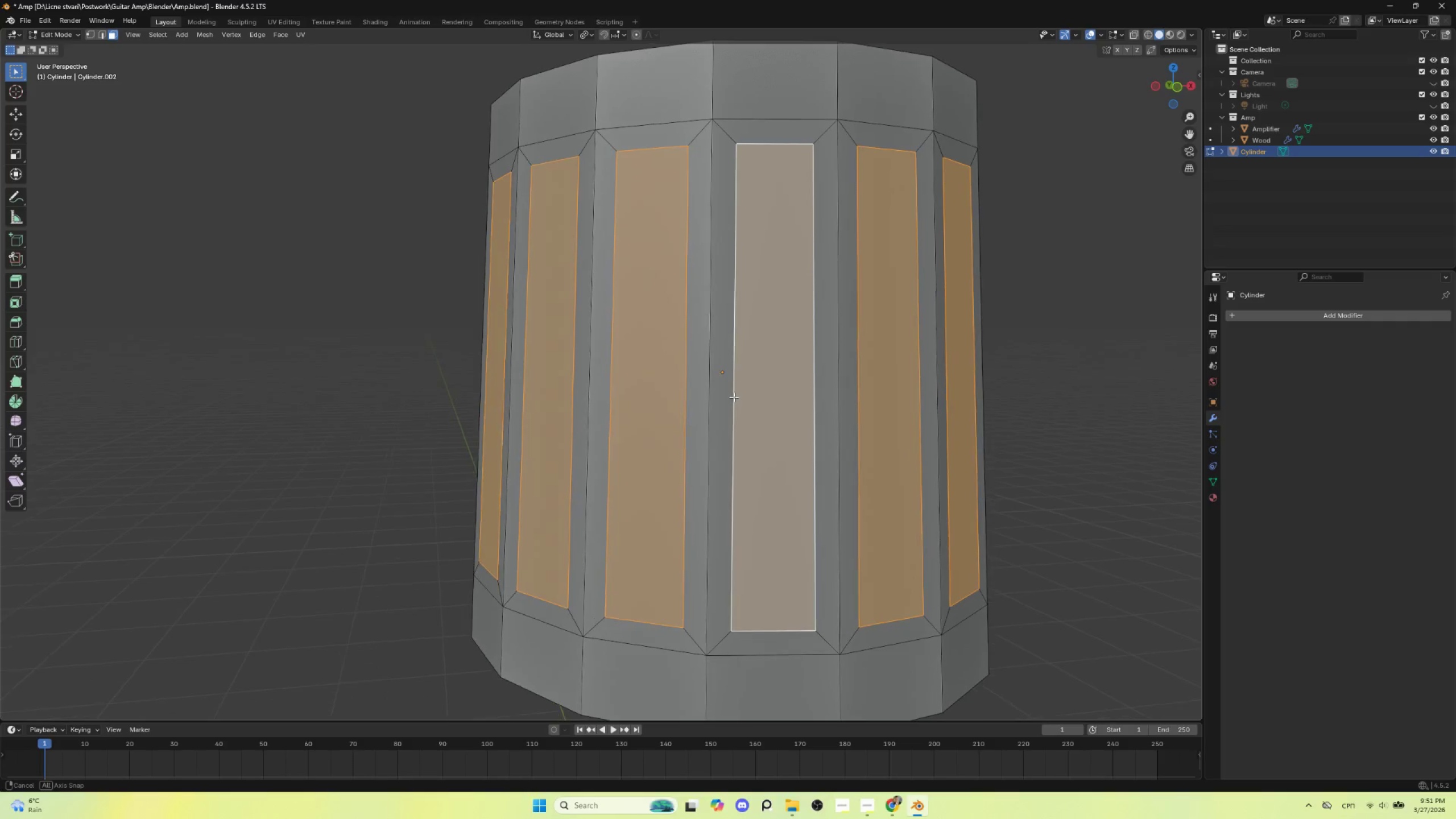 
hold_key(key=ShiftLeft, duration=0.58)
 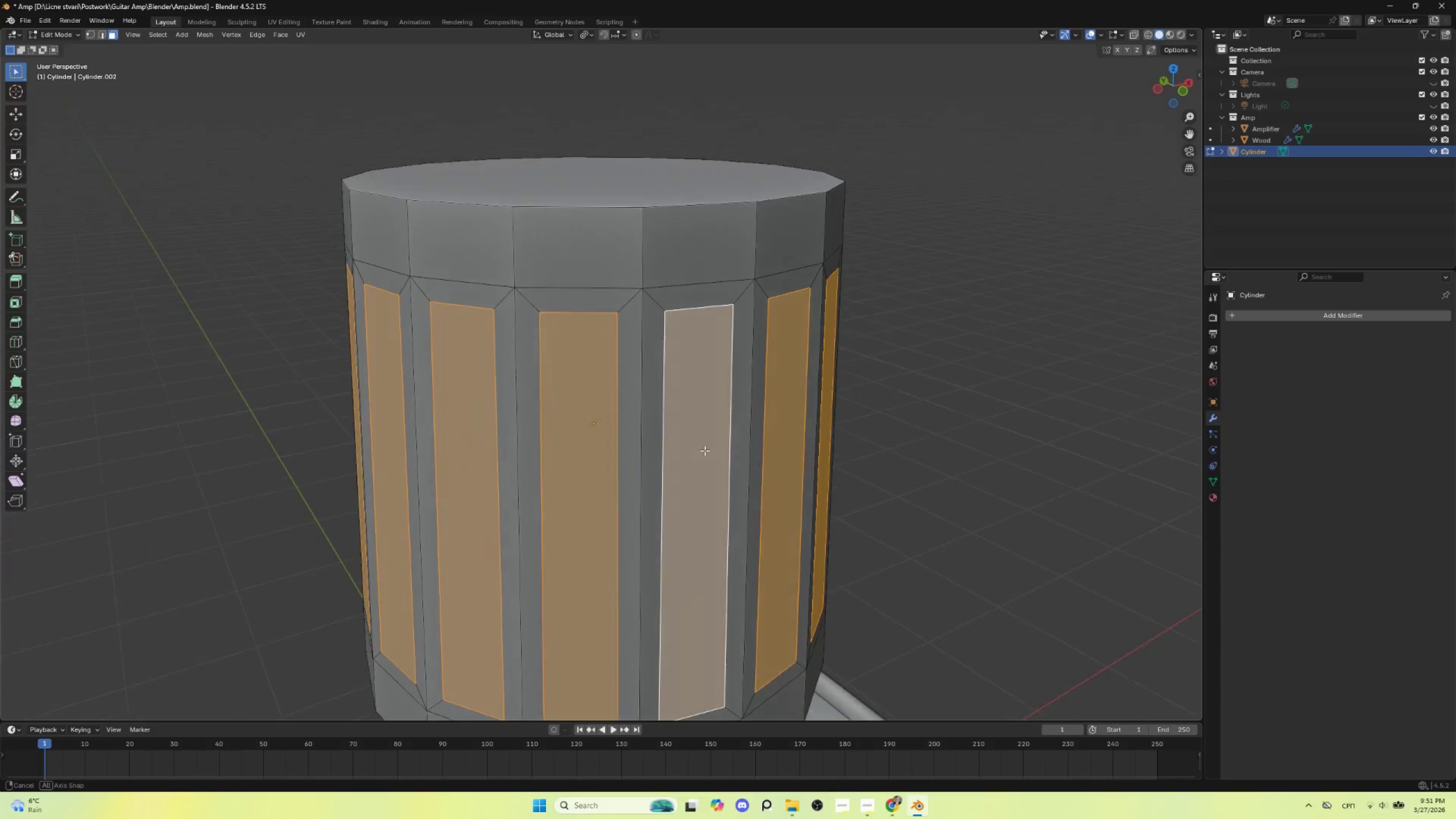 
hold_key(key=ShiftLeft, duration=0.67)
 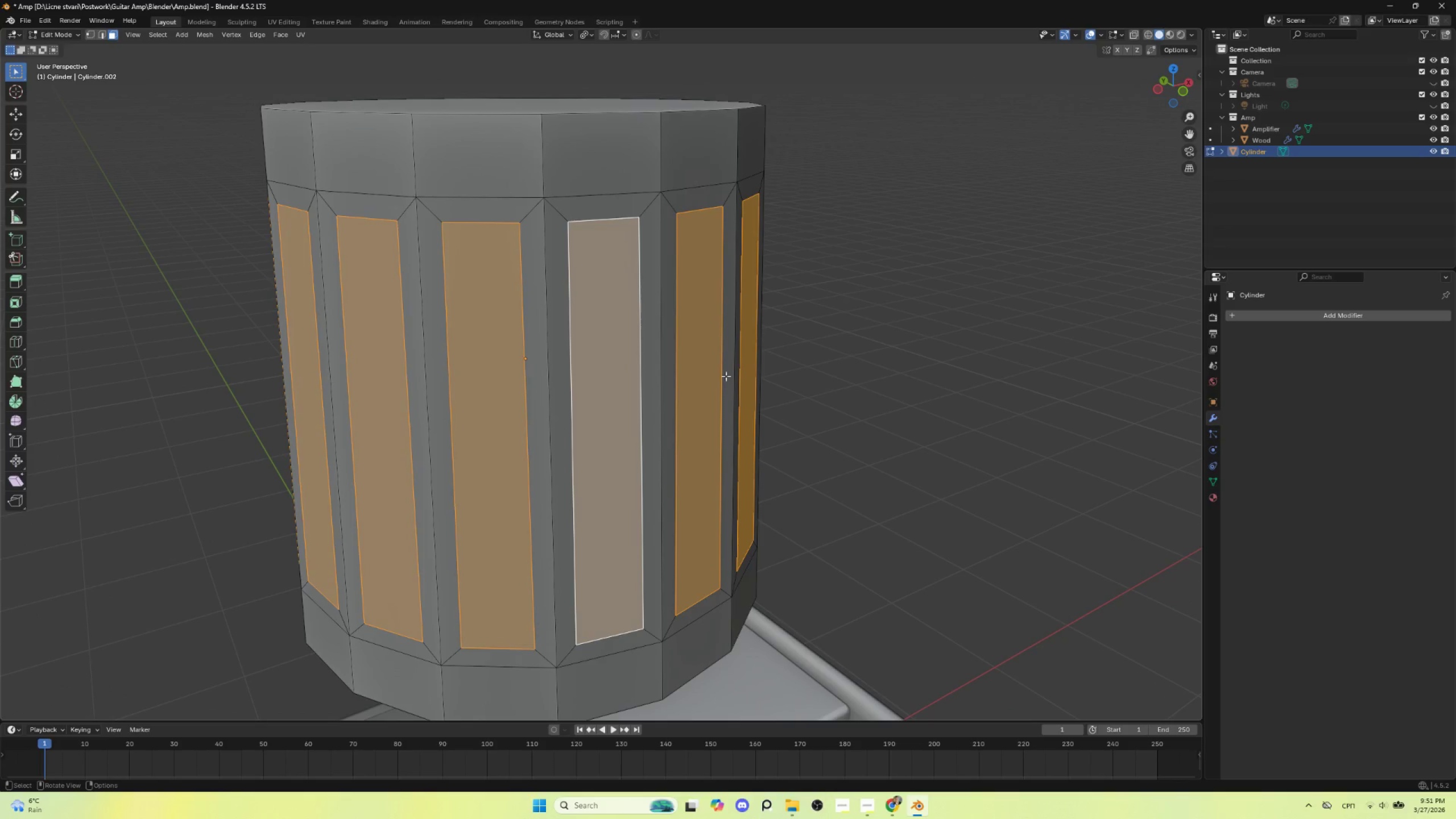 
key(I)
 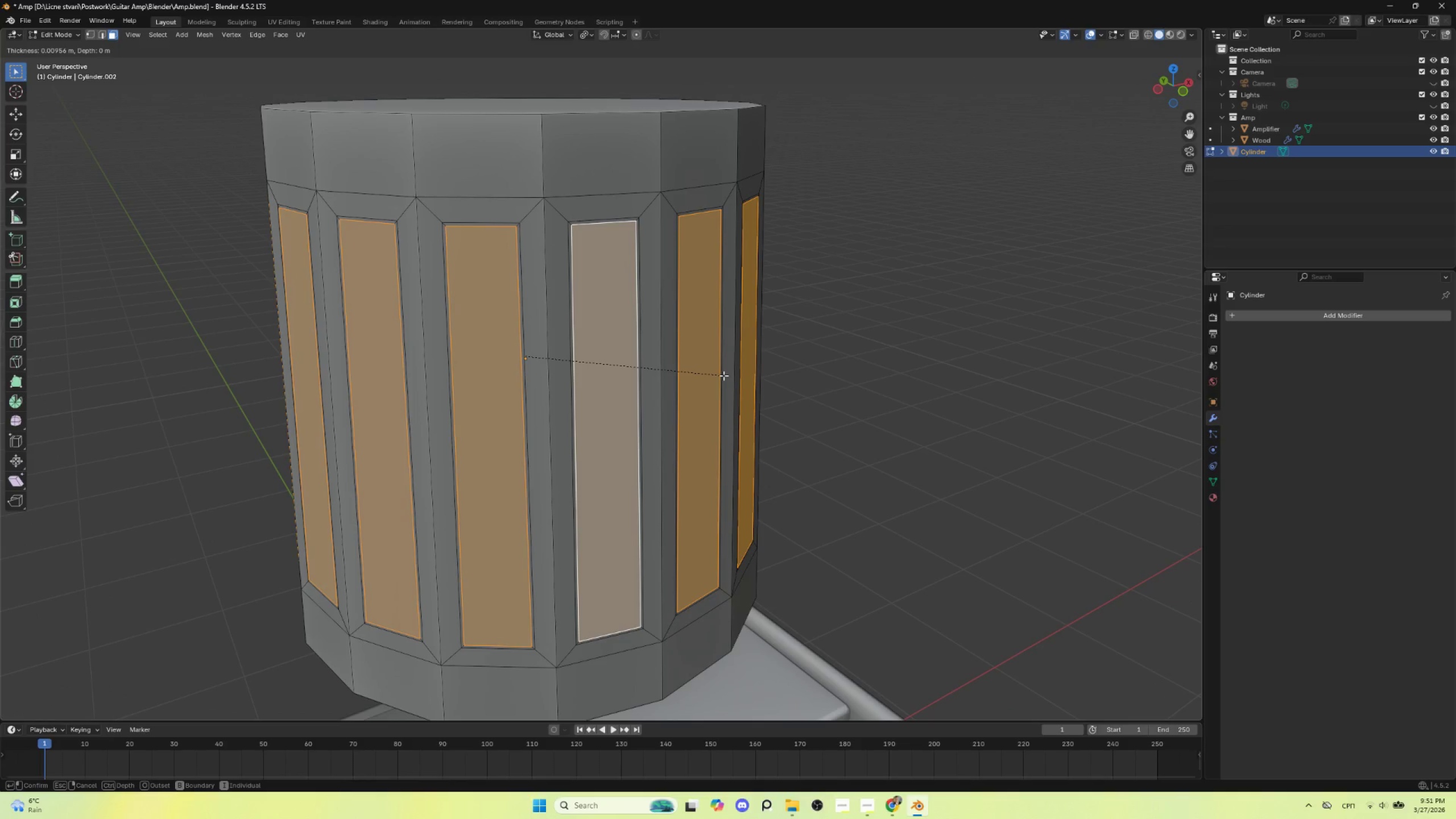 
wait(5.62)
 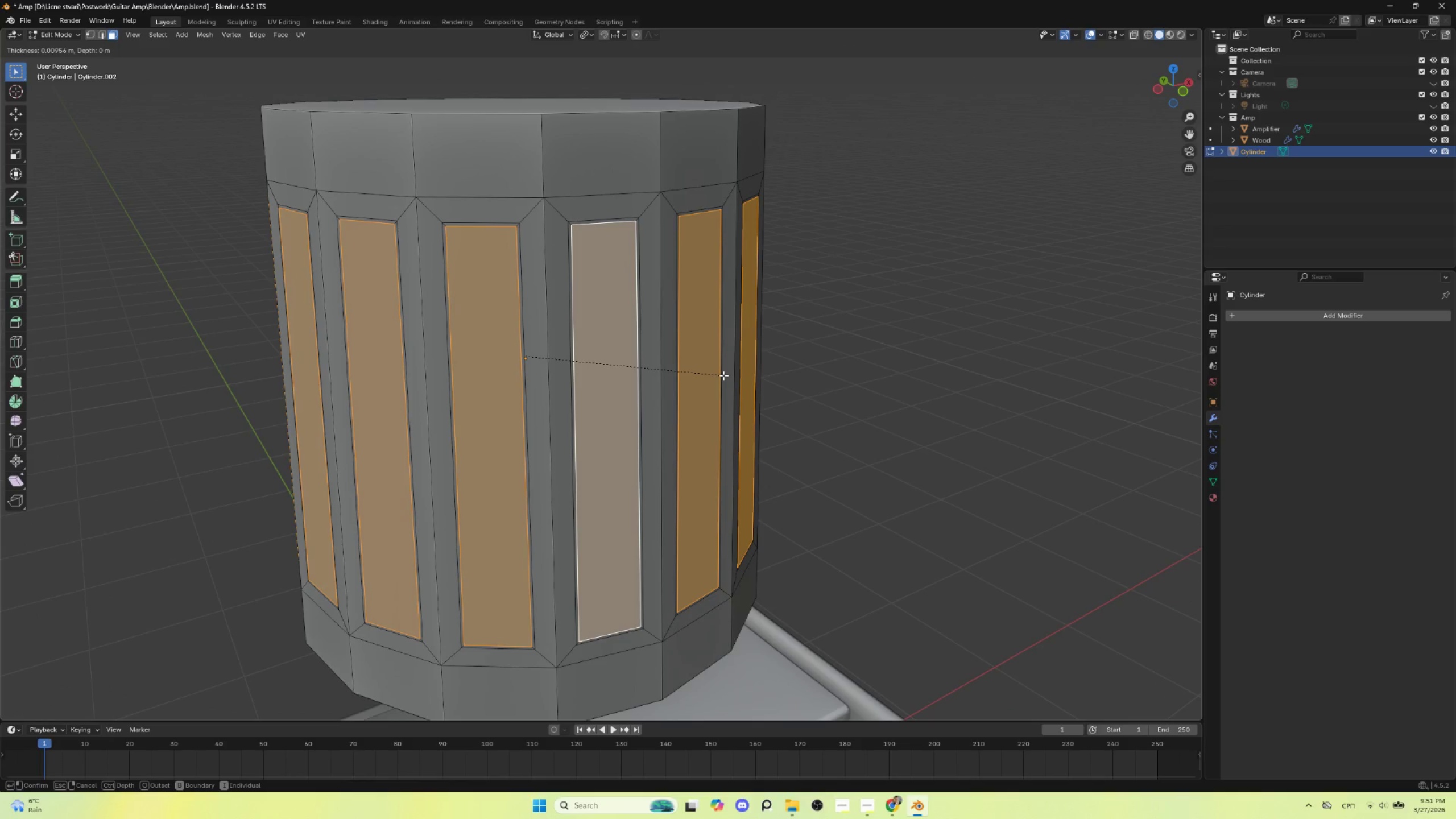 
left_click([723, 375])
 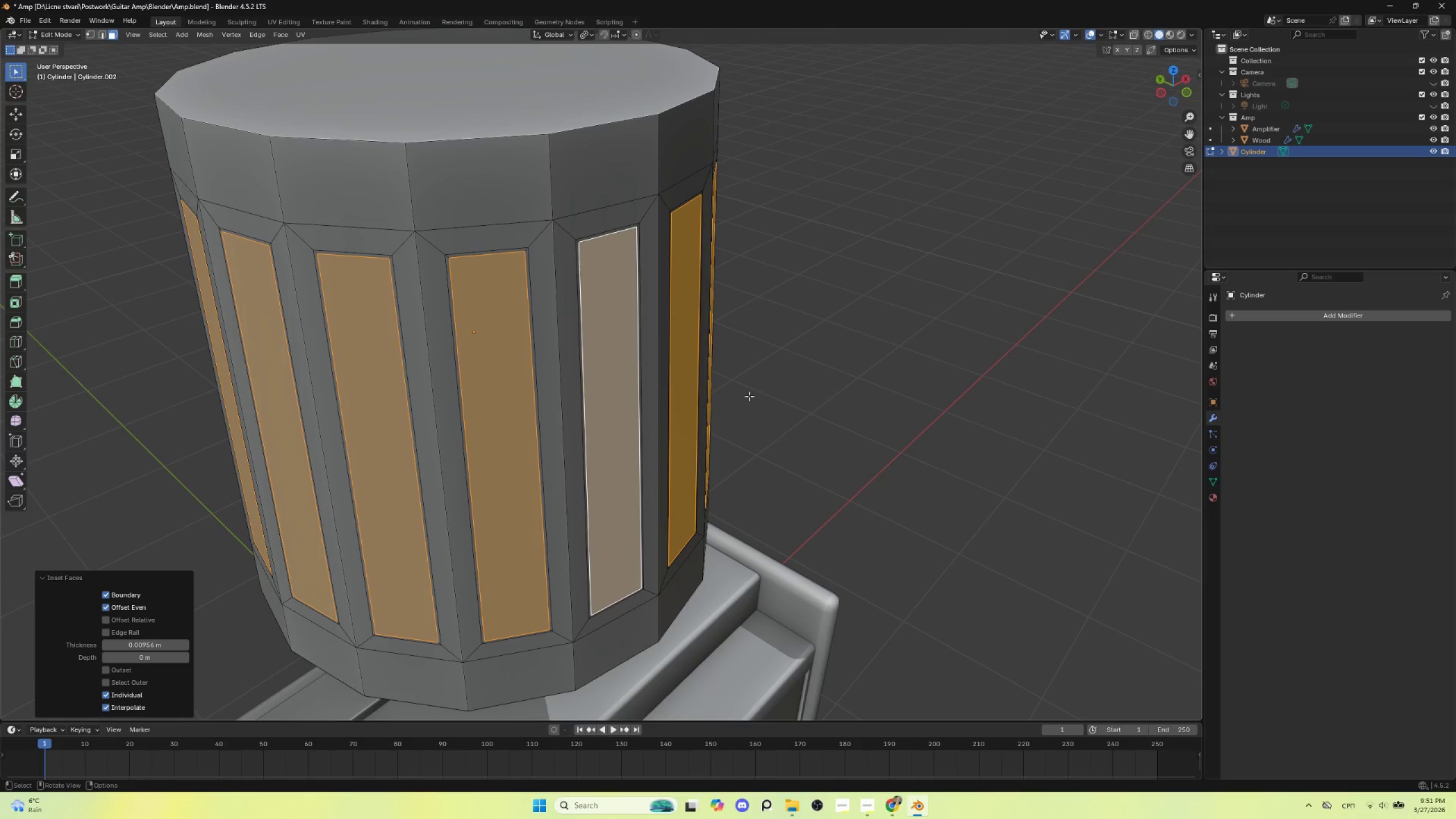 
key(E)
 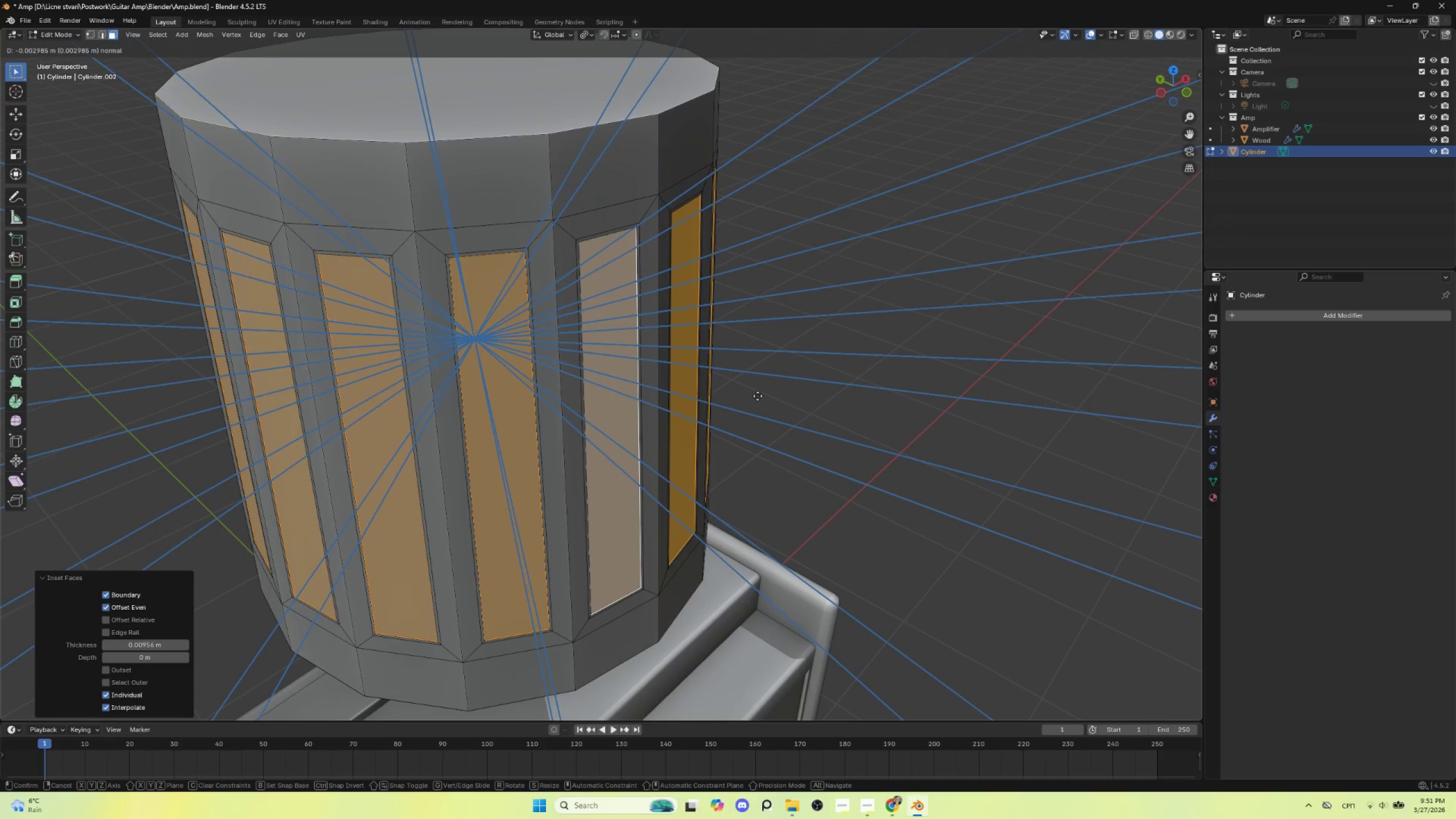 
key(Escape)
 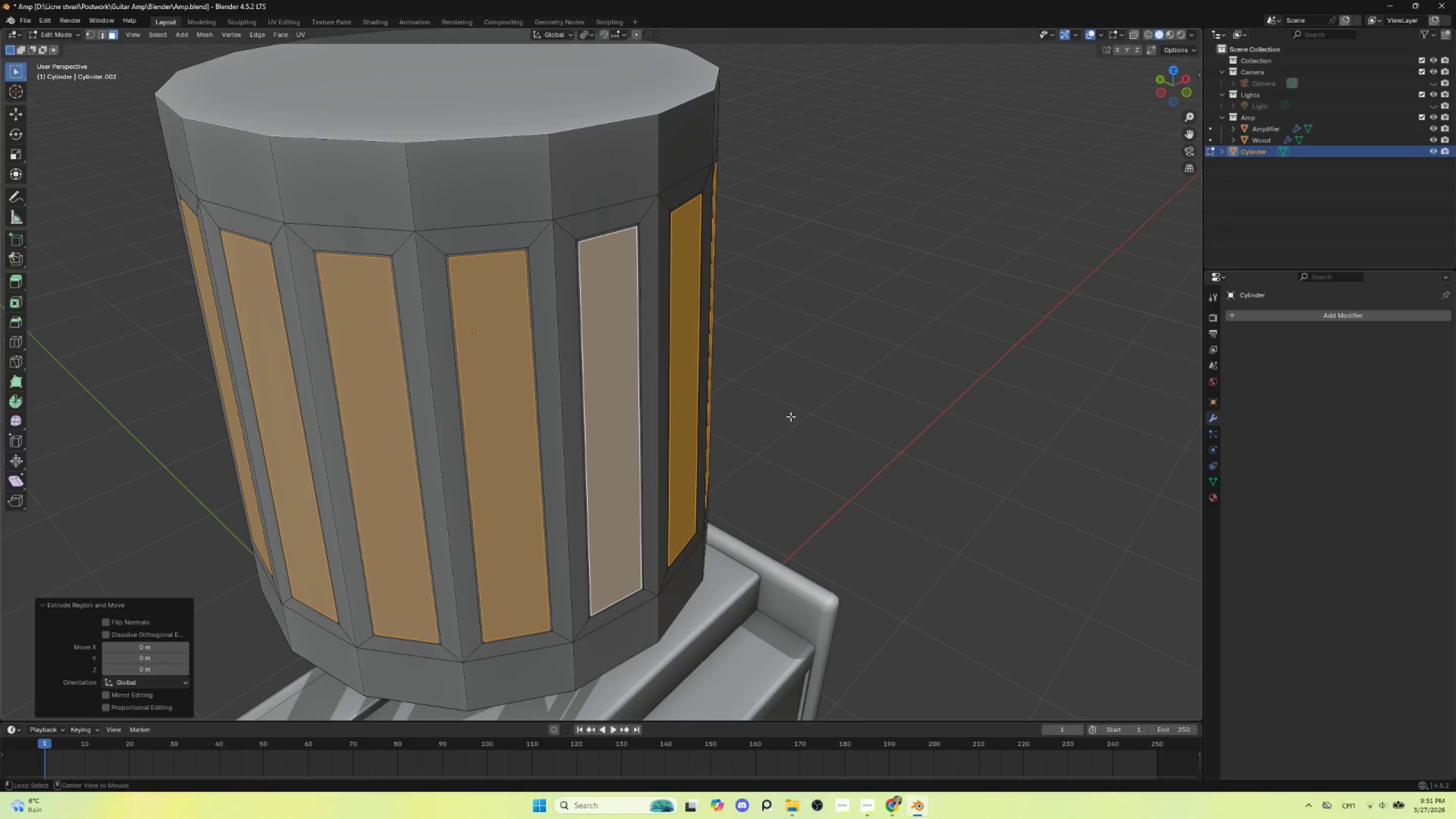 
key(Alt+S)
 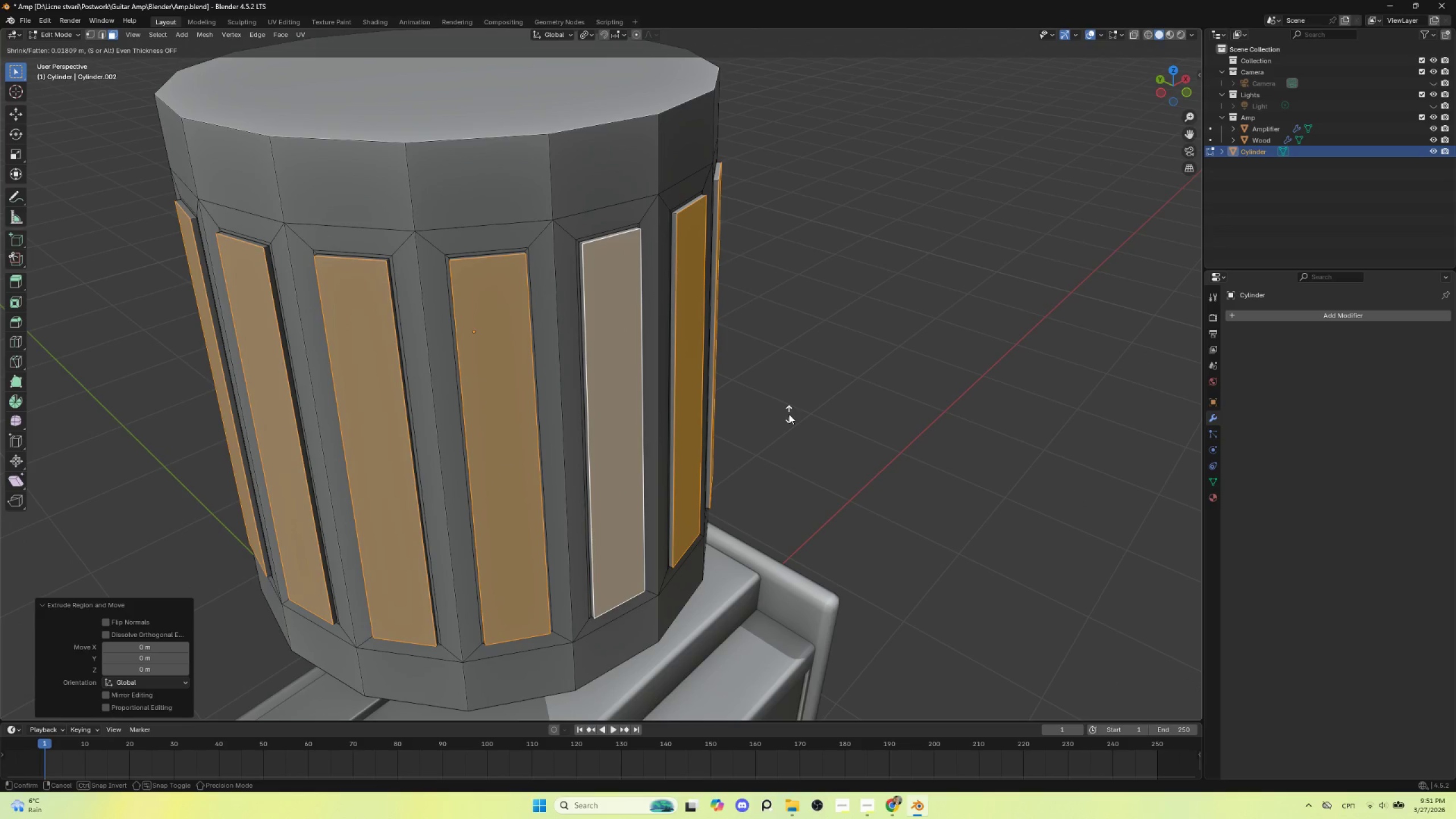 
left_click([789, 414])
 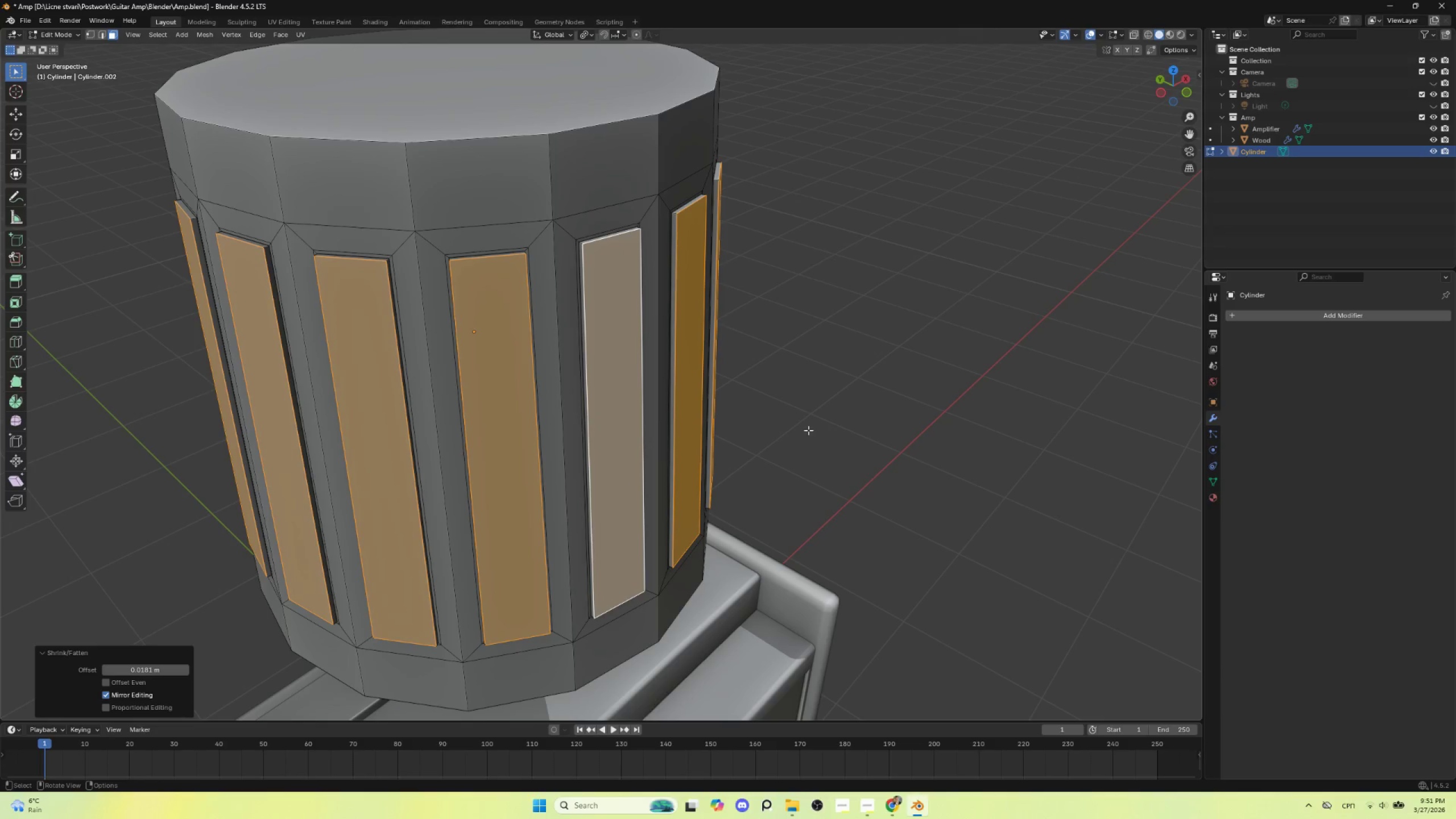 
key(Alt+S)
 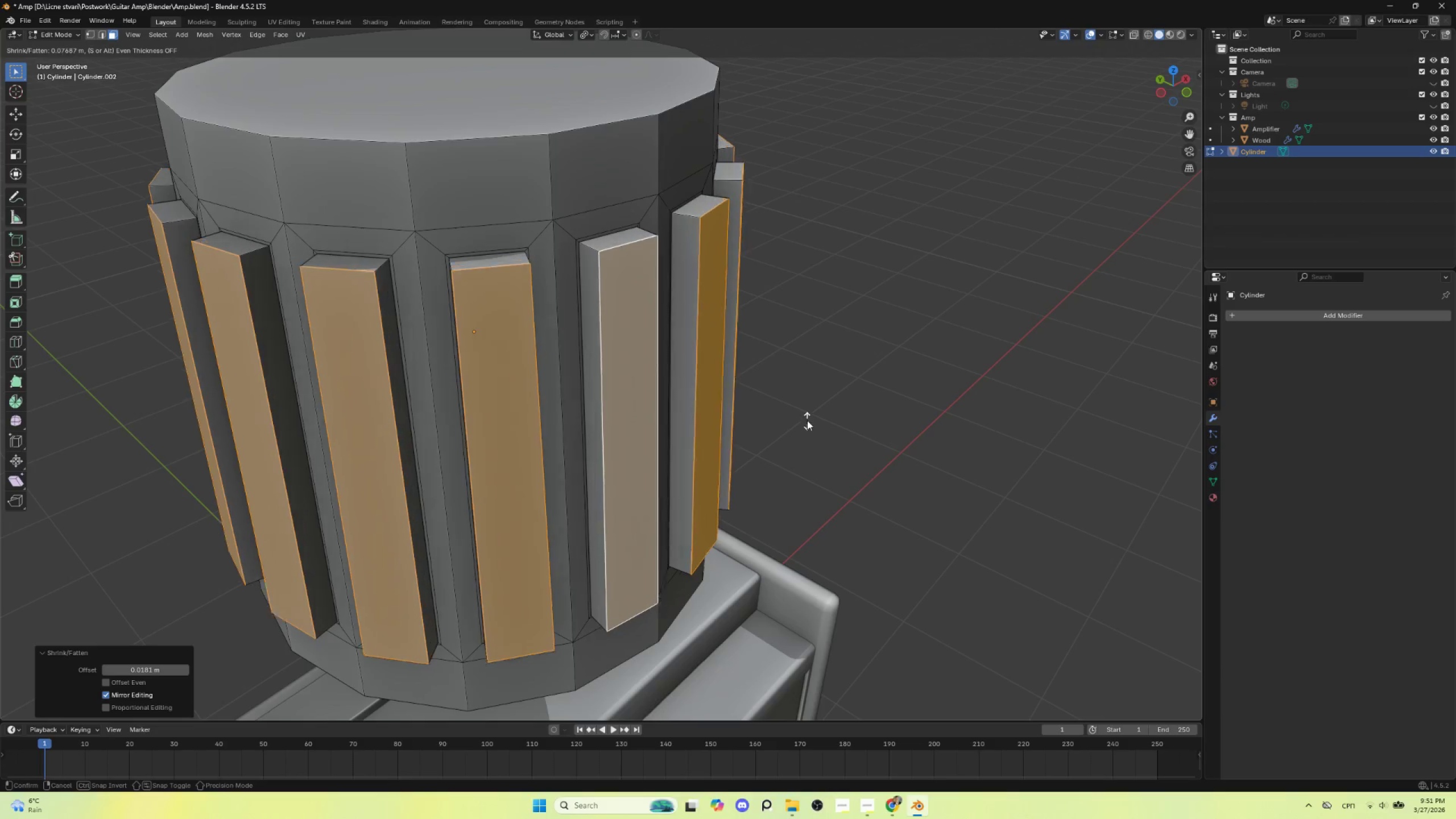 
key(Escape)
 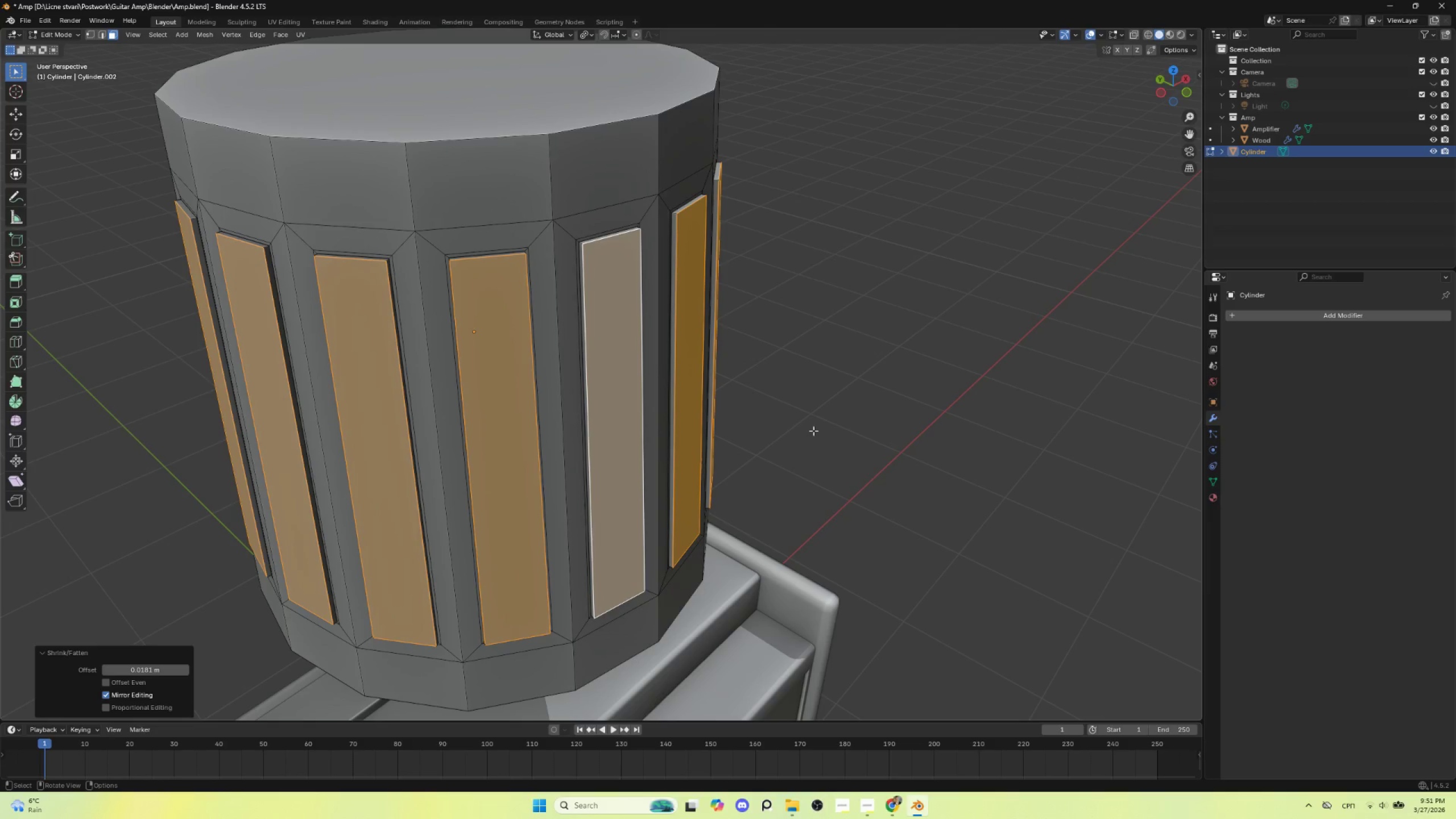 
key(E)
 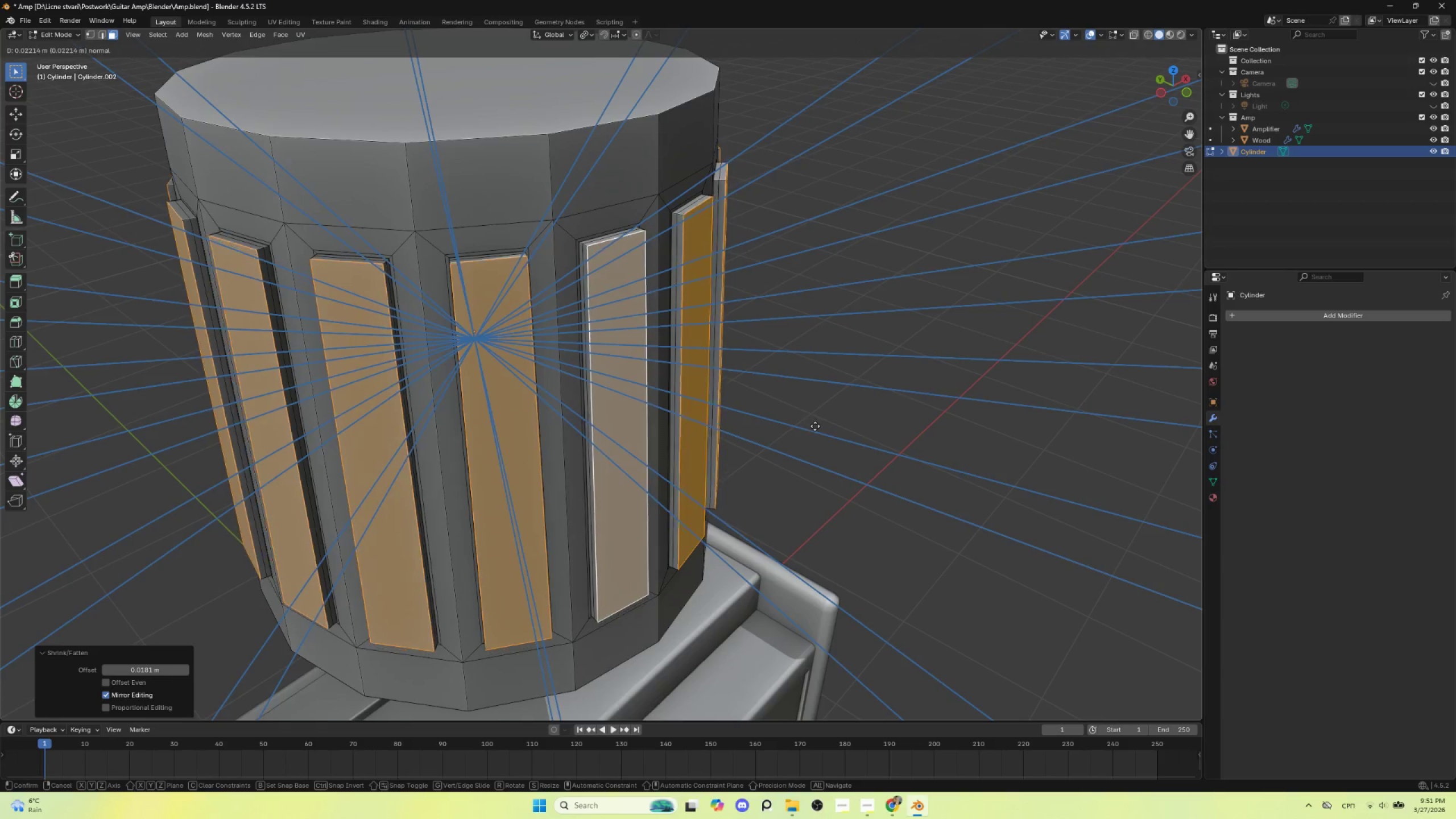 
key(Escape)
 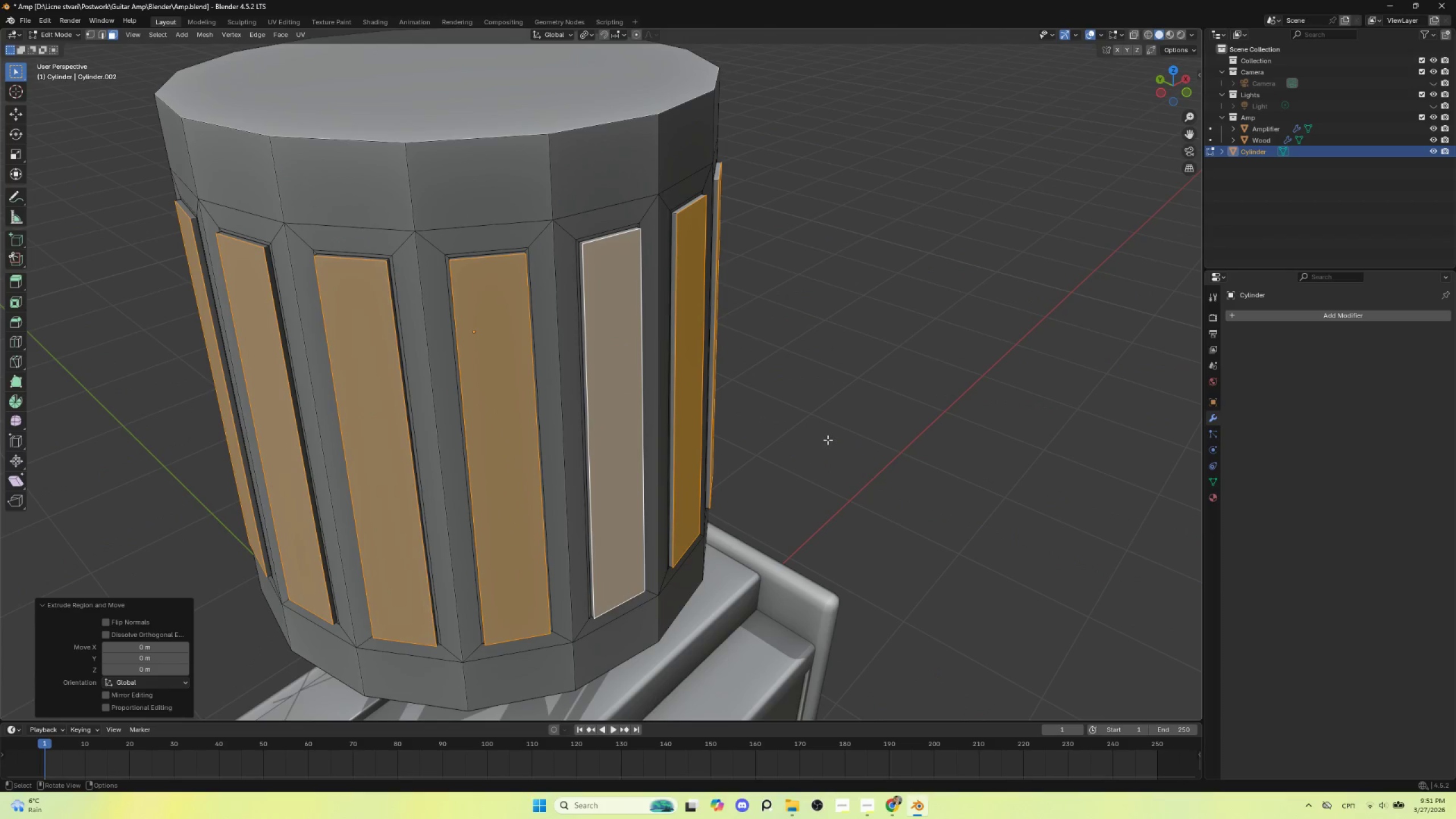 
key(Alt+S)
 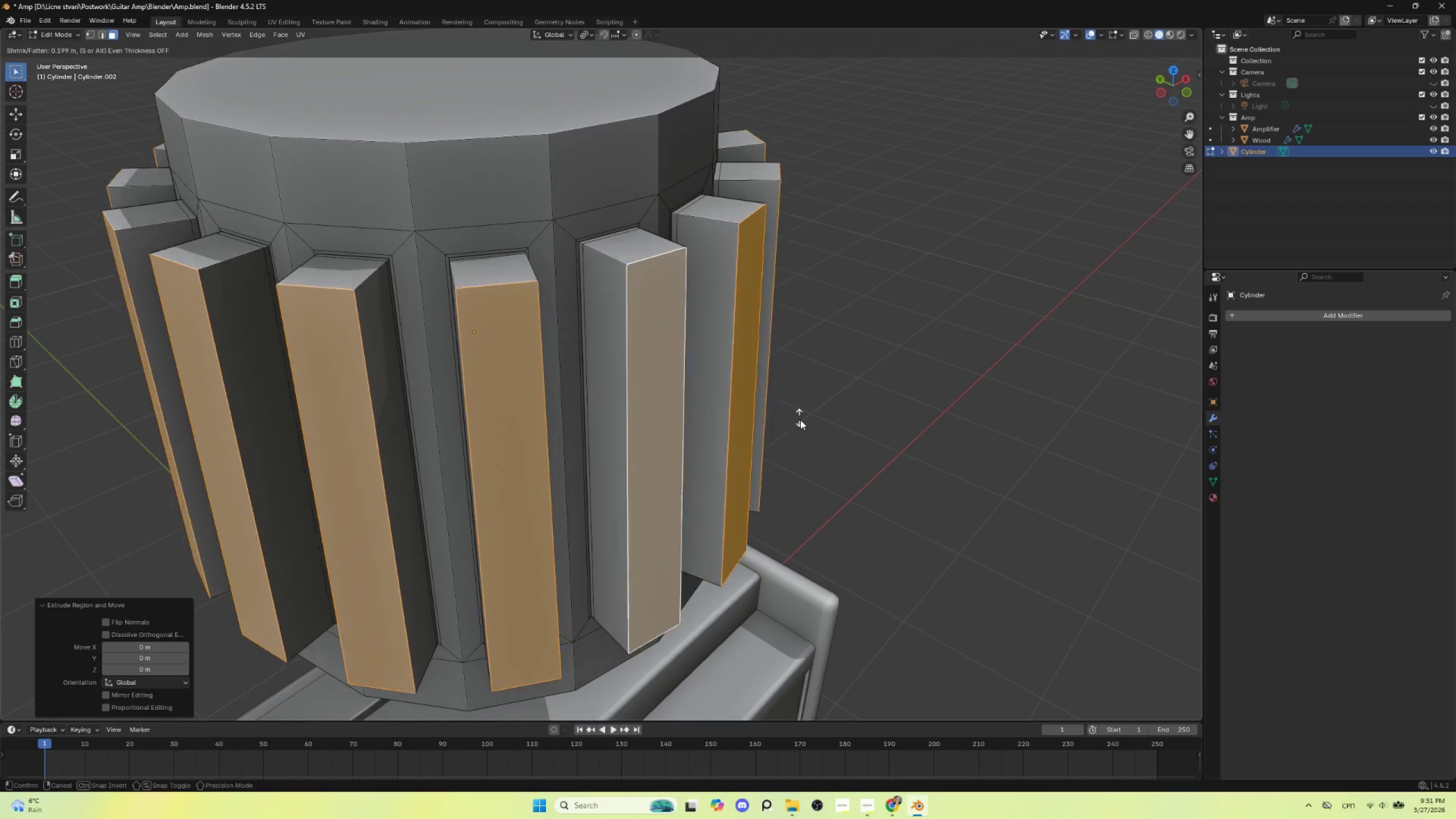 
left_click([803, 423])
 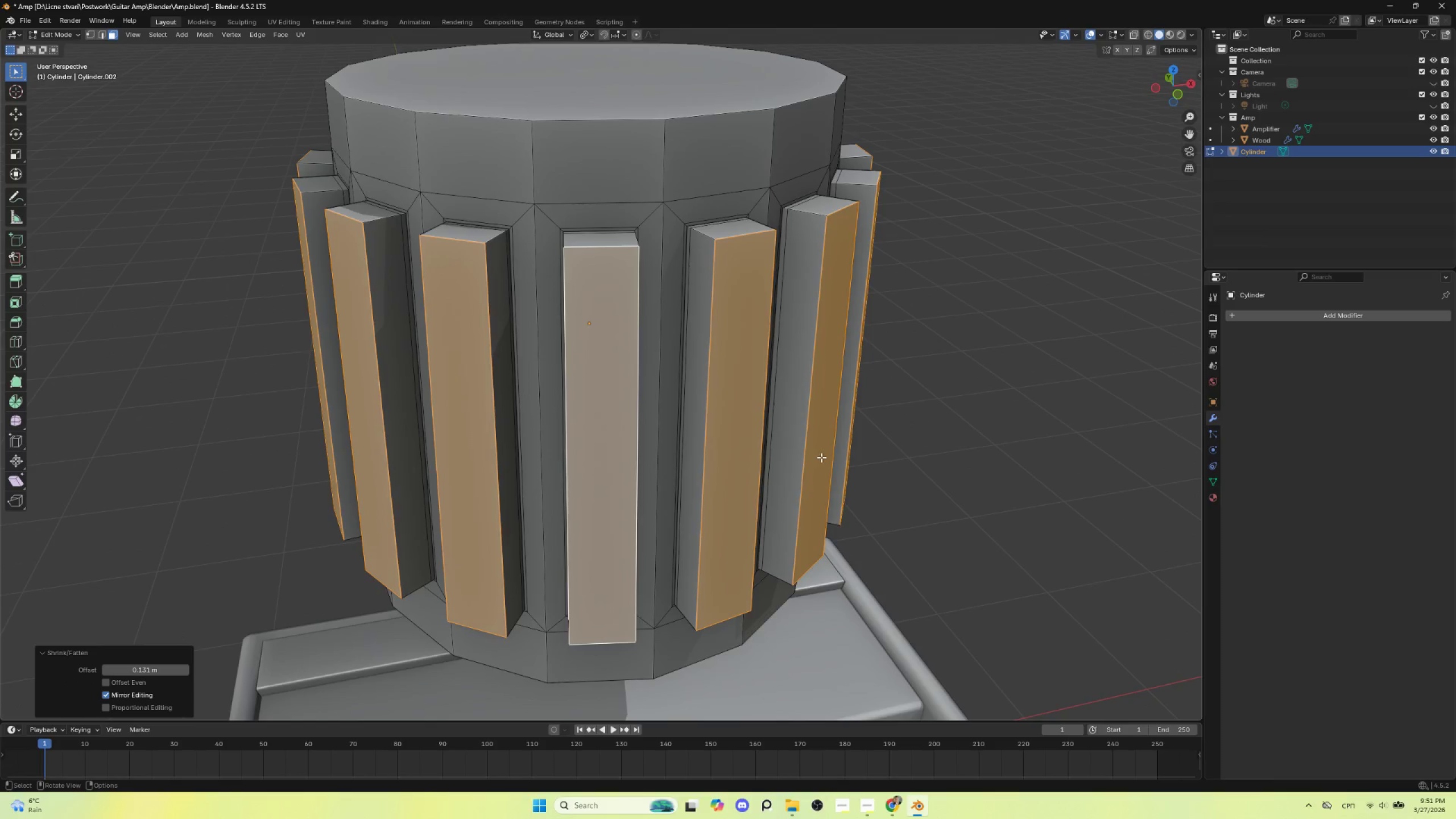 
key(S)
 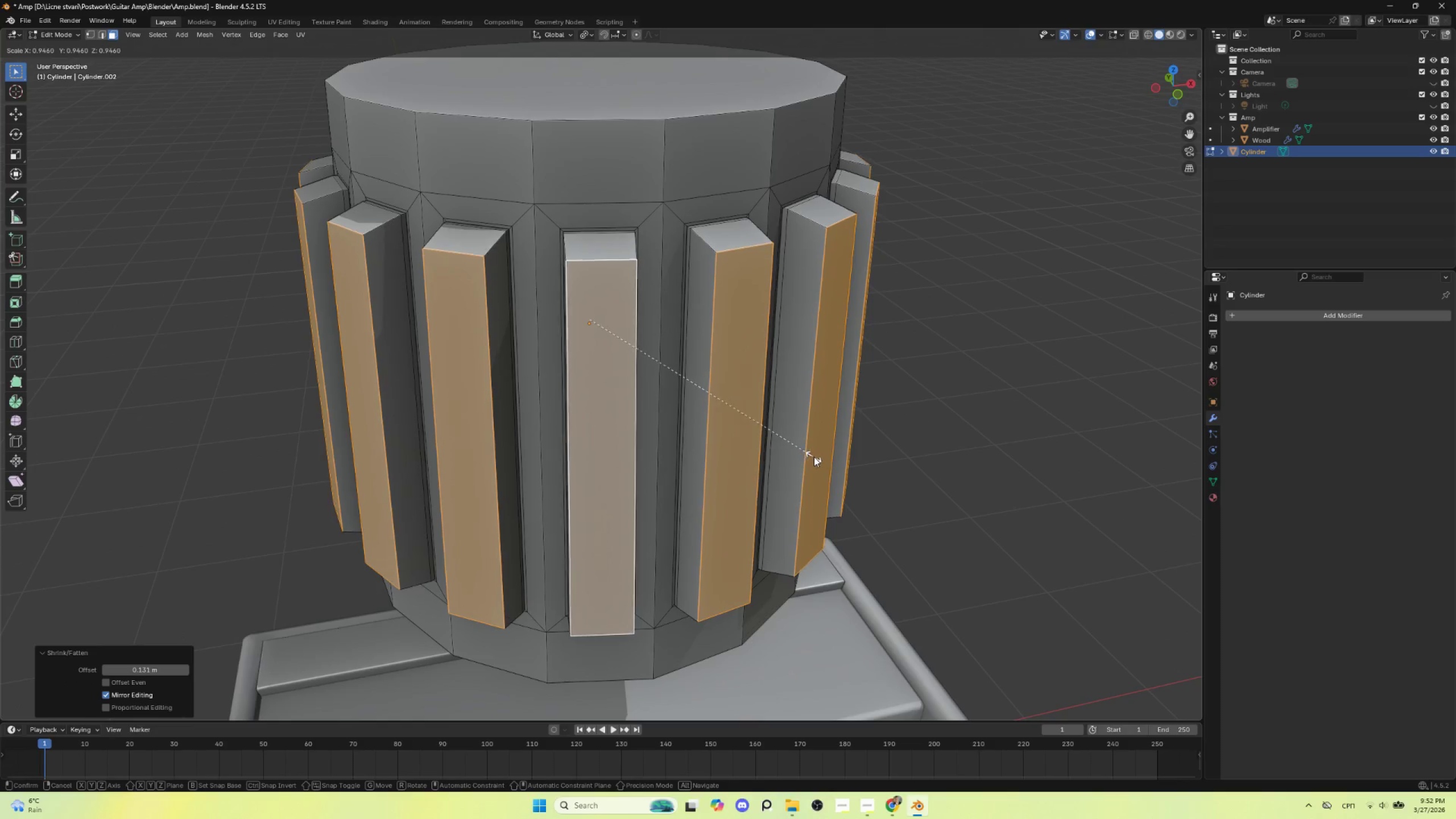 
key(Escape)
 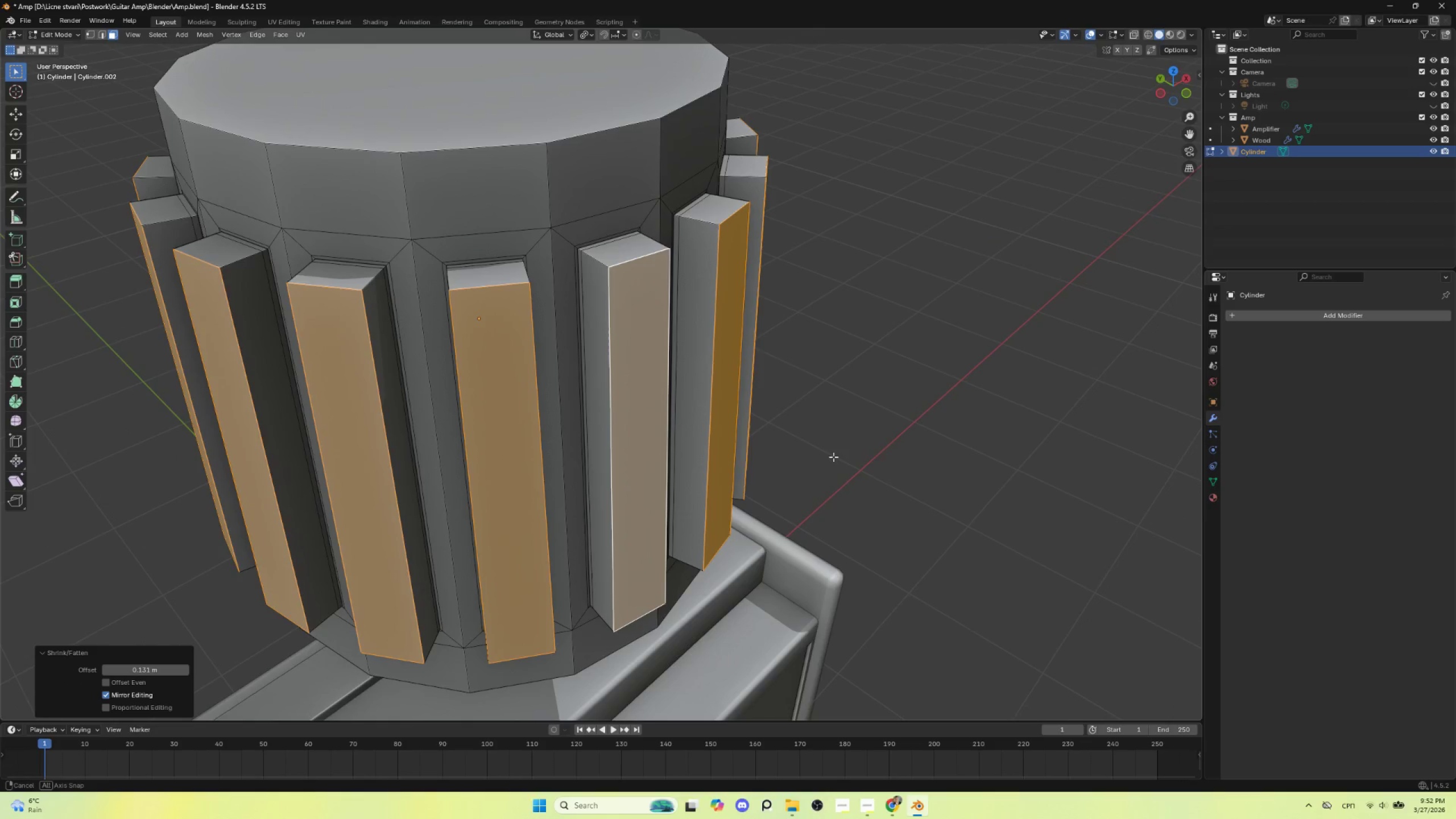 
wait(5.44)
 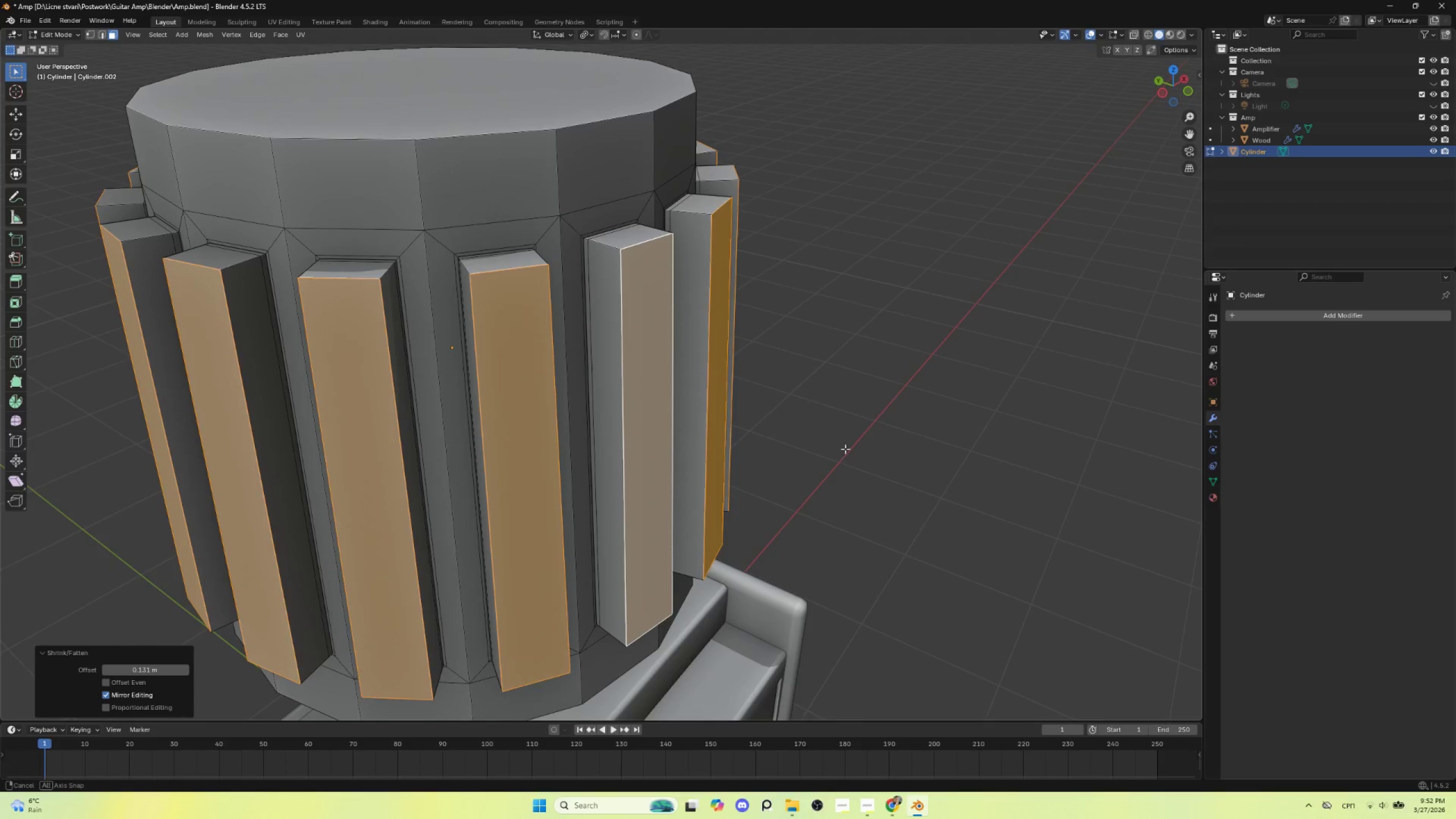 
scroll: coordinate [826, 462], scroll_direction: up, amount: 2.0
 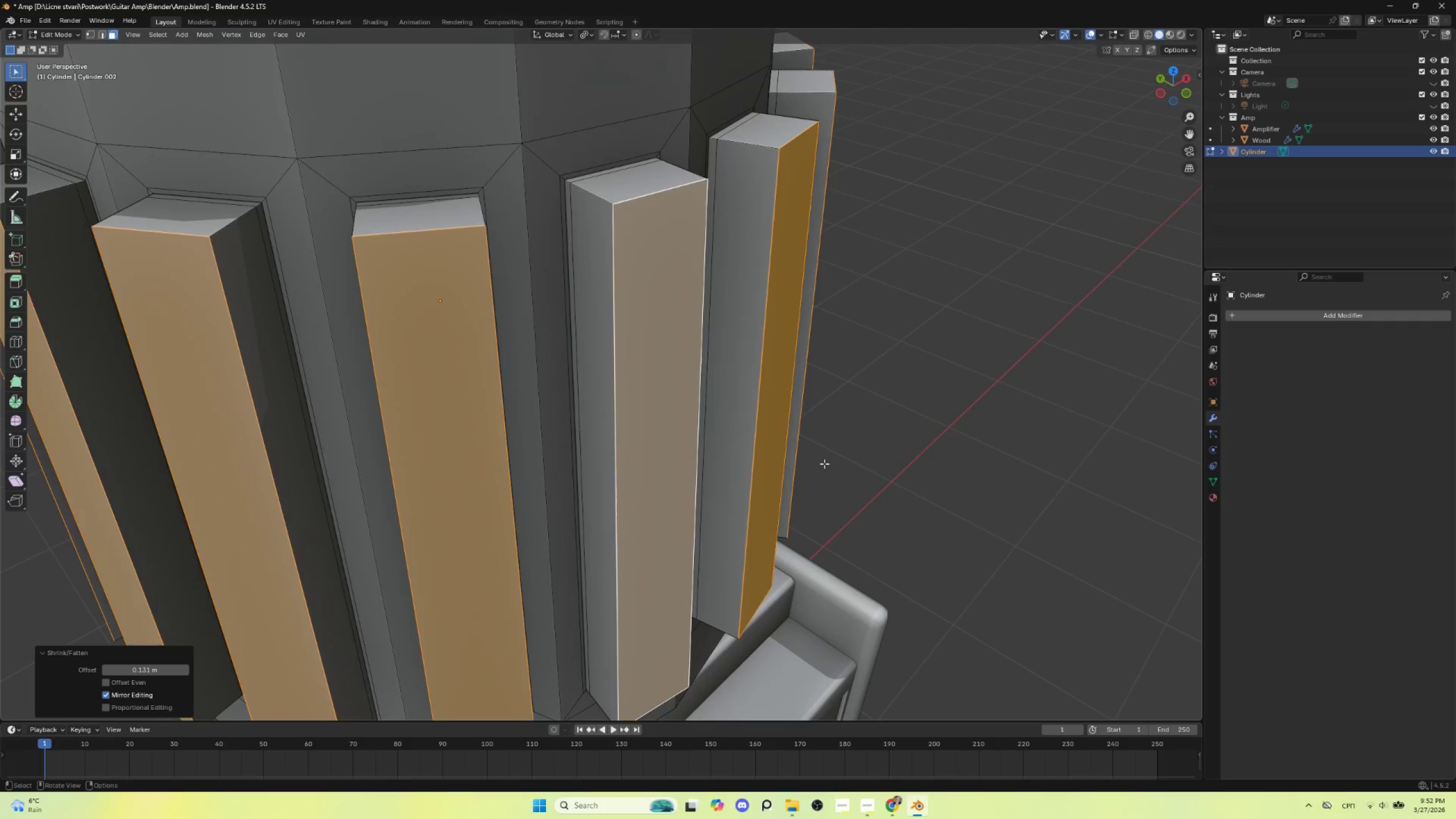 
scroll: coordinate [824, 465], scroll_direction: down, amount: 2.0
 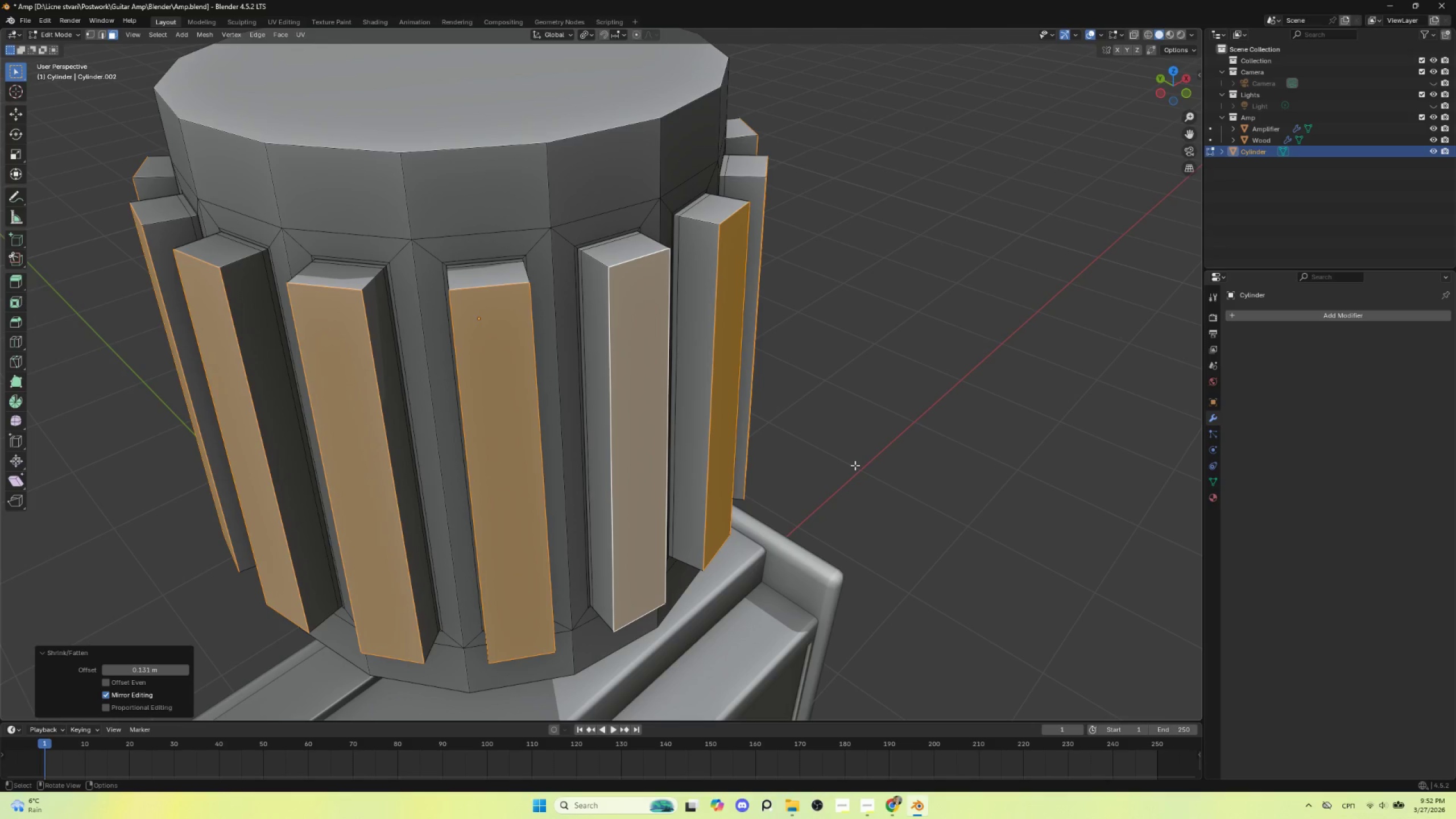 
key(S)
 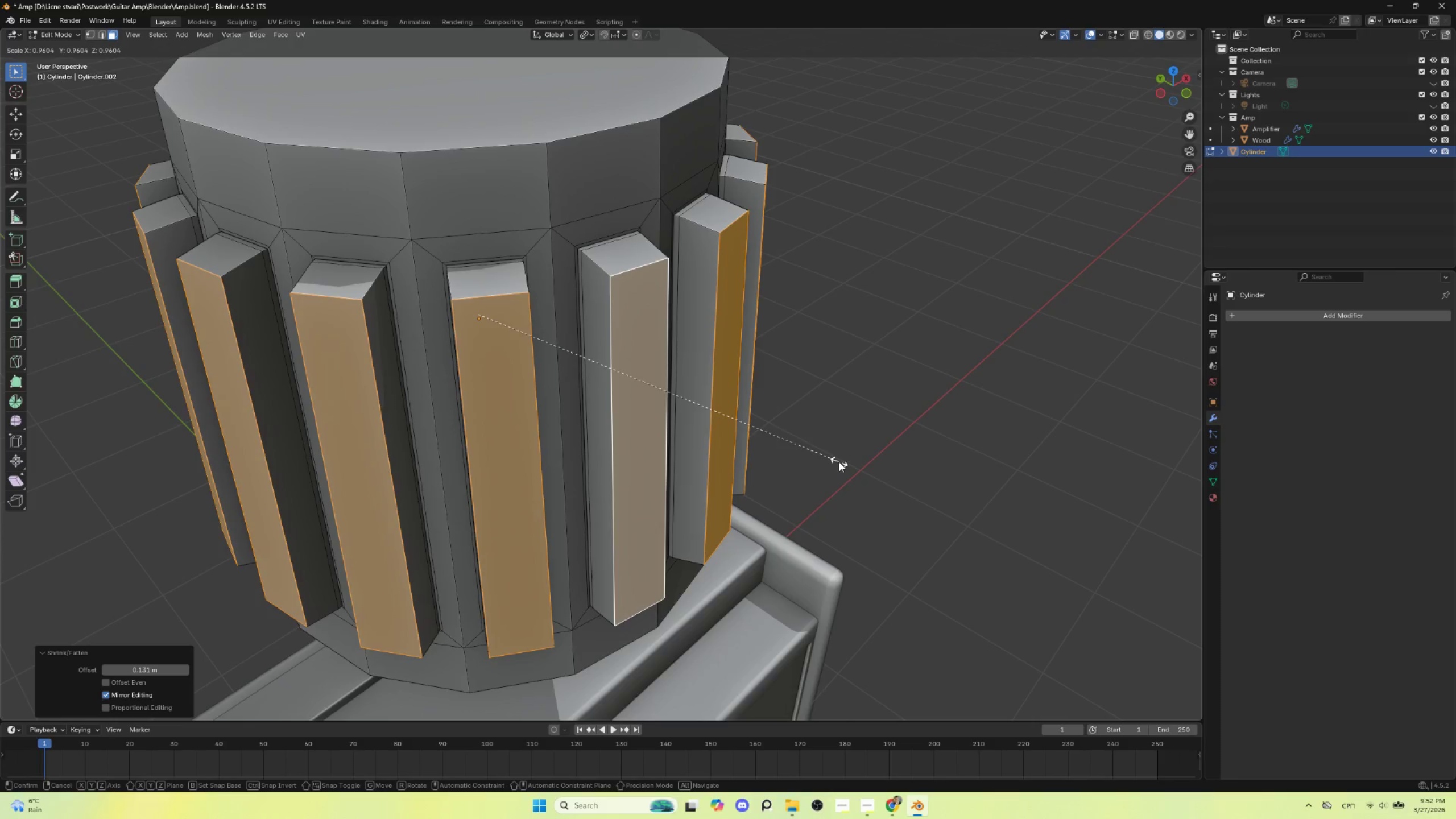 
left_click([840, 462])
 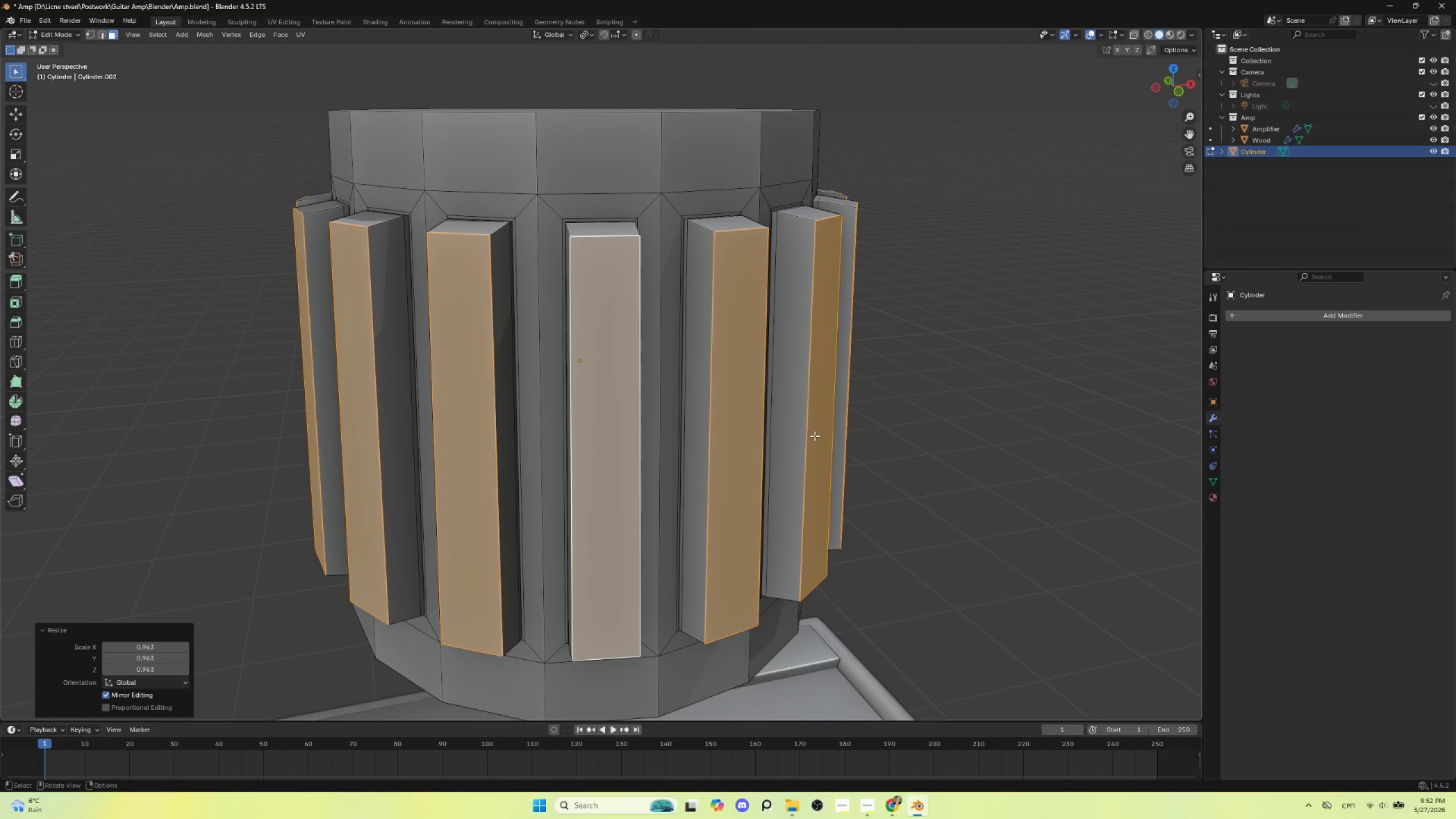 
type(sx)
 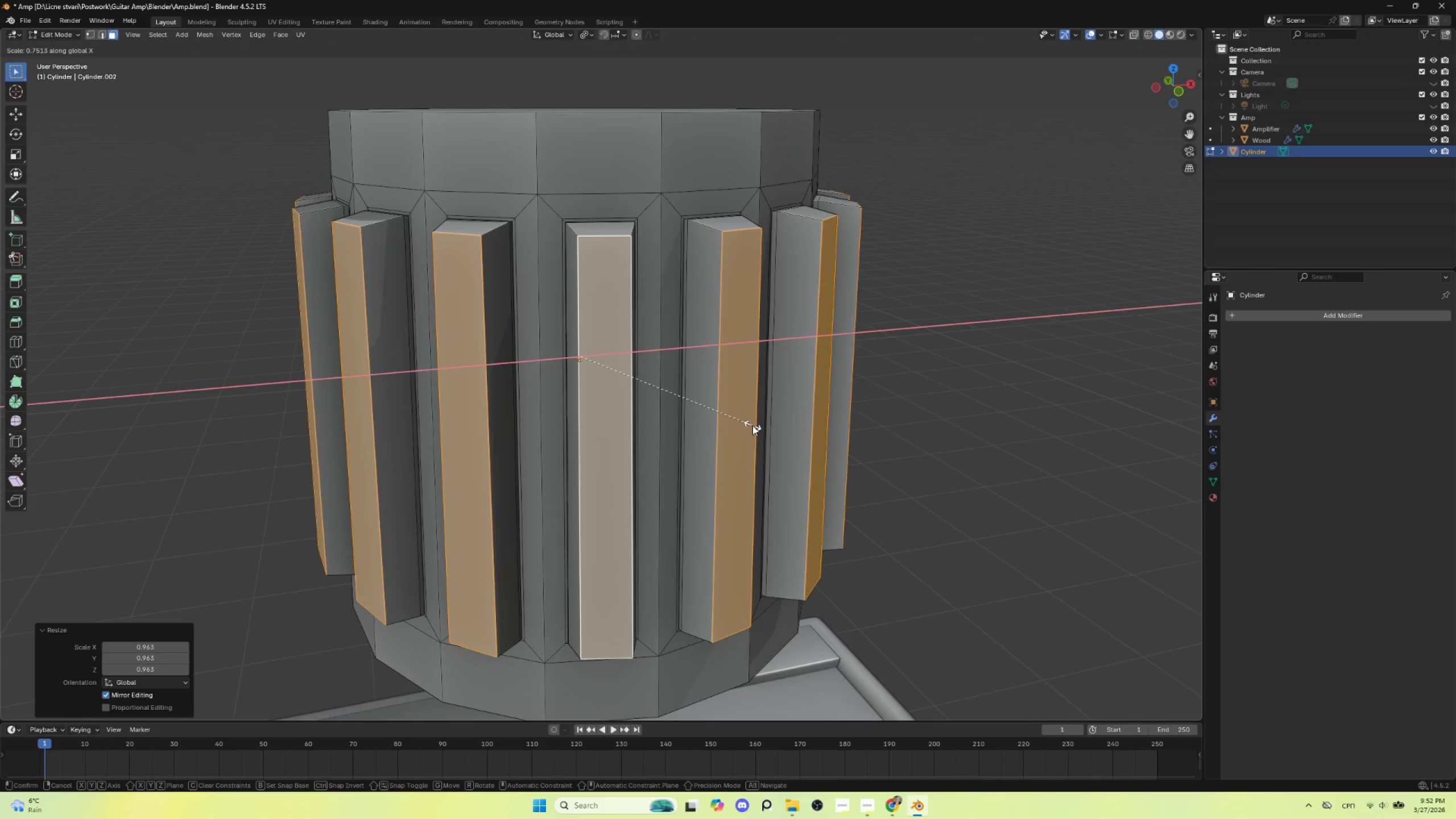 
left_click([760, 425])
 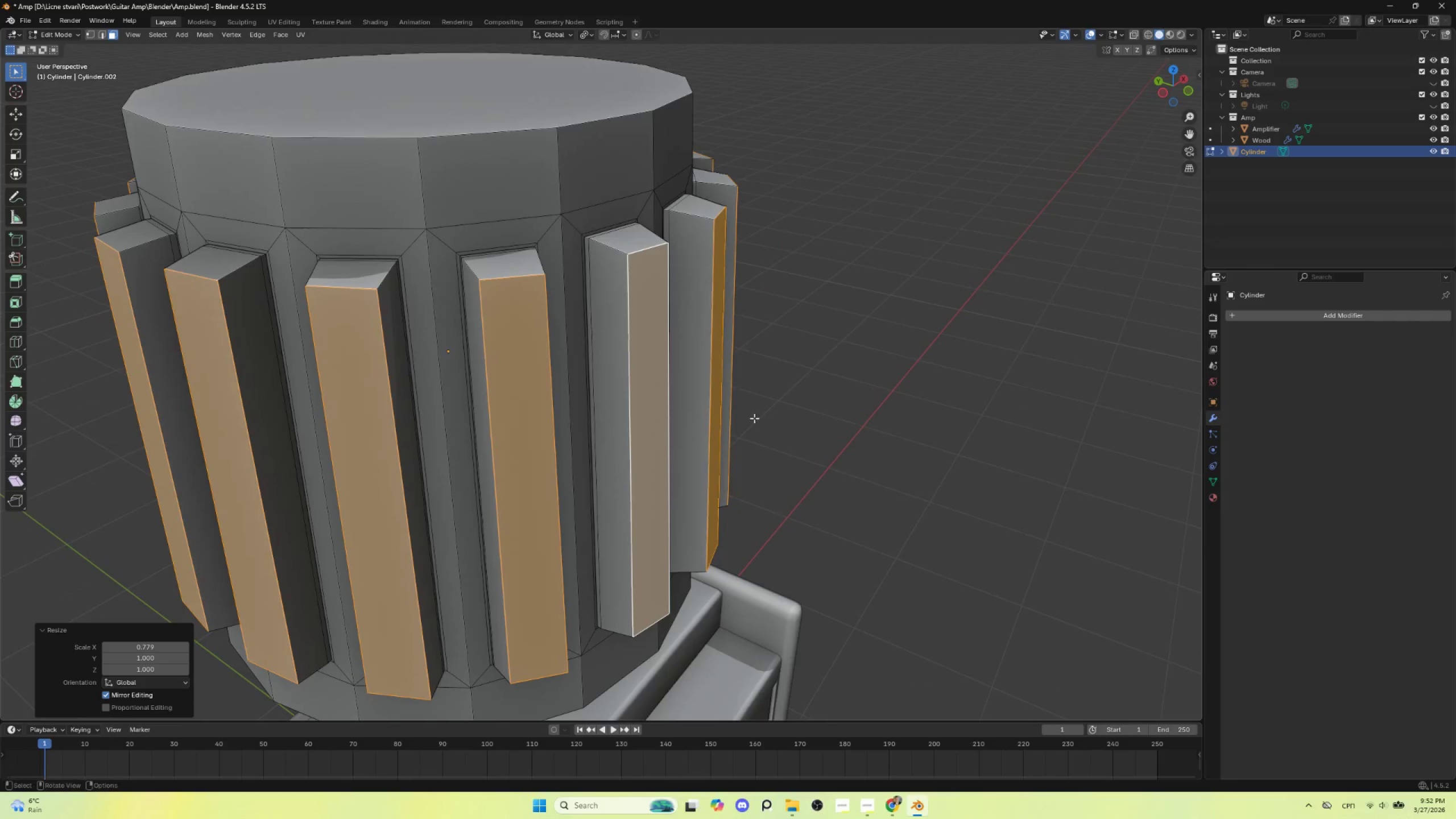 
scroll: coordinate [738, 427], scroll_direction: up, amount: 2.0
 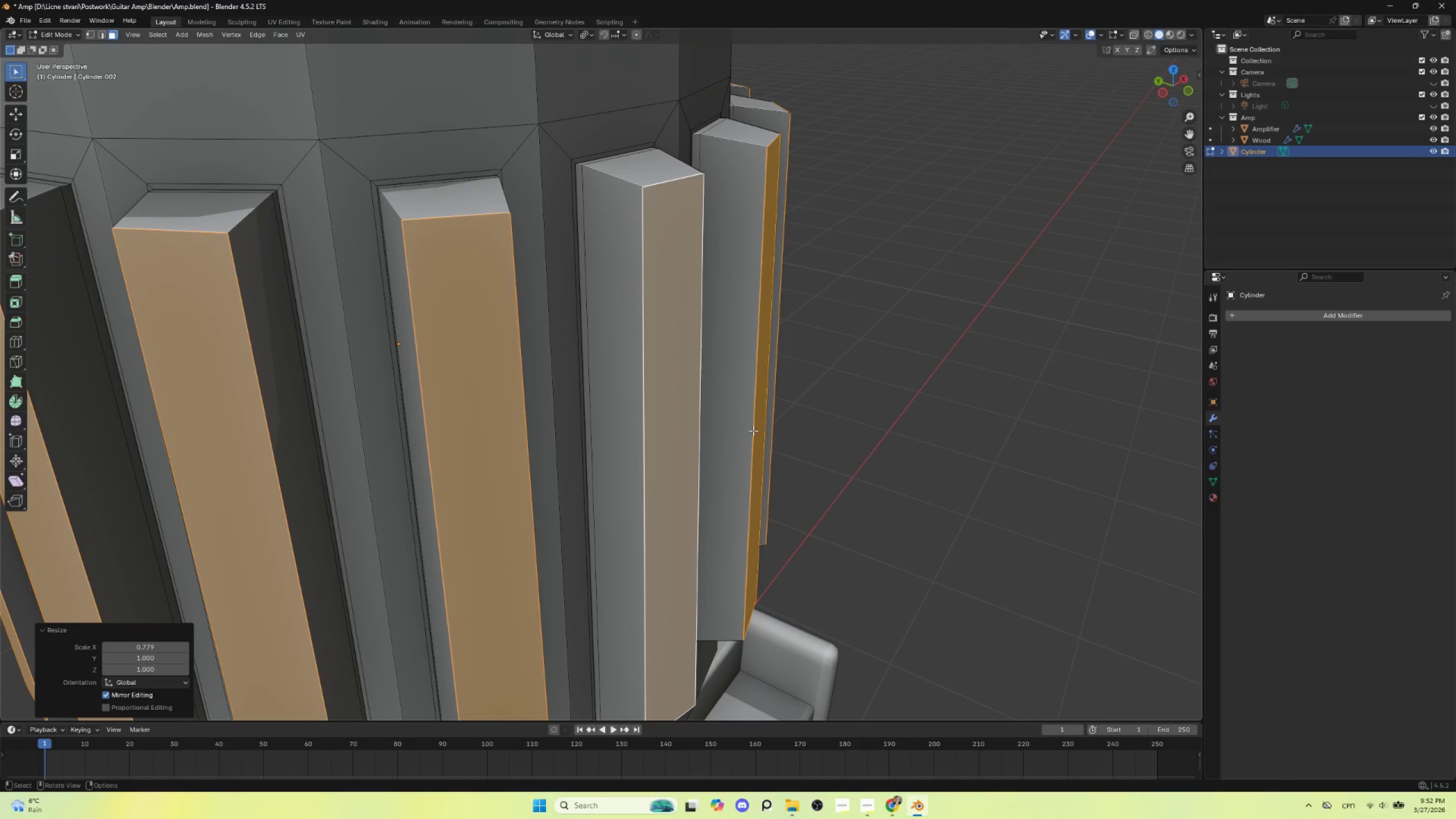 
key(Control+B)
 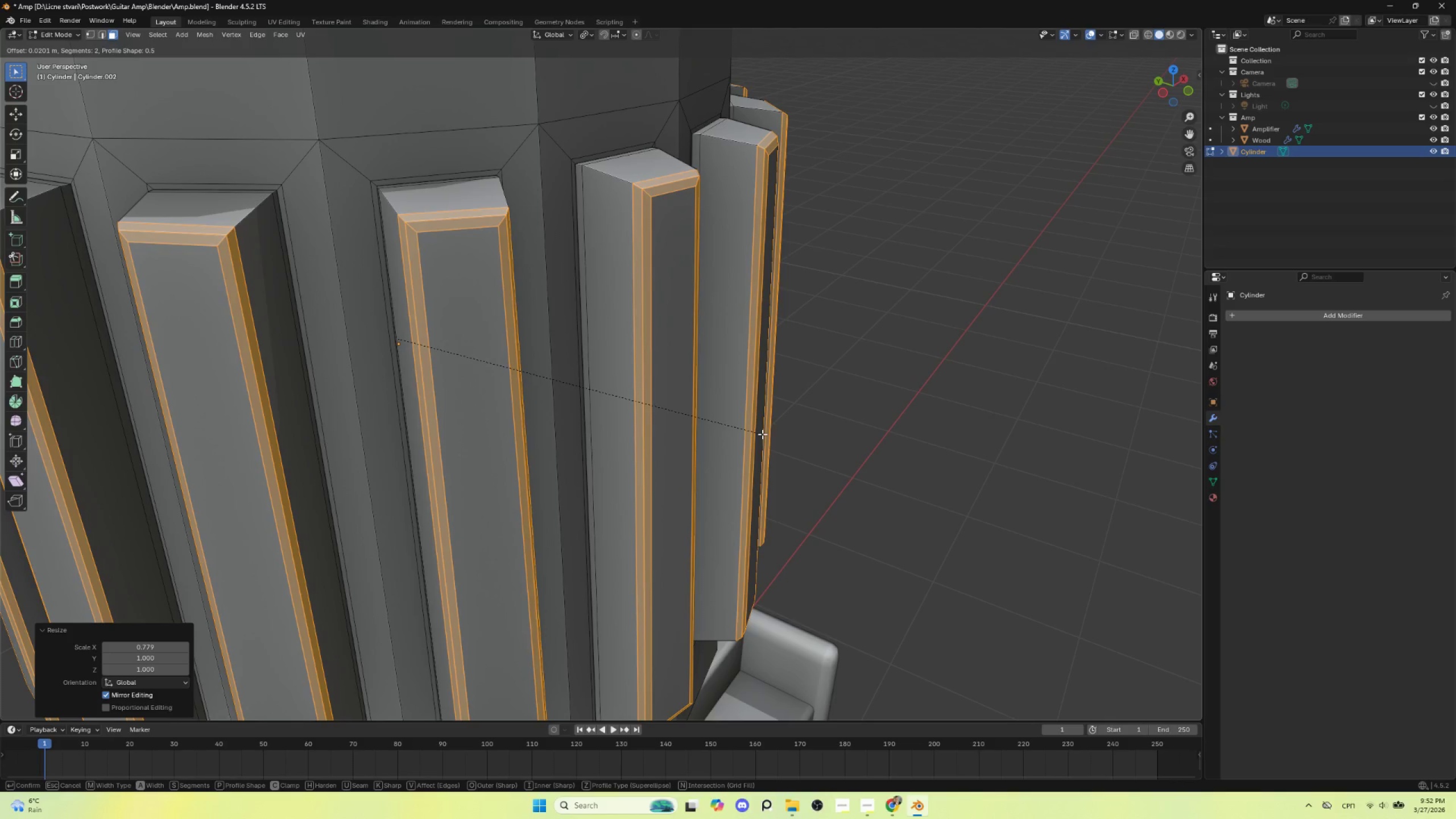 
key(Escape)
 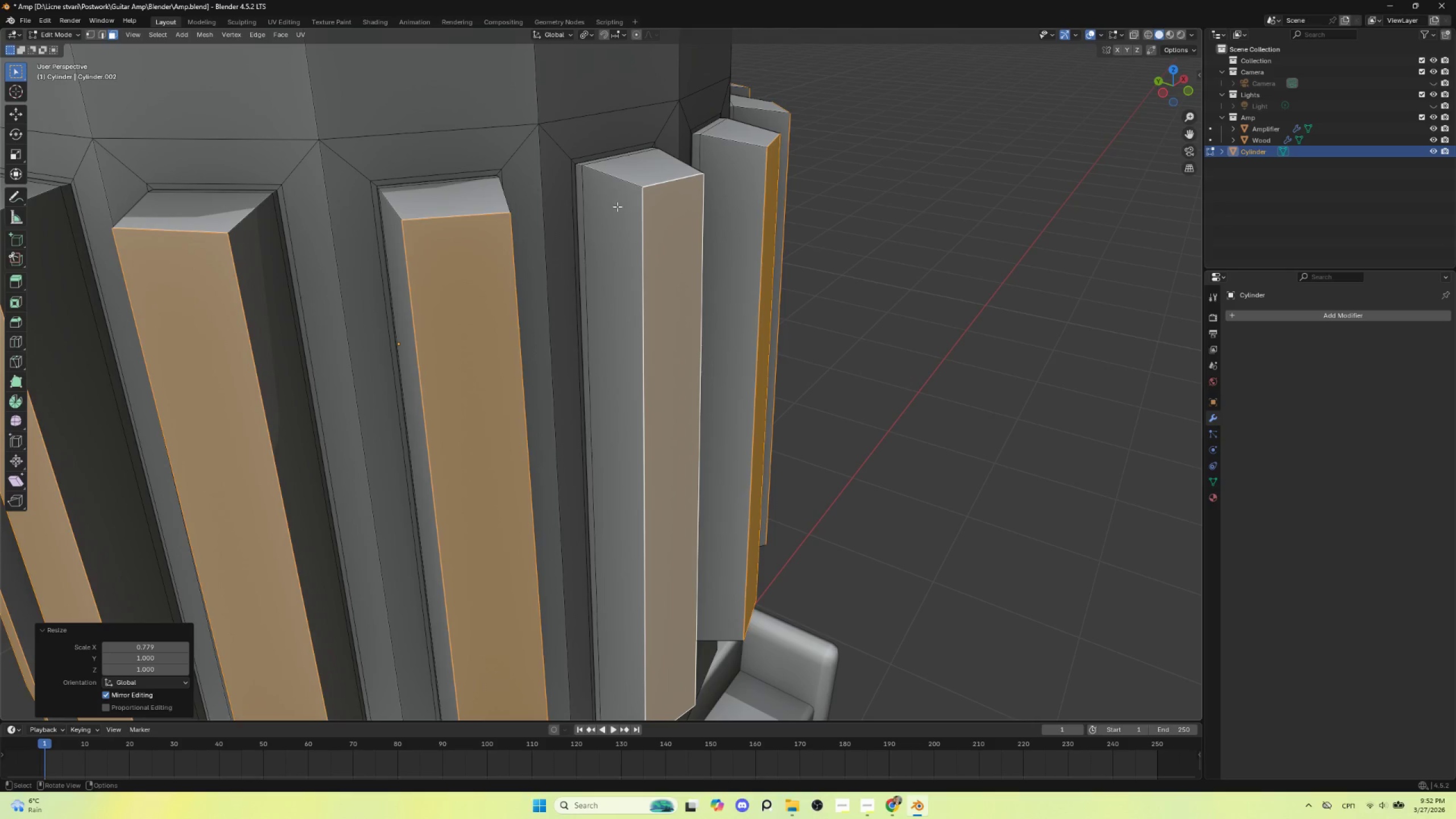 
hold_key(key=AltLeft, duration=1.22)
left_click([619, 187])
 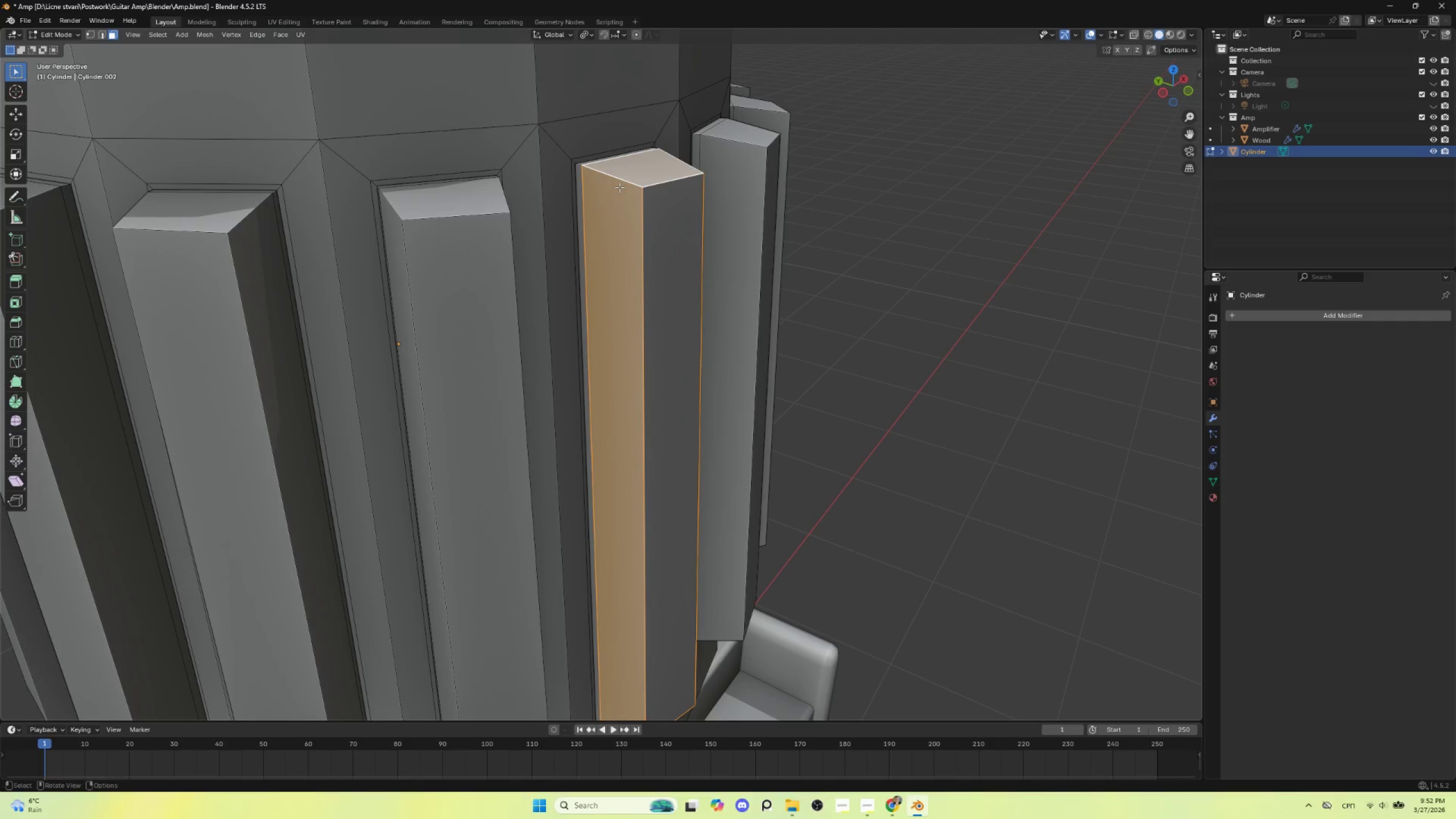 
key(Control+ControlLeft)
 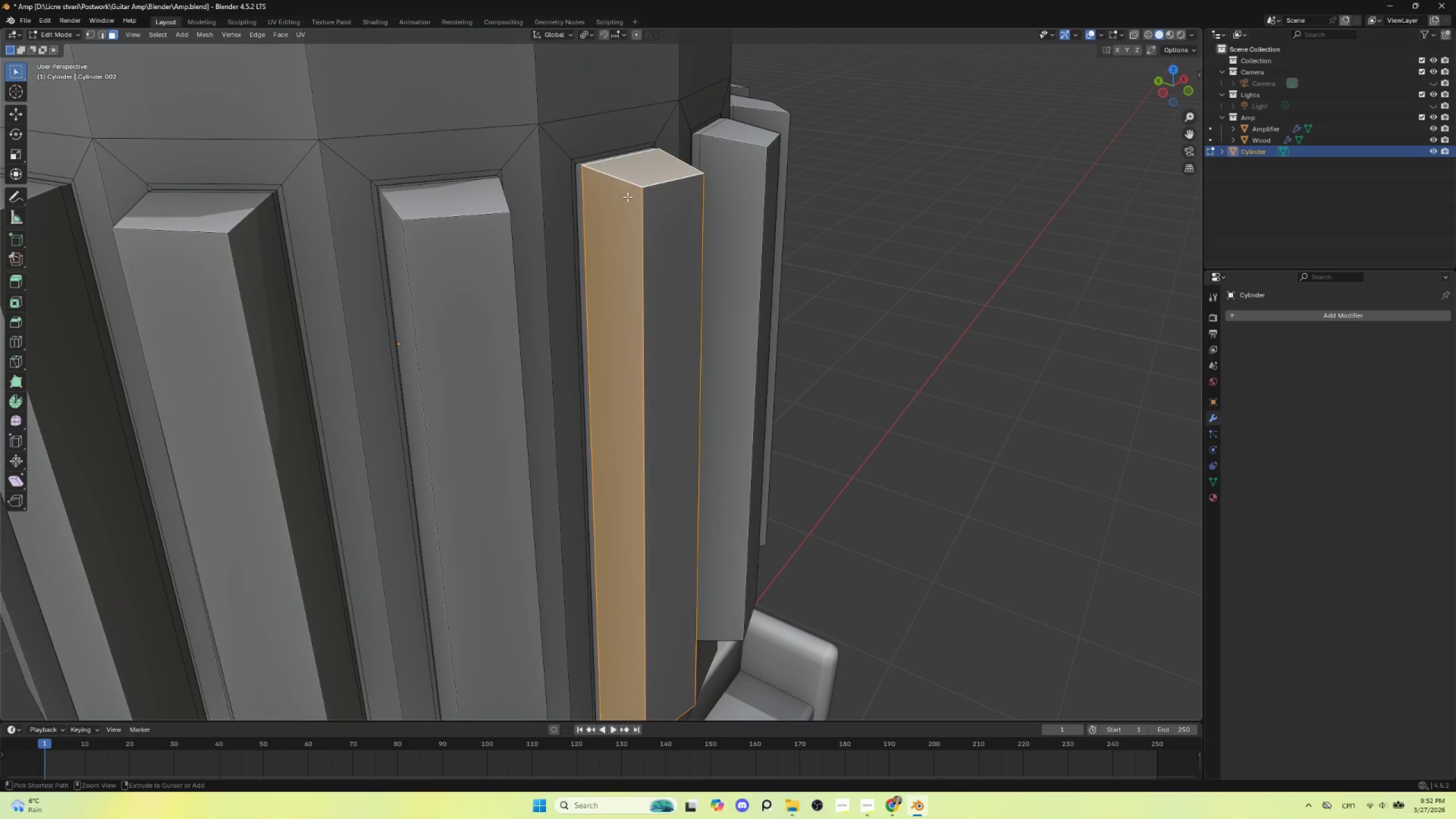 
key(Control+Z)
 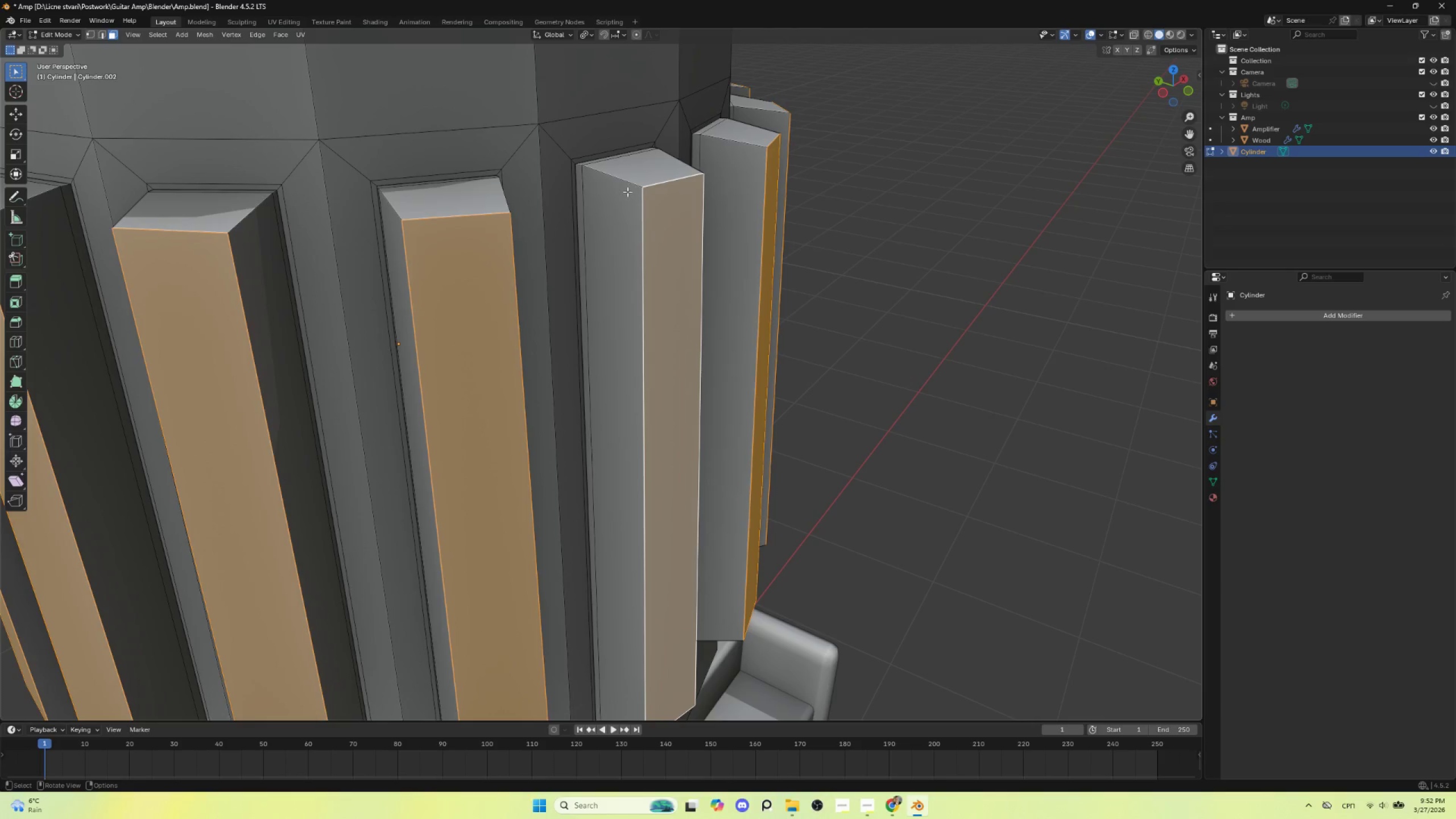 
hold_key(key=AltLeft, duration=4.36)
hold_key(key=ShiftLeft, duration=1.5)
left_click([624, 184])
 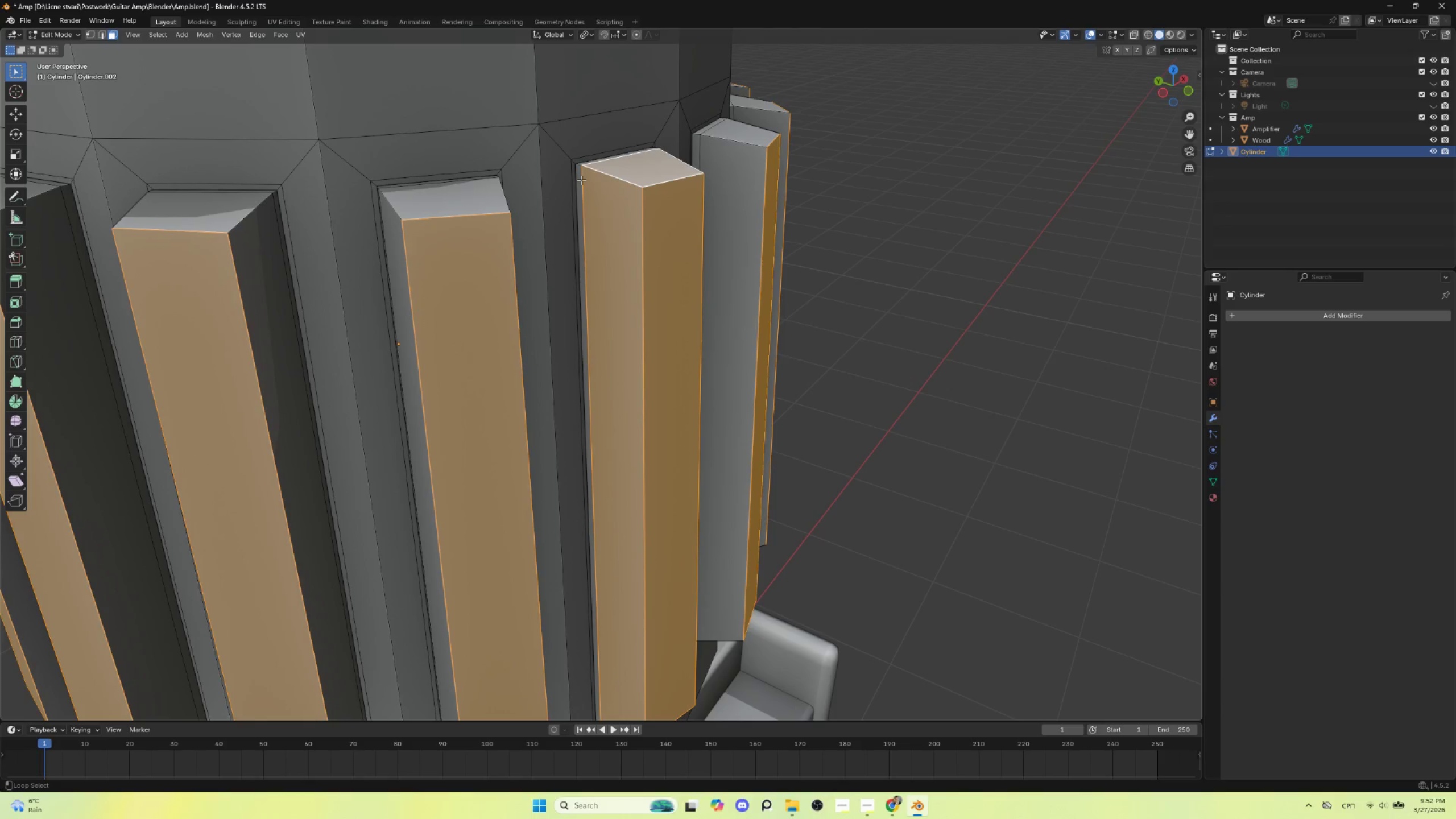 
hold_key(key=ShiftLeft, duration=1.5)
 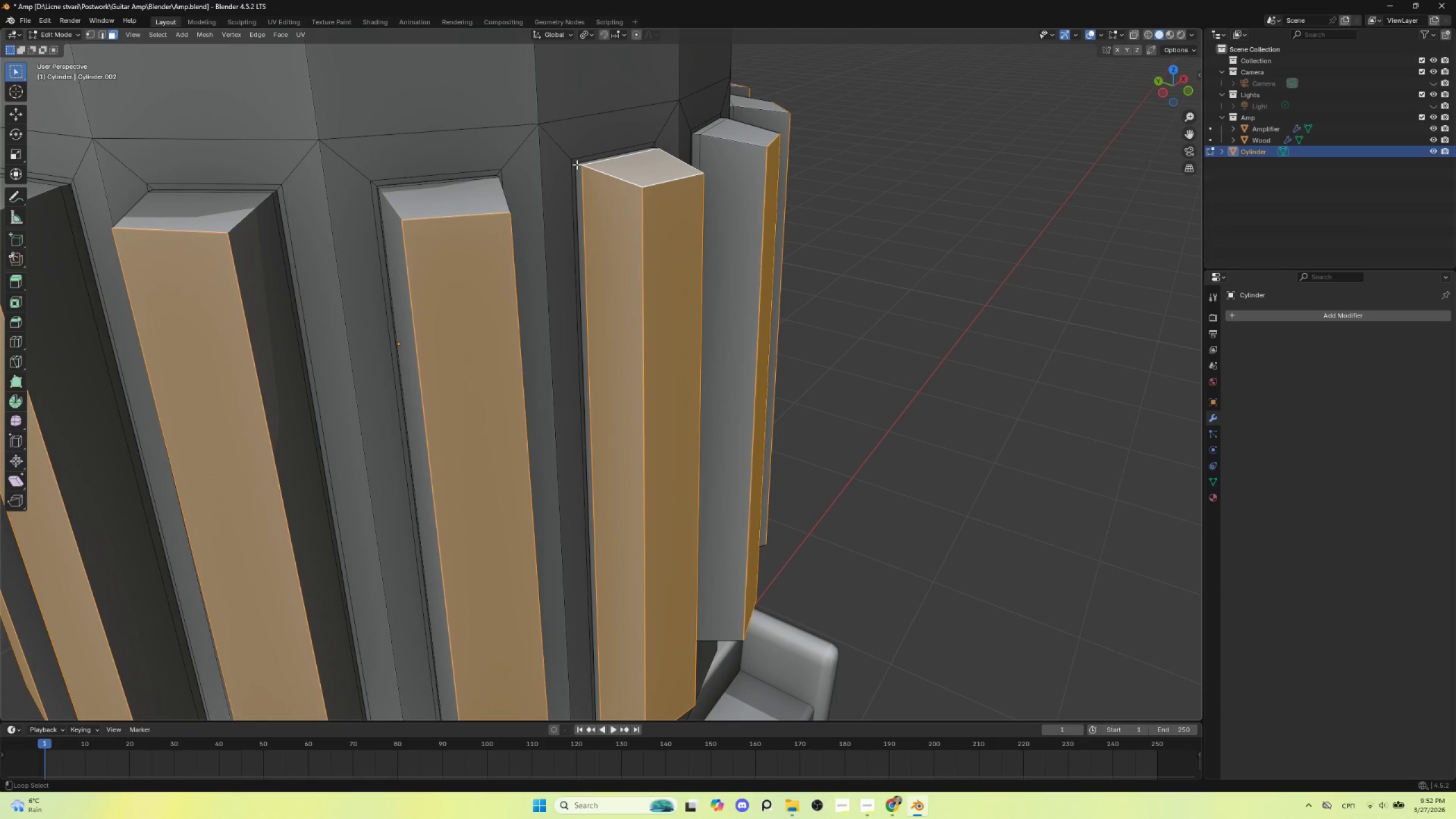 
hold_key(key=ShiftLeft, duration=1.36)
left_click([577, 164])
 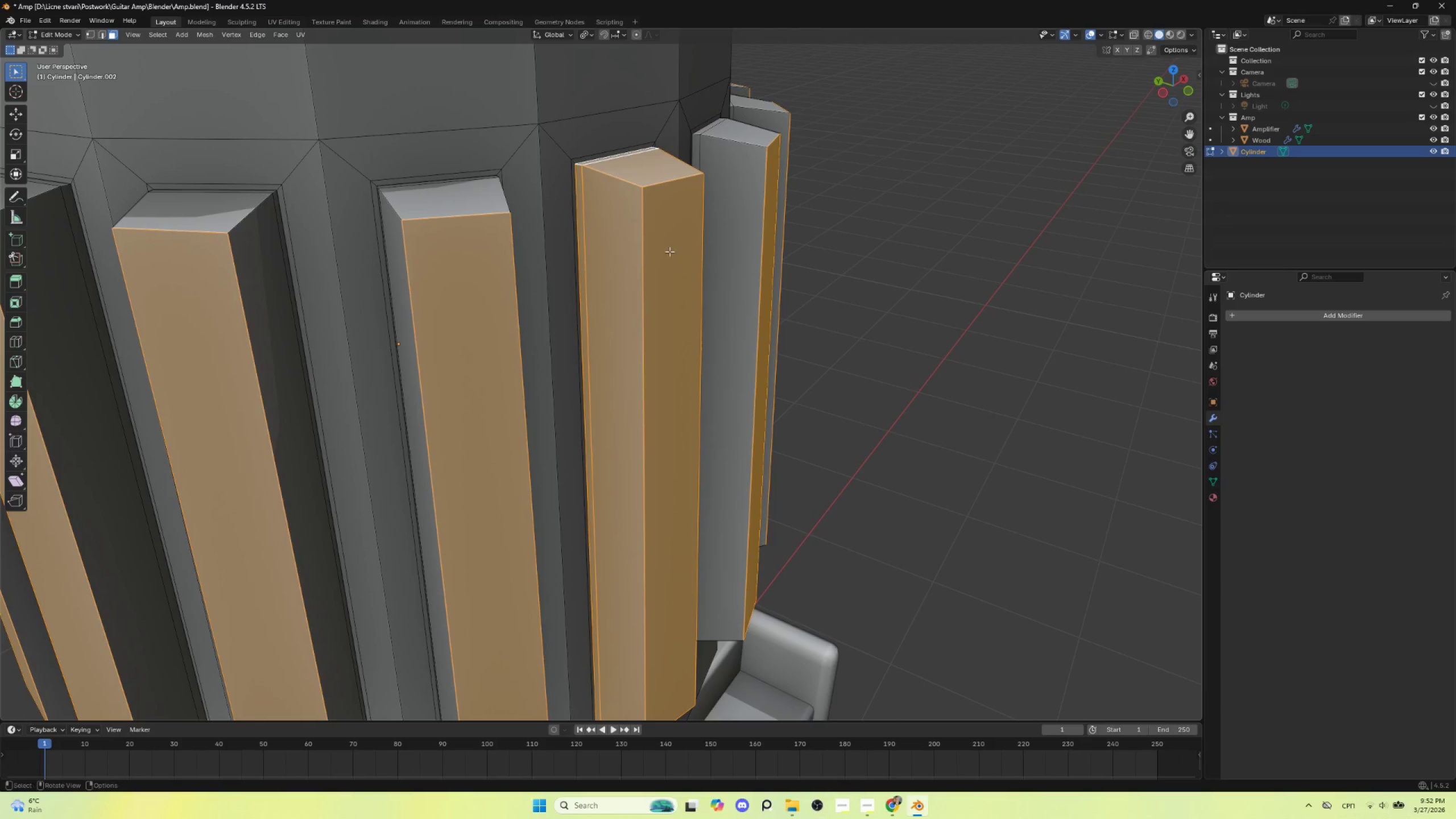 
key(Control+B)
 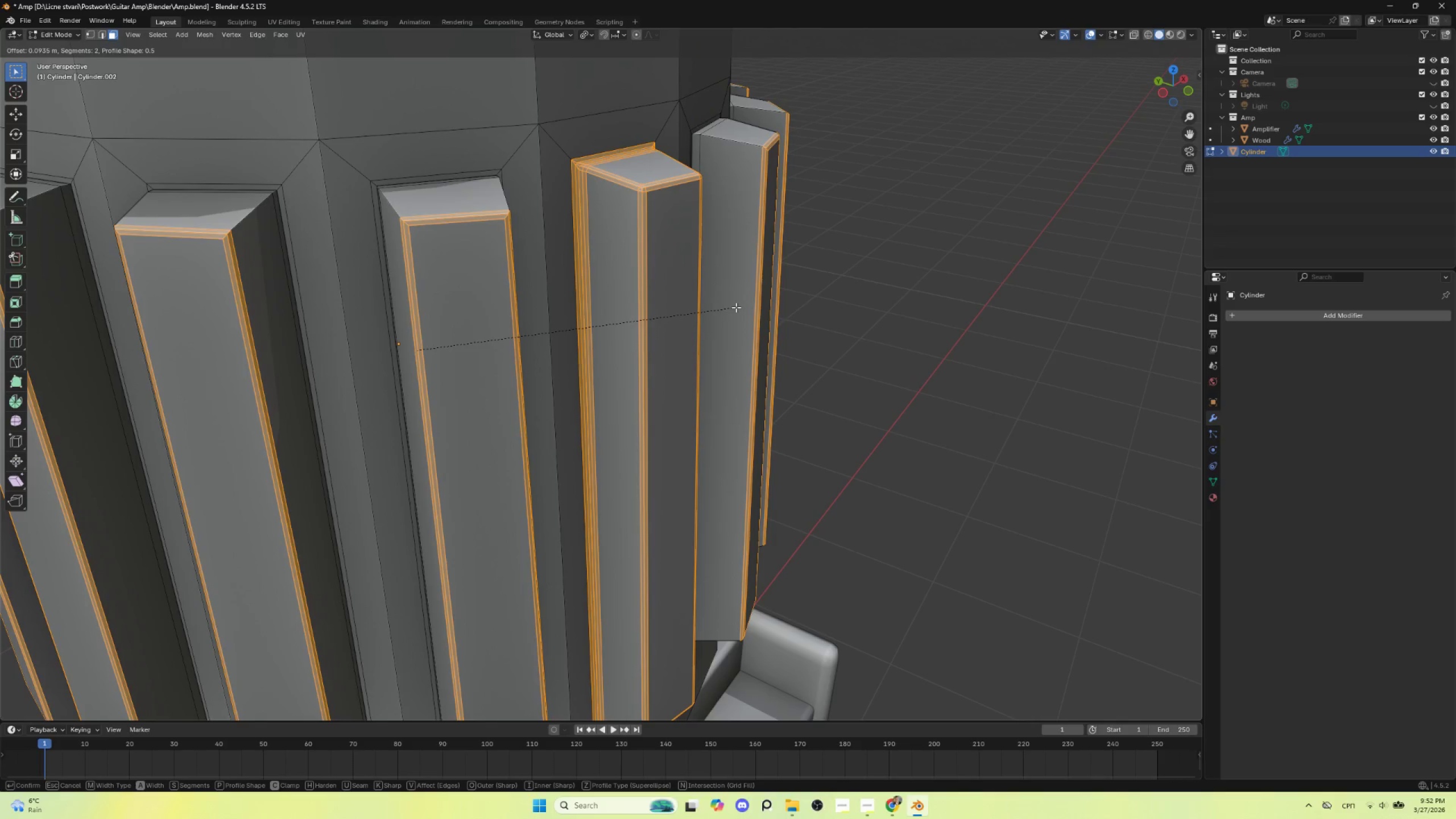 
key(Escape)
 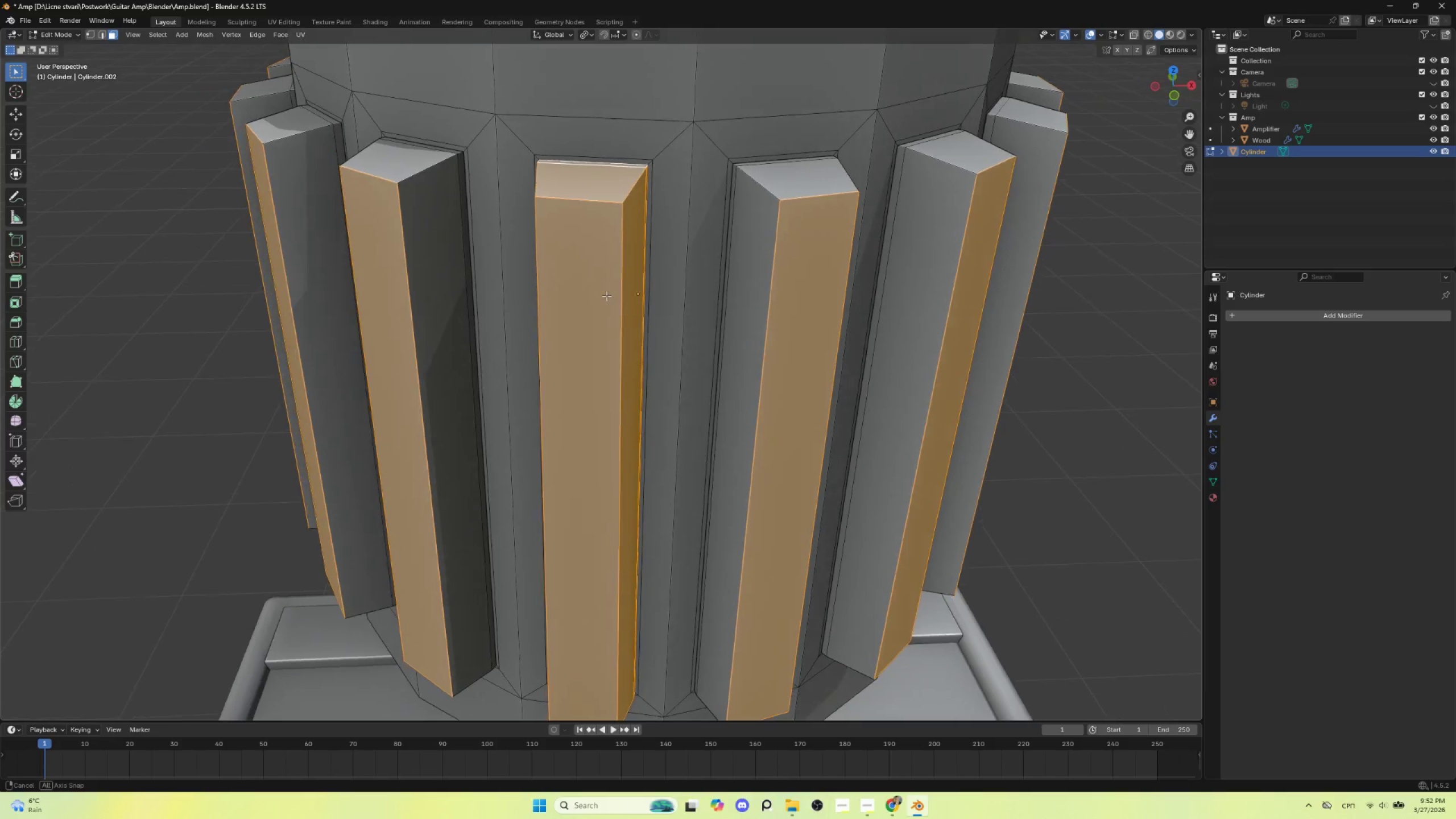 
key(Control+Z)
 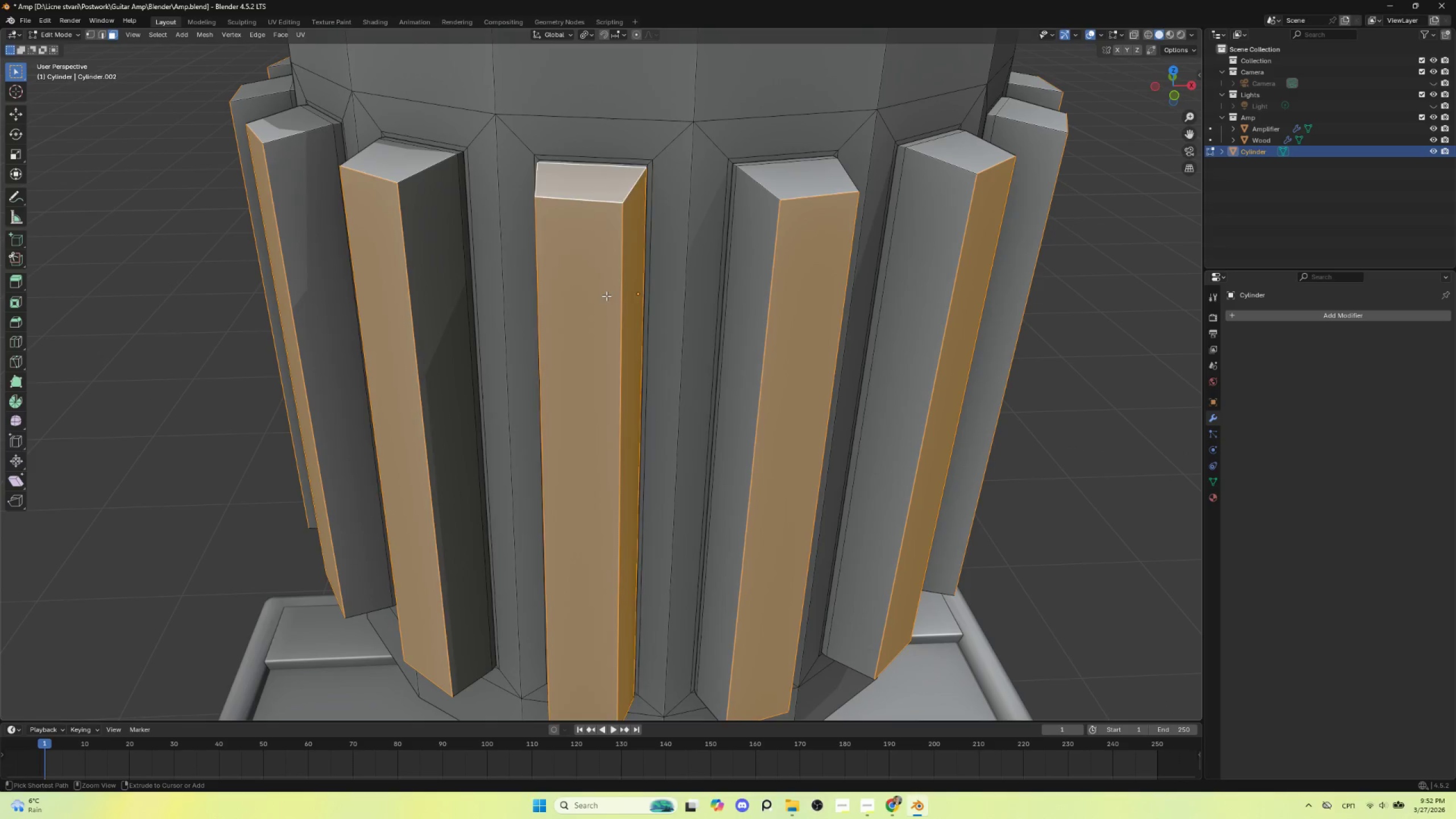 
key(Control+Z)
 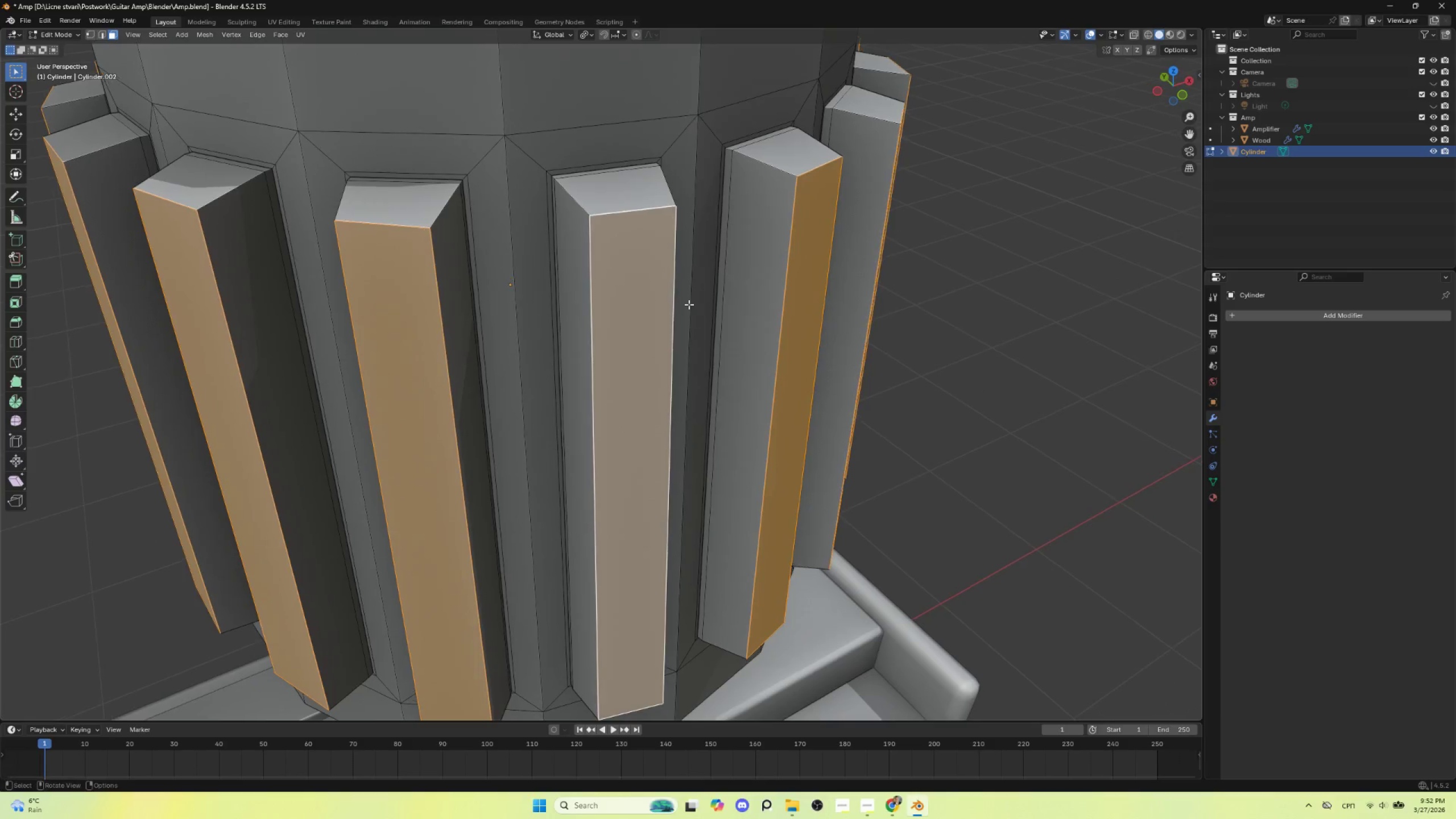 
key(Control+NumpadAdd)
 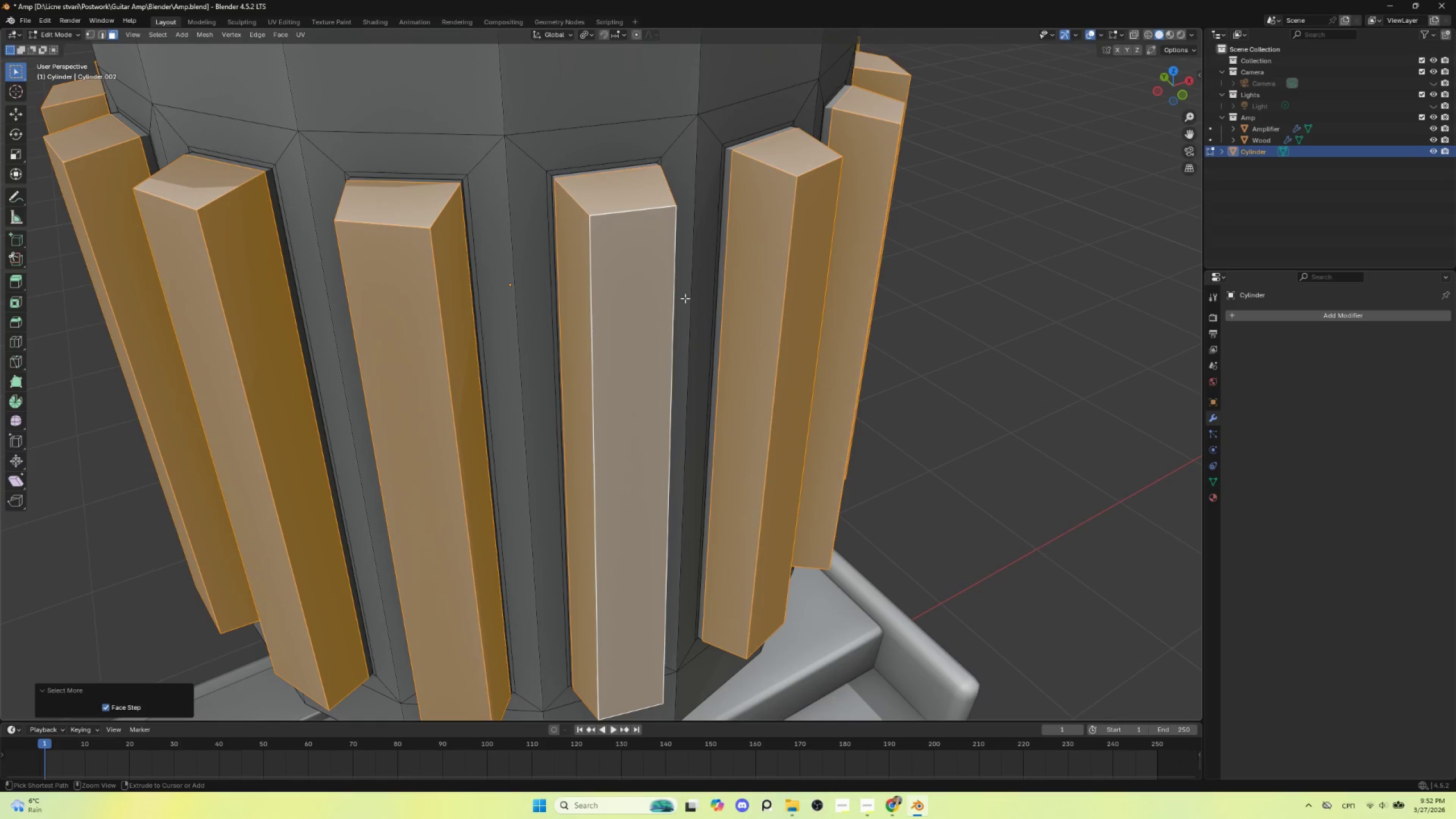 
key(Control+NumpadAdd)
 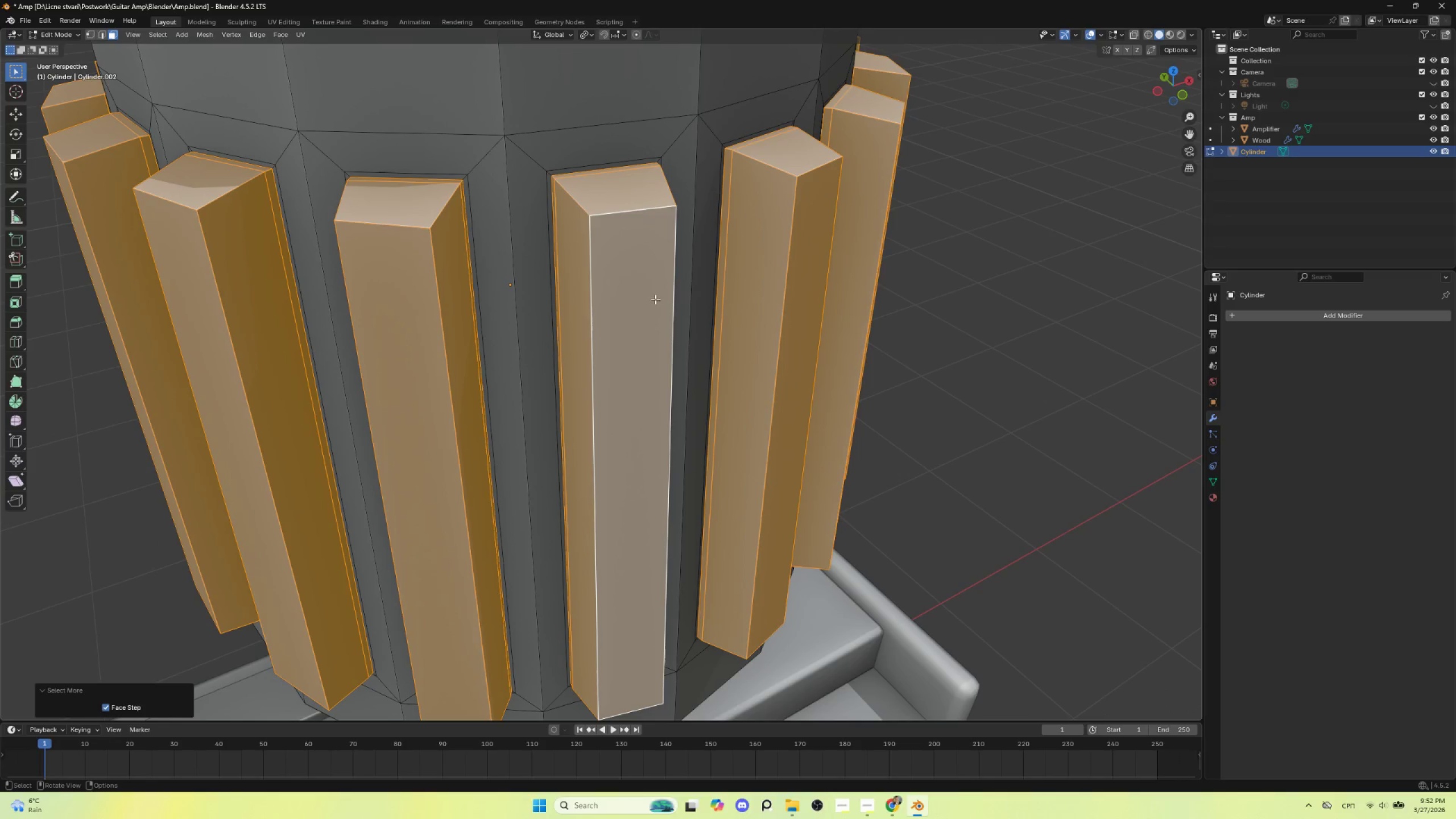 
hold_key(key=ShiftLeft, duration=0.53)
 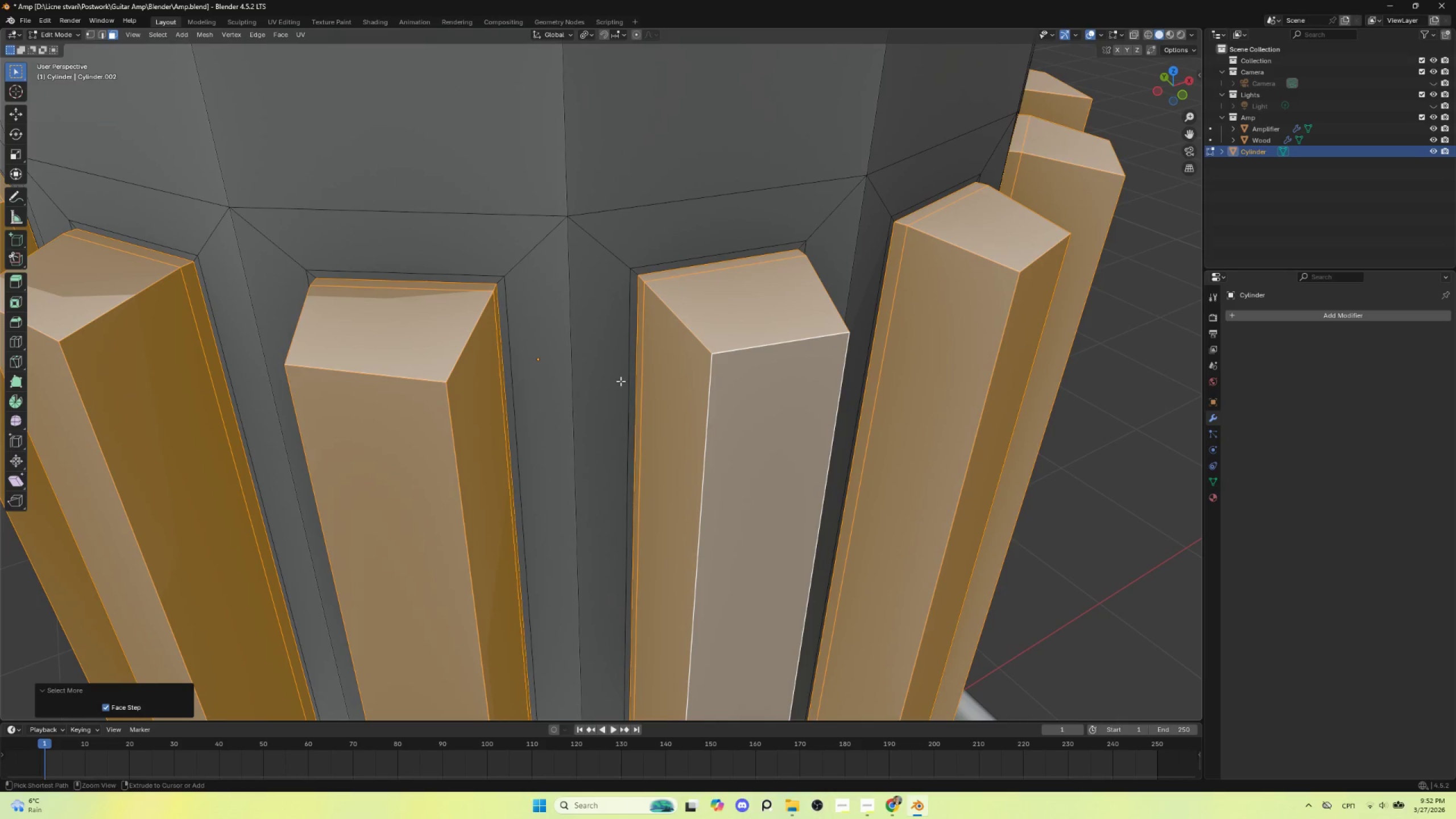 
scroll: coordinate [647, 324], scroll_direction: up, amount: 2.0
 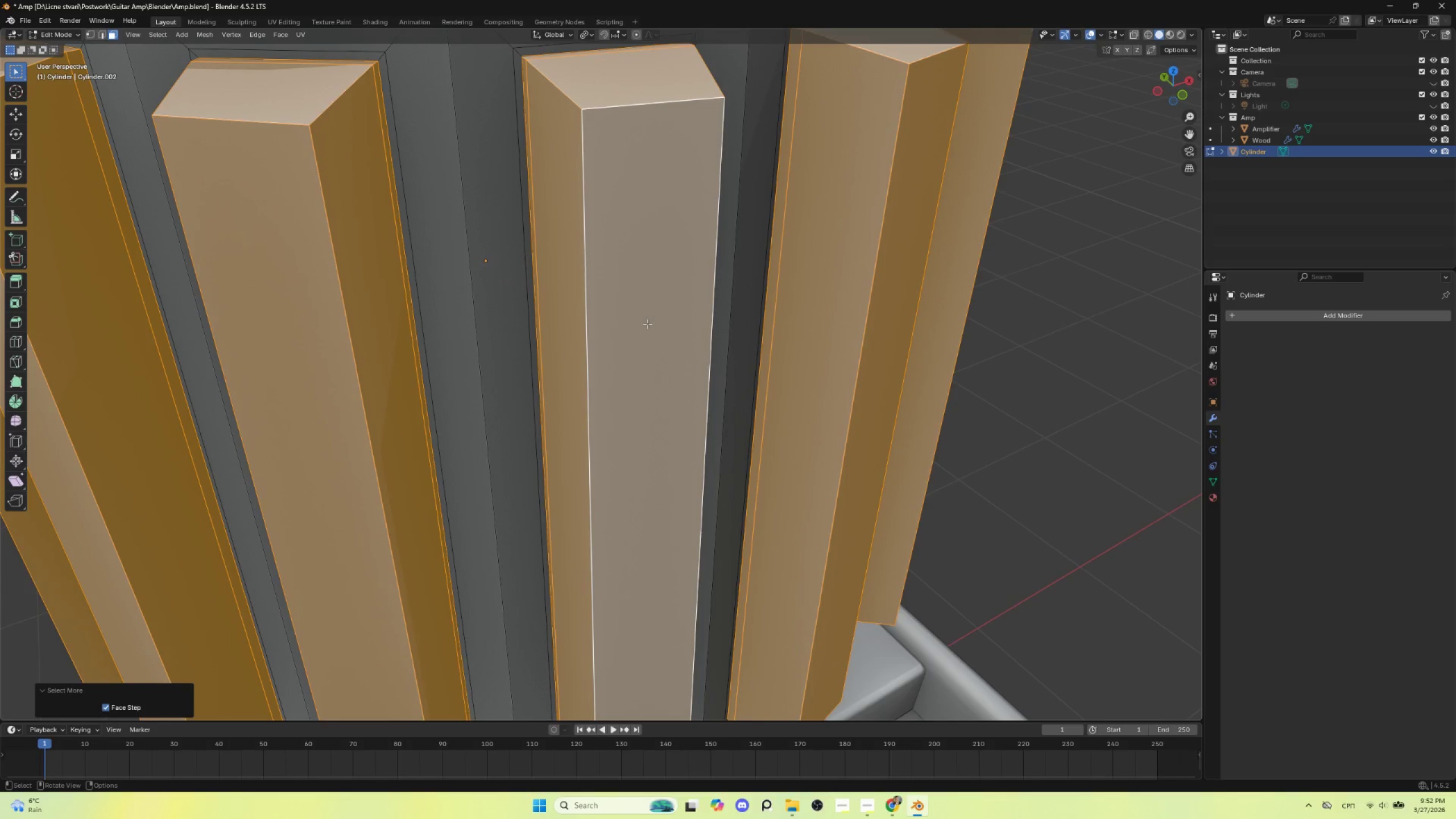 
key(Control+B)
 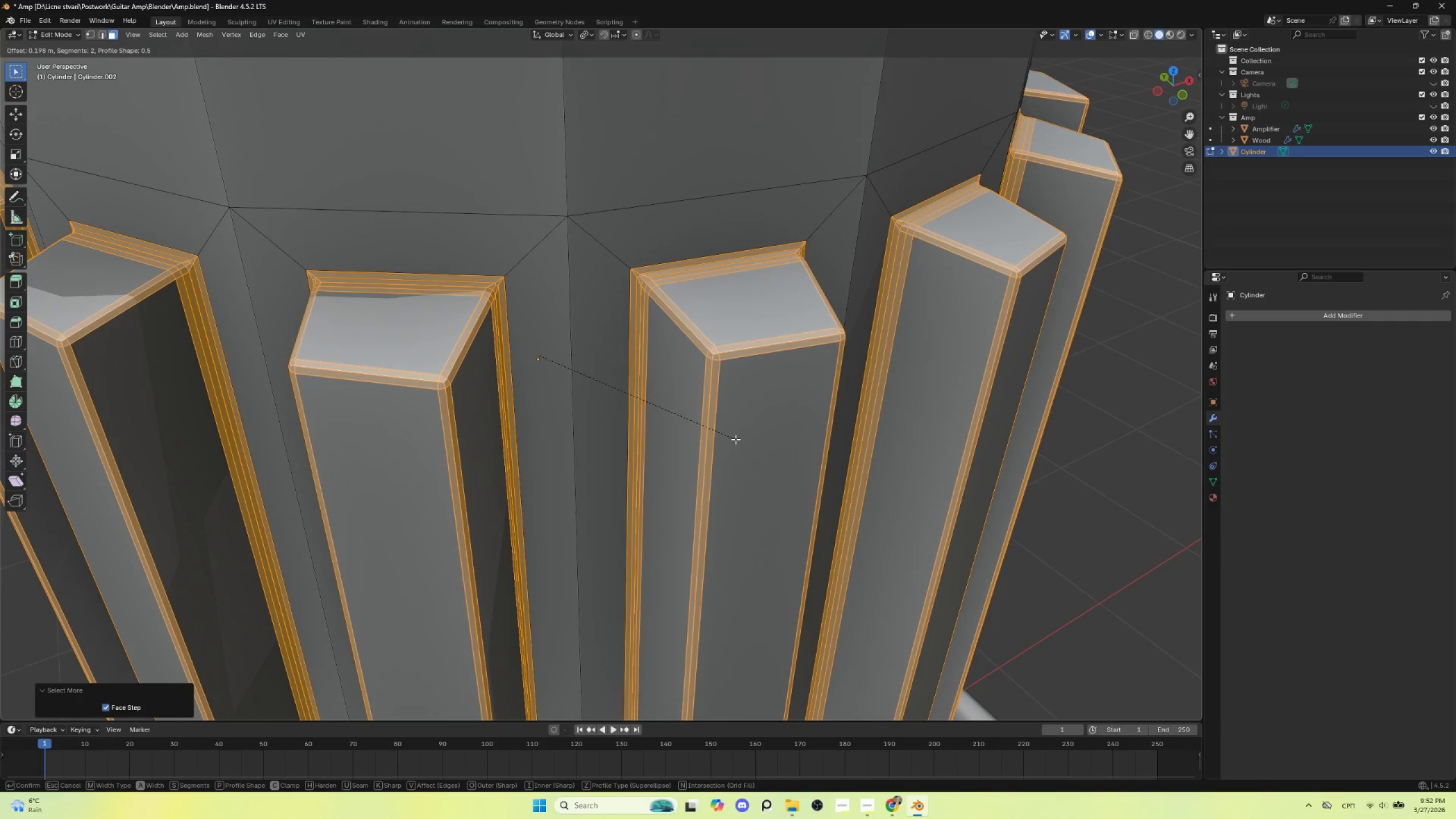 
wait(6.53)
 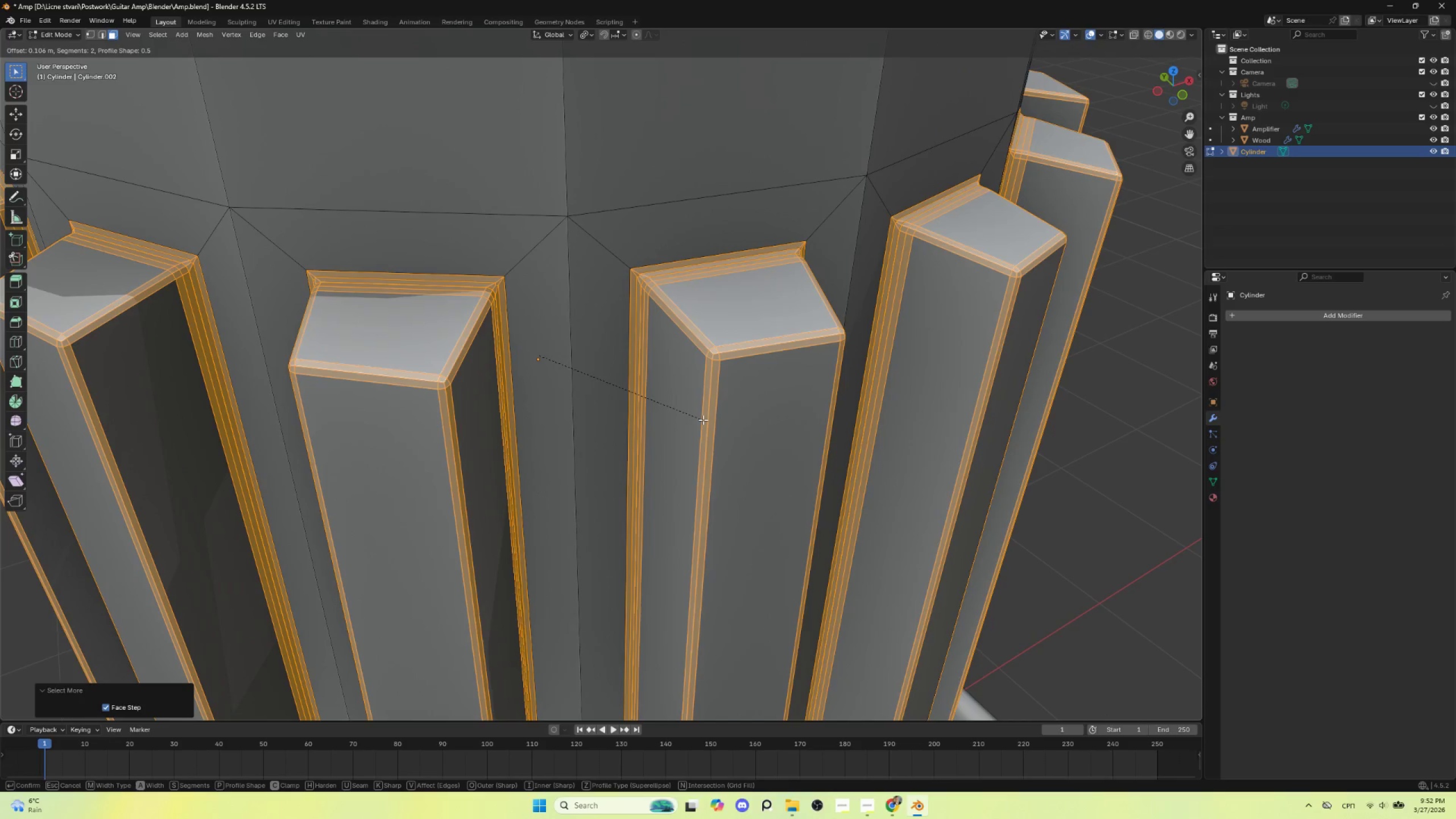 
left_click([743, 445])
 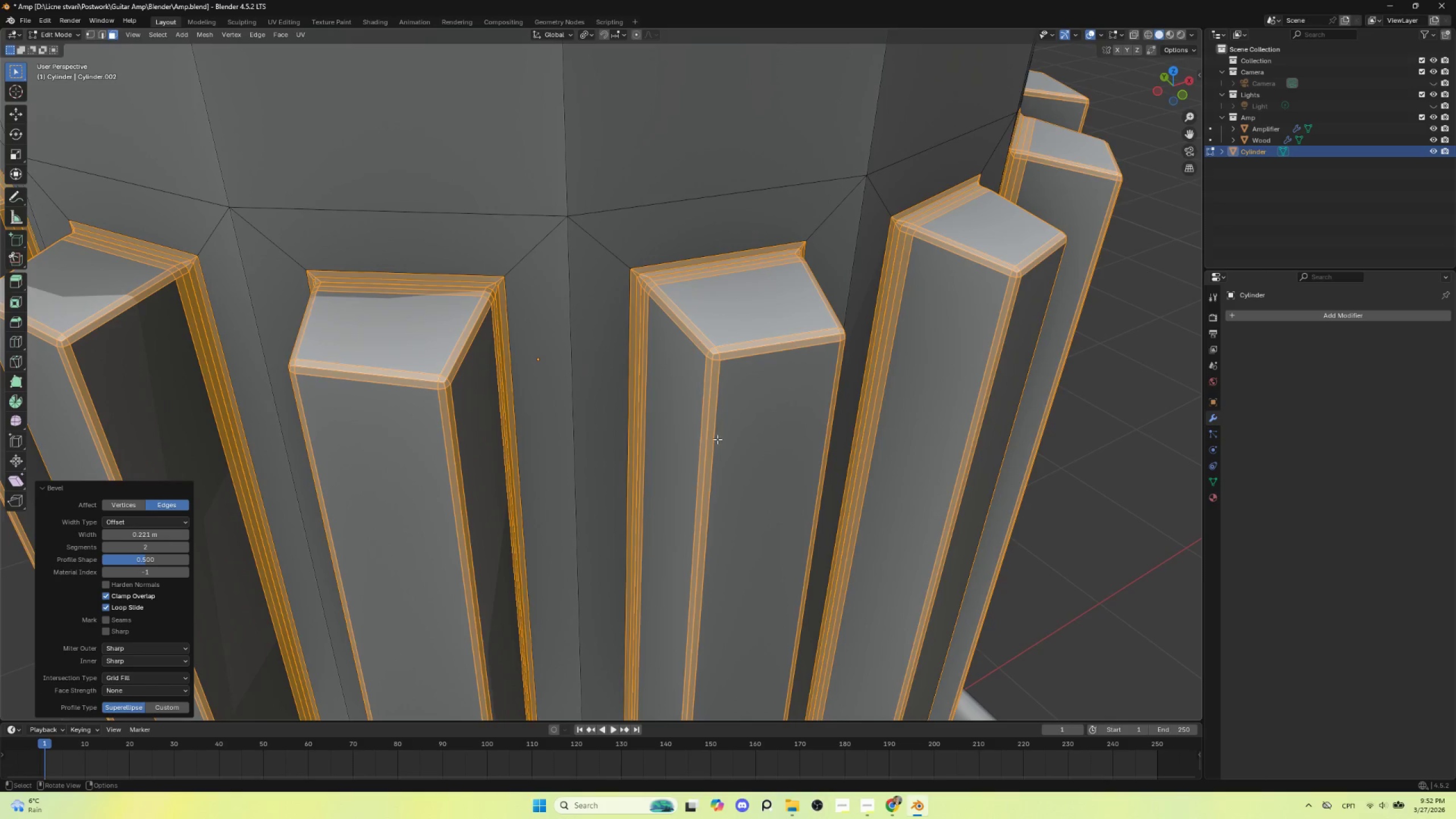 
scroll: coordinate [717, 441], scroll_direction: down, amount: 5.0
 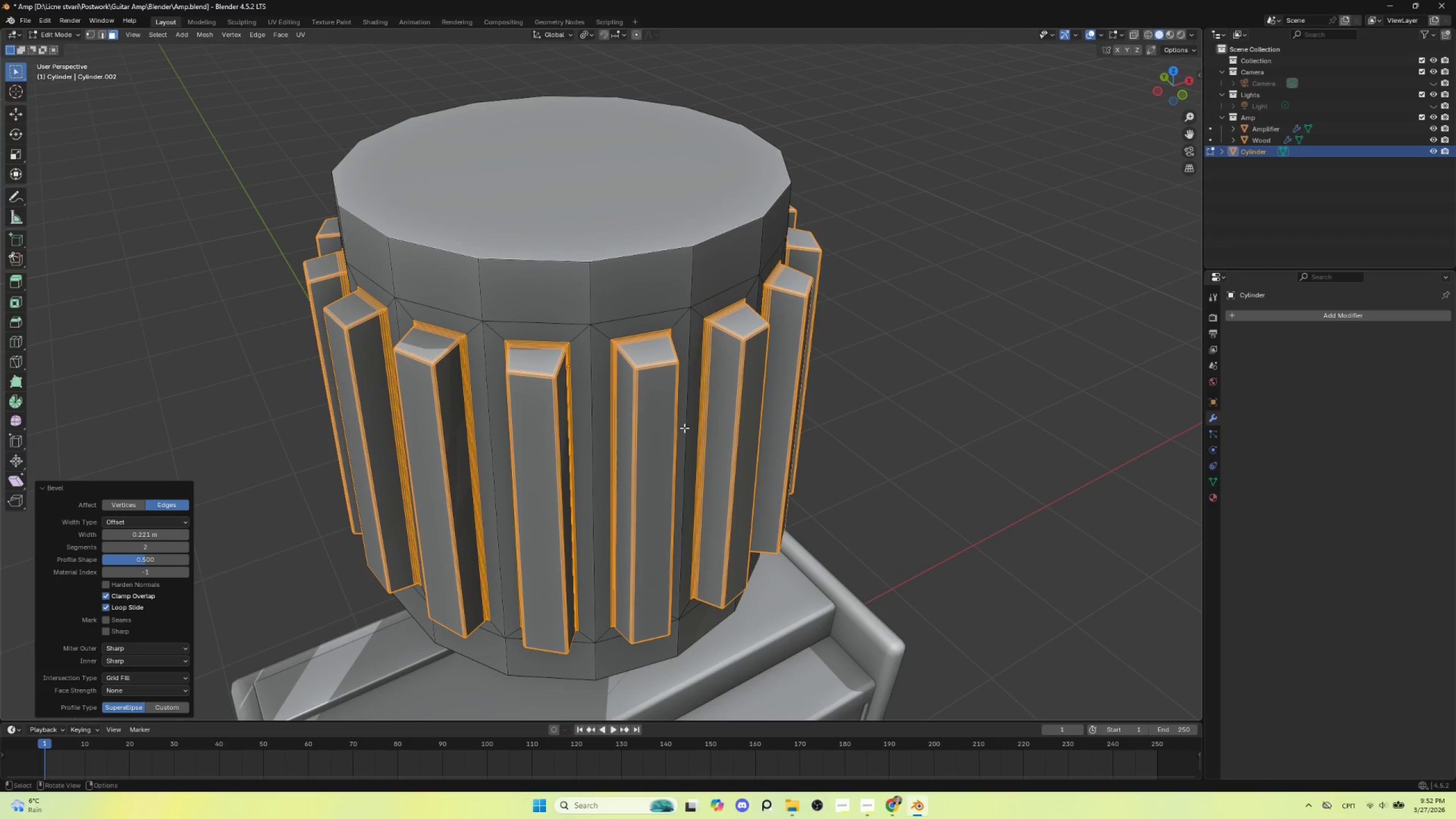 
key(Tab)
 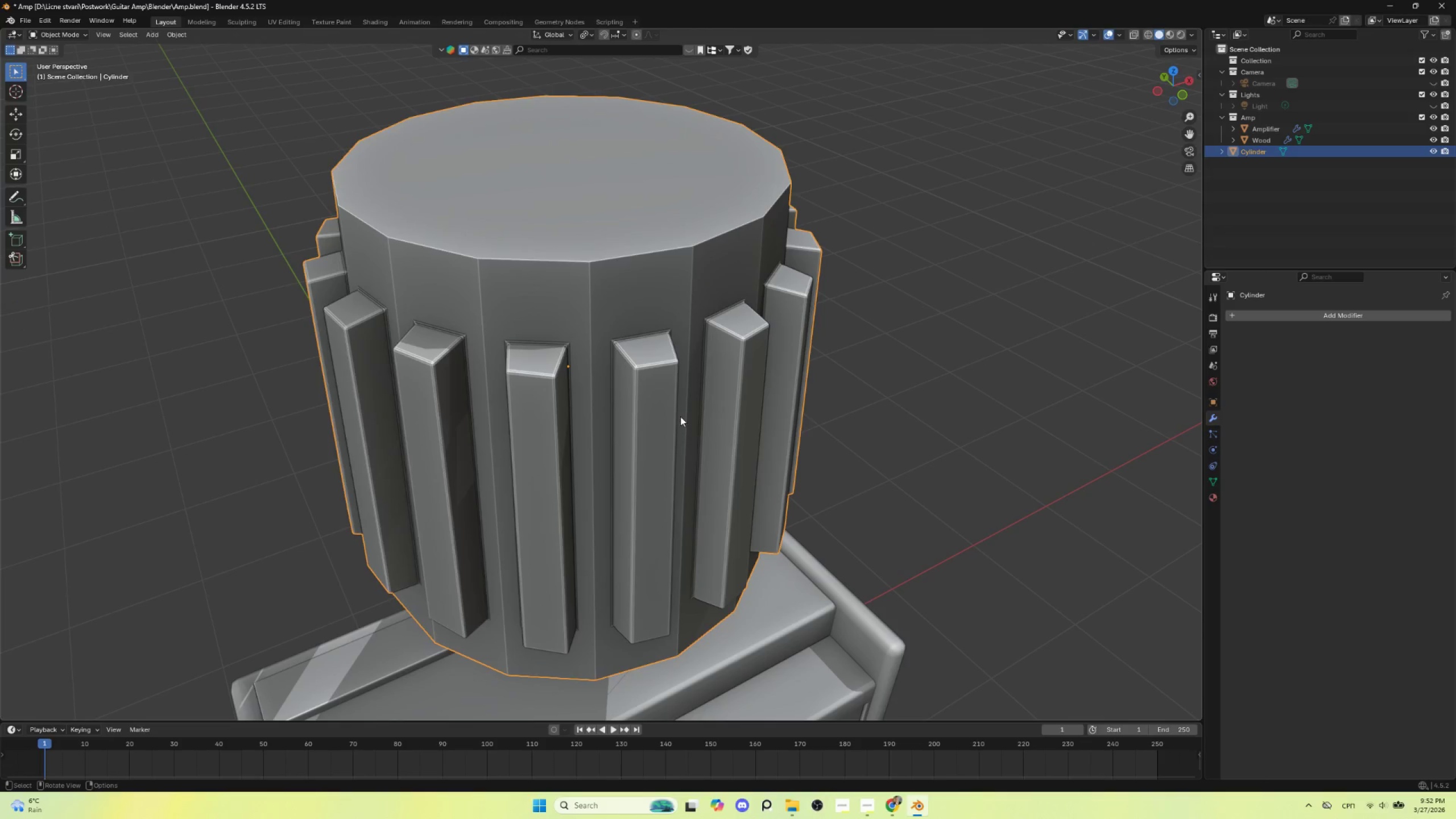 
key(Control+2)
 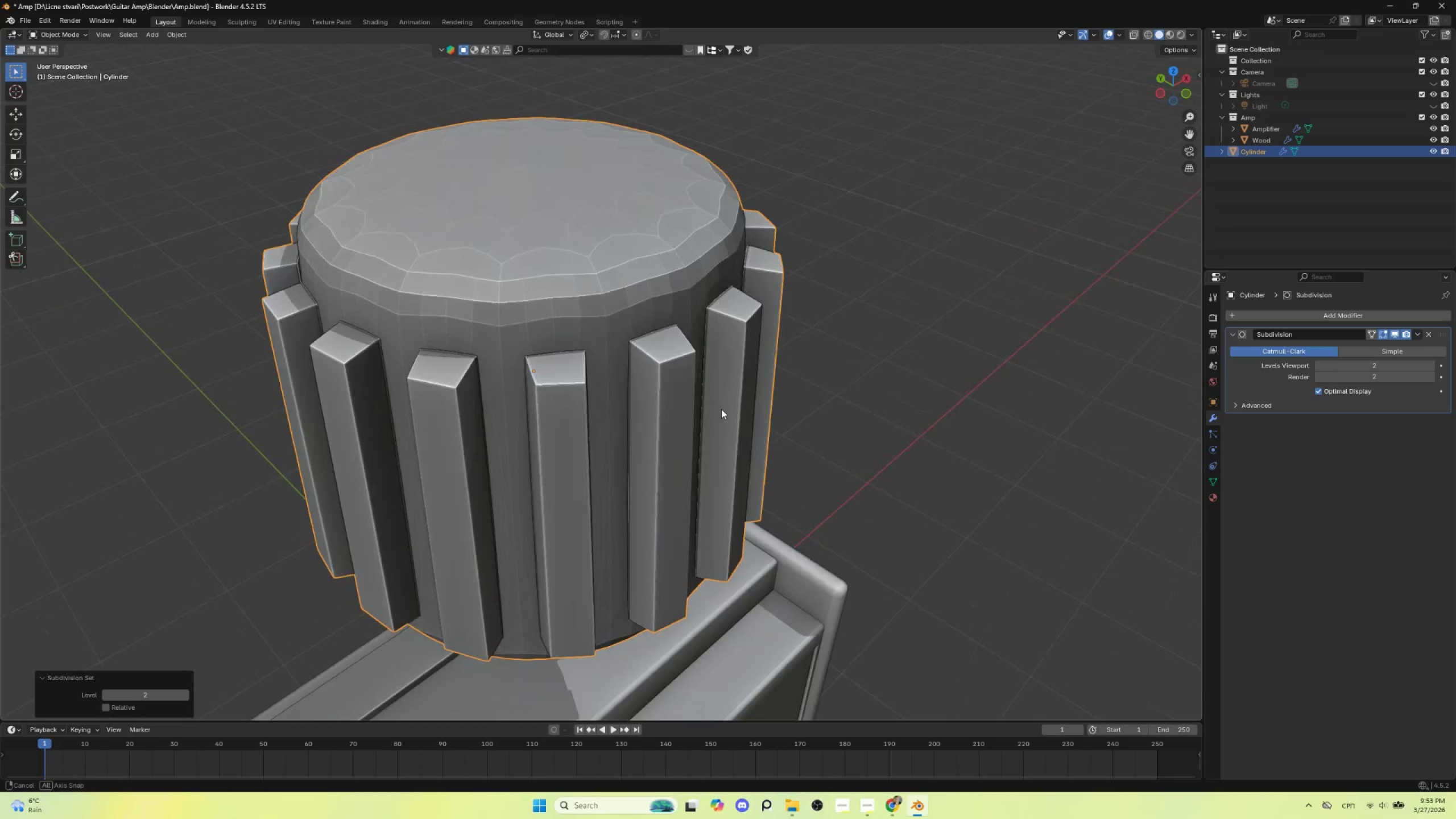 
scroll: coordinate [719, 411], scroll_direction: down, amount: 4.0
 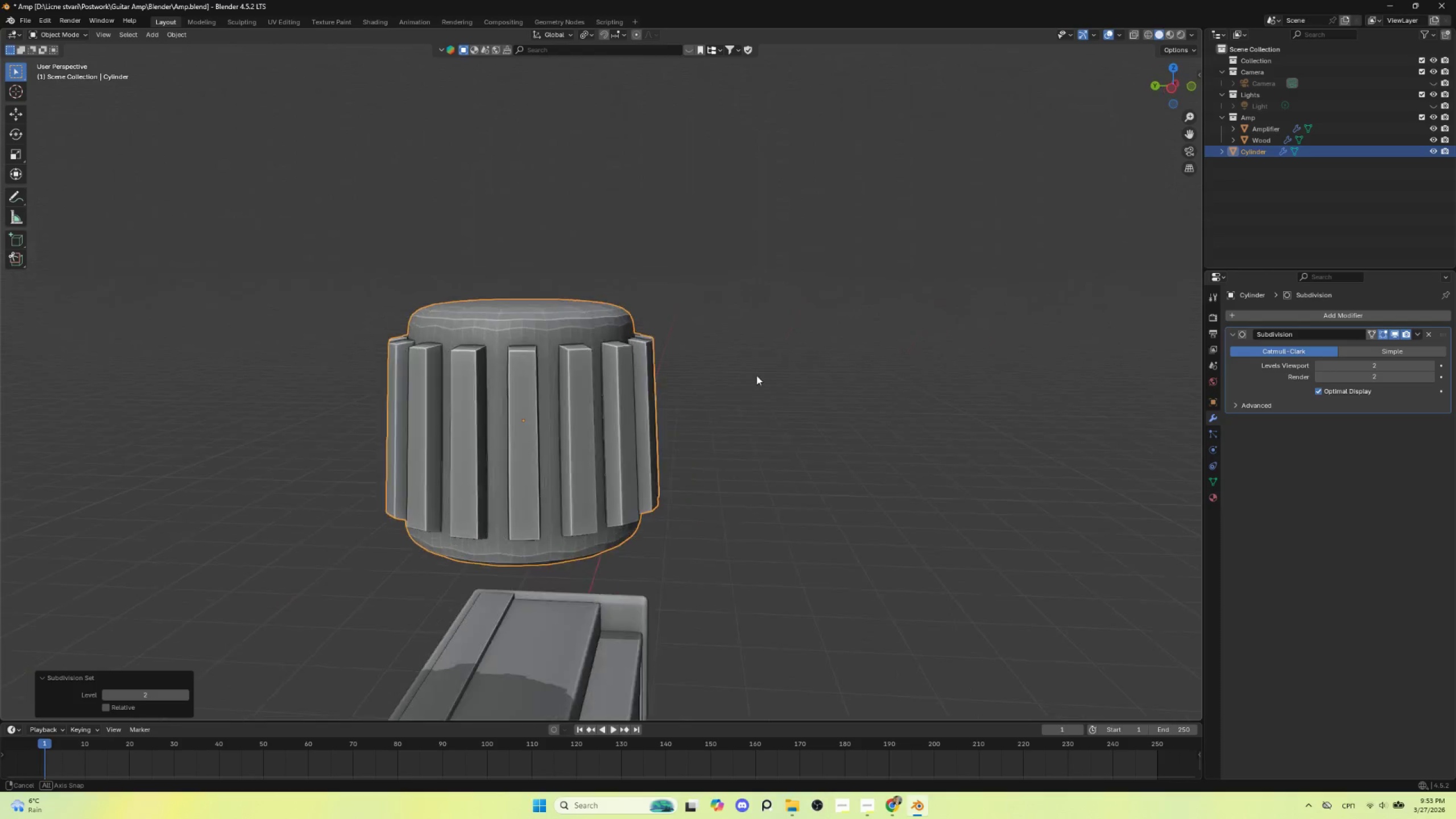 
scroll: coordinate [599, 432], scroll_direction: up, amount: 7.0
 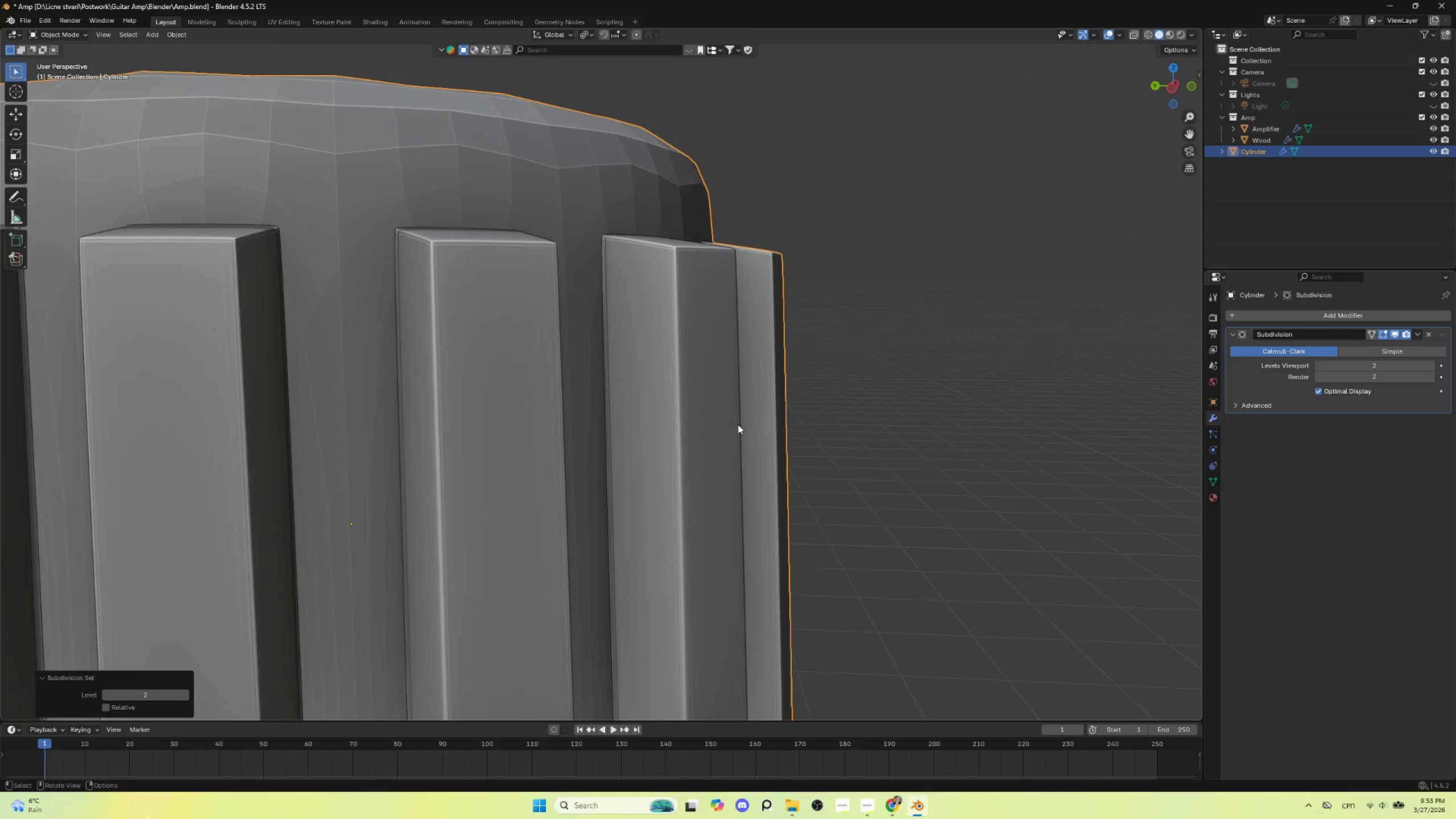 
key(Control+Z)
 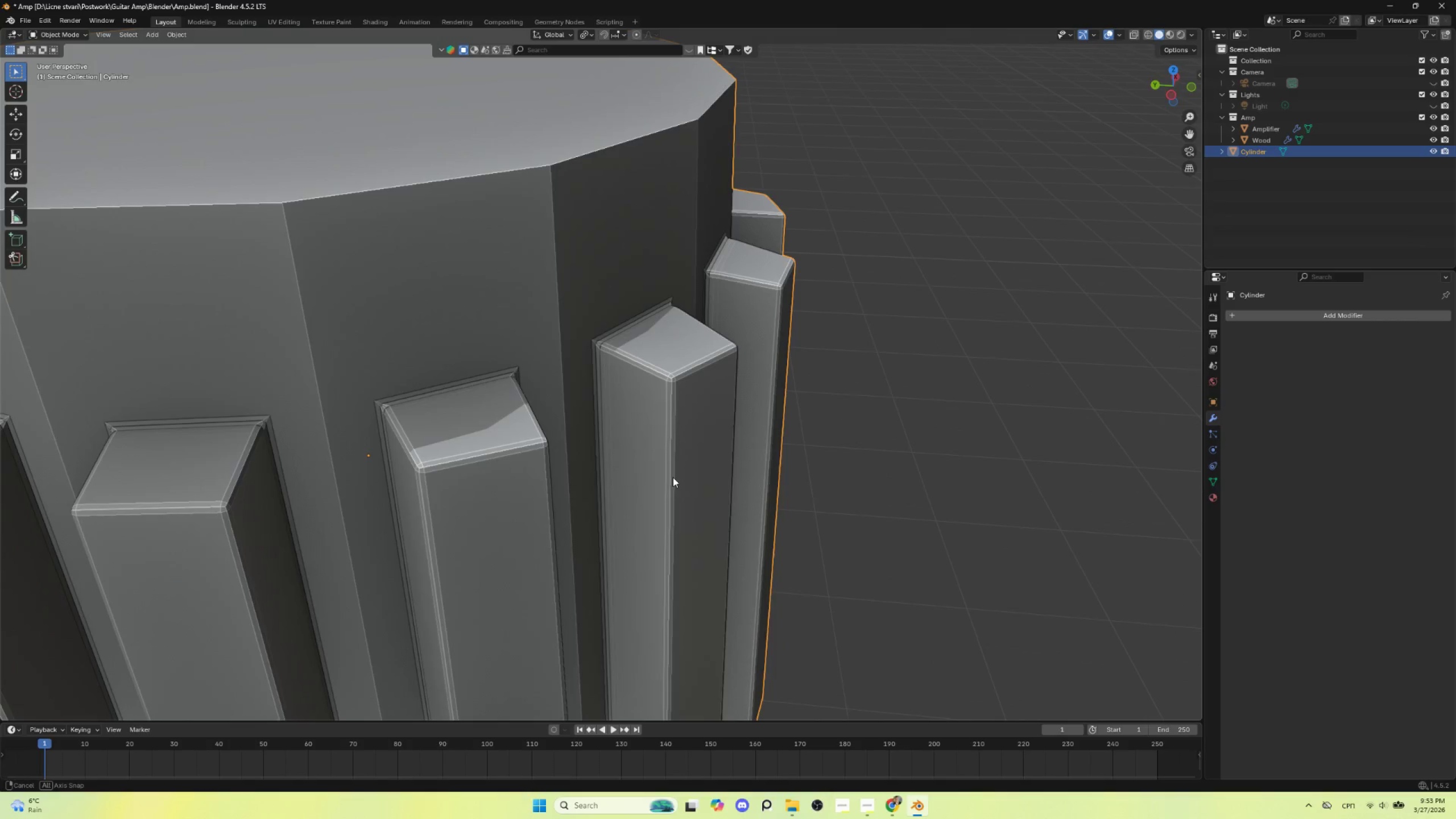 
hold_key(key=ShiftLeft, duration=0.56)
 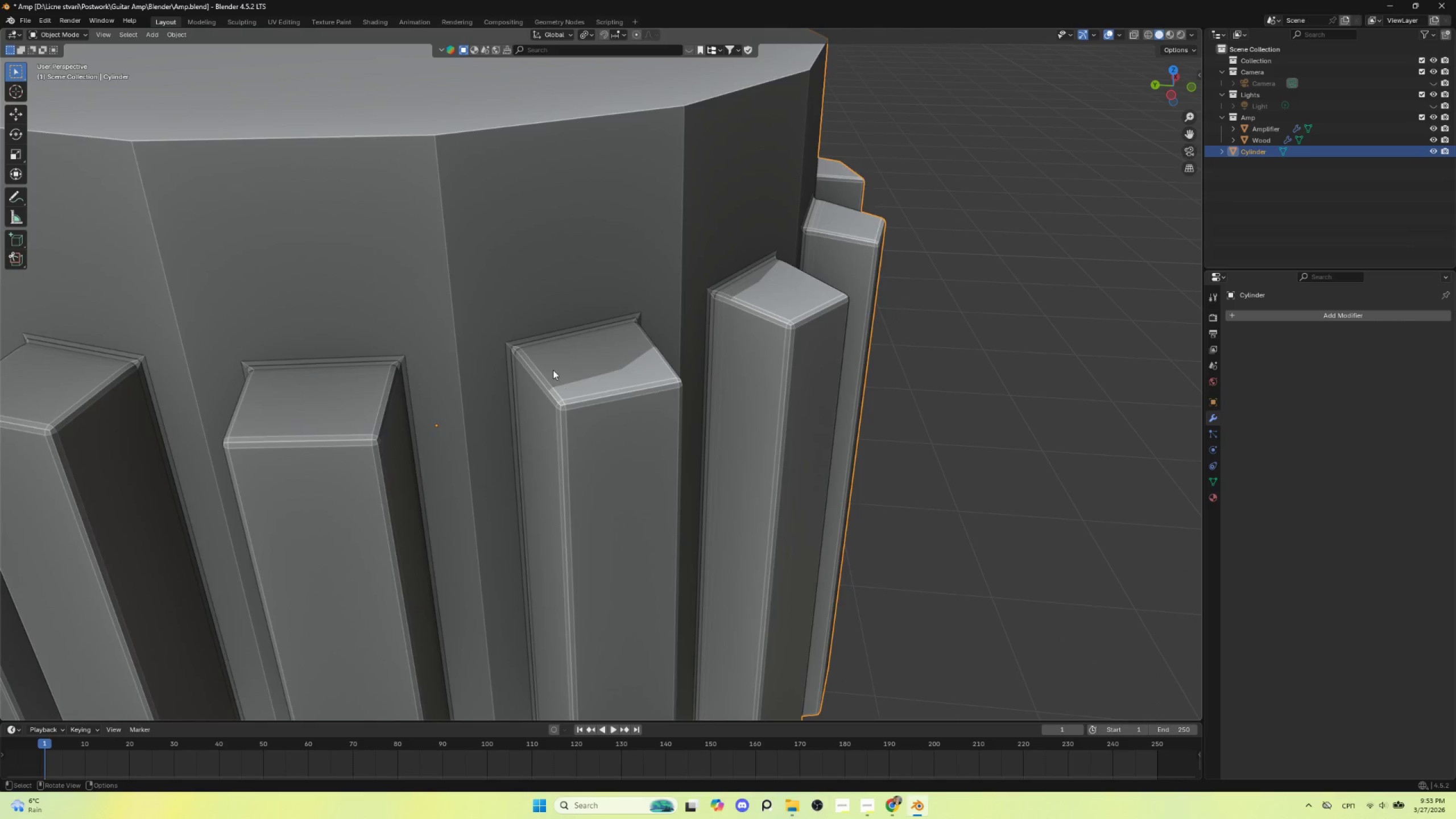 
key(Tab)
type(am)
 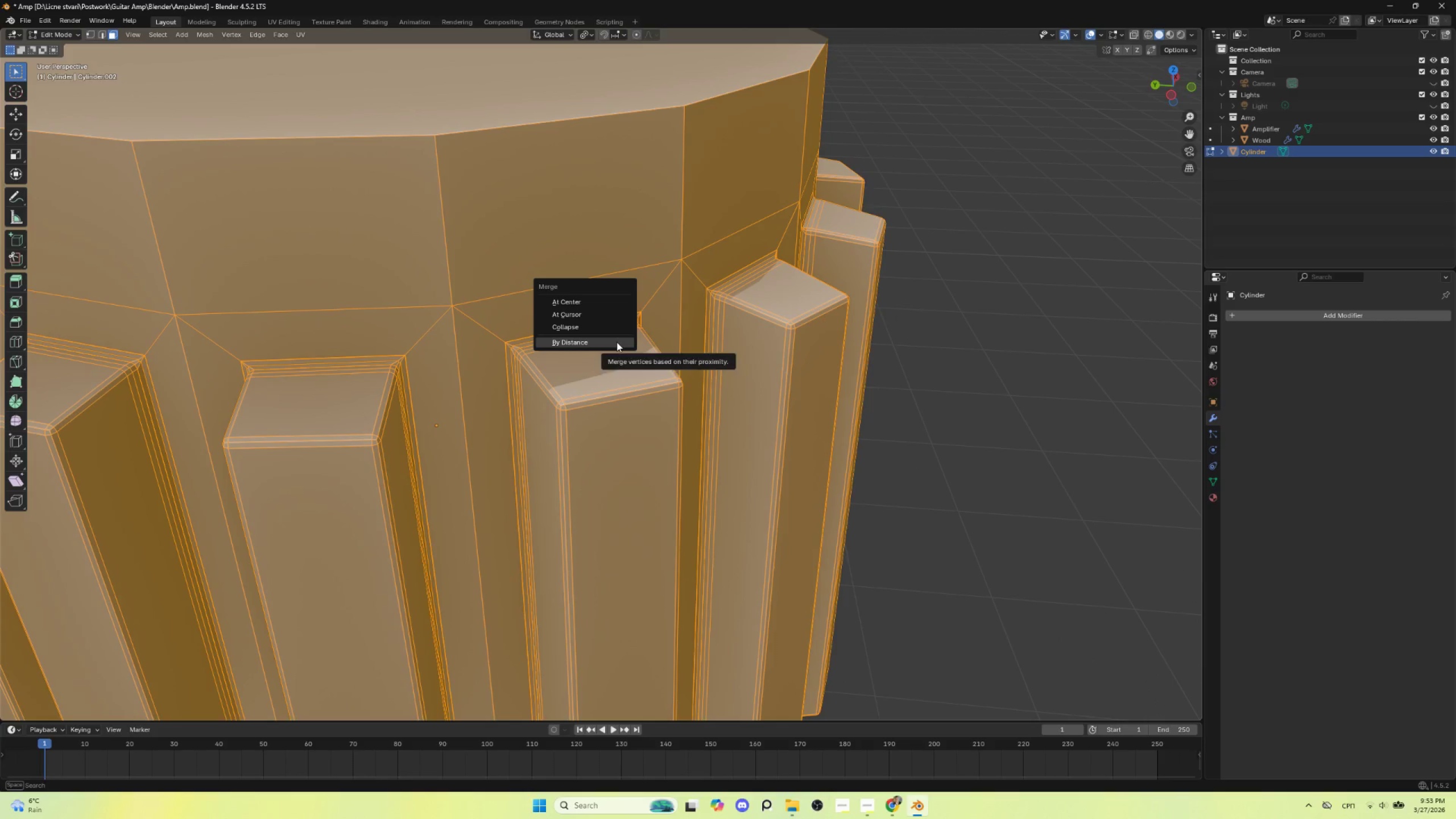 
left_click([617, 342])
 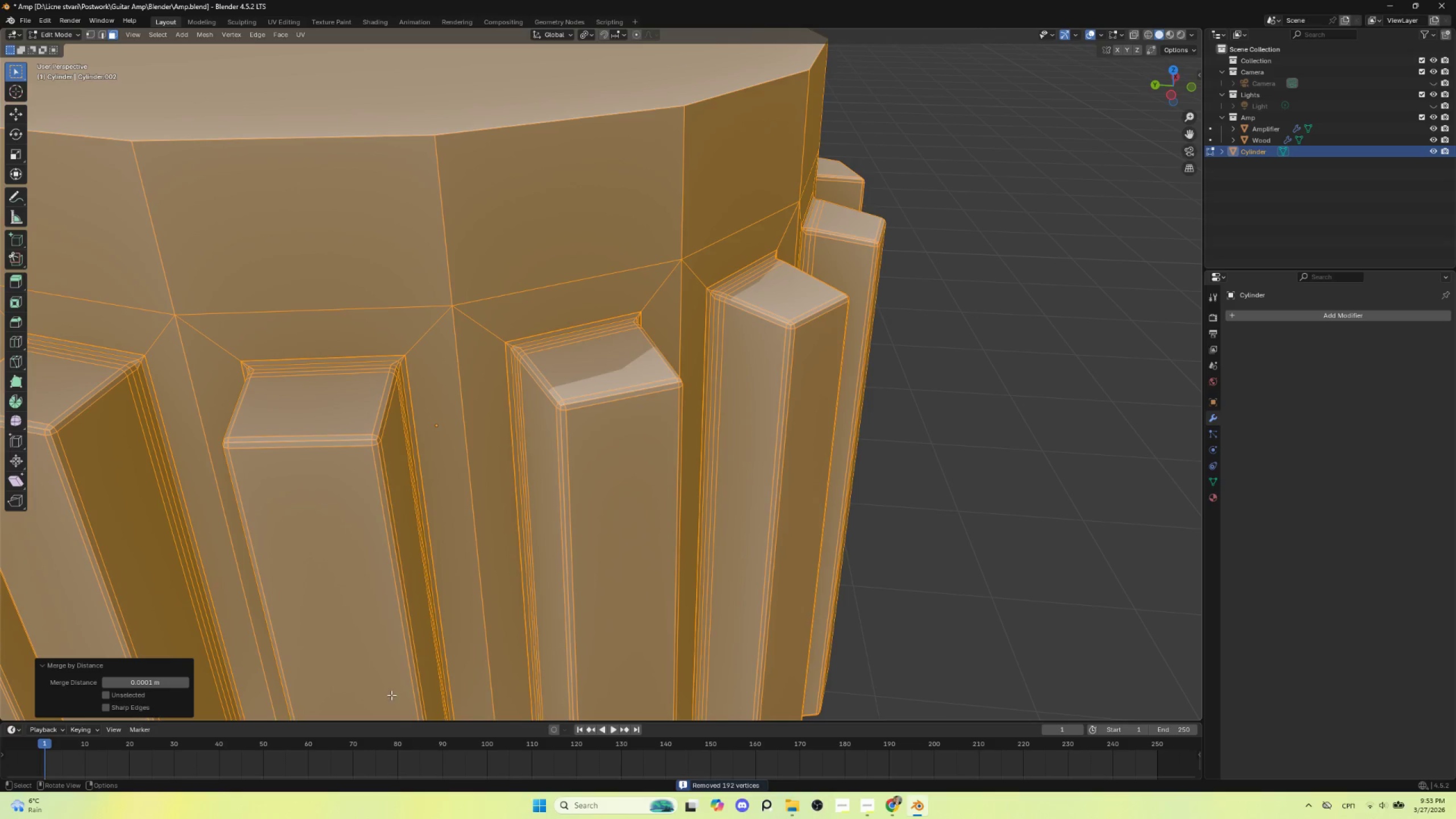 
key(Tab)
 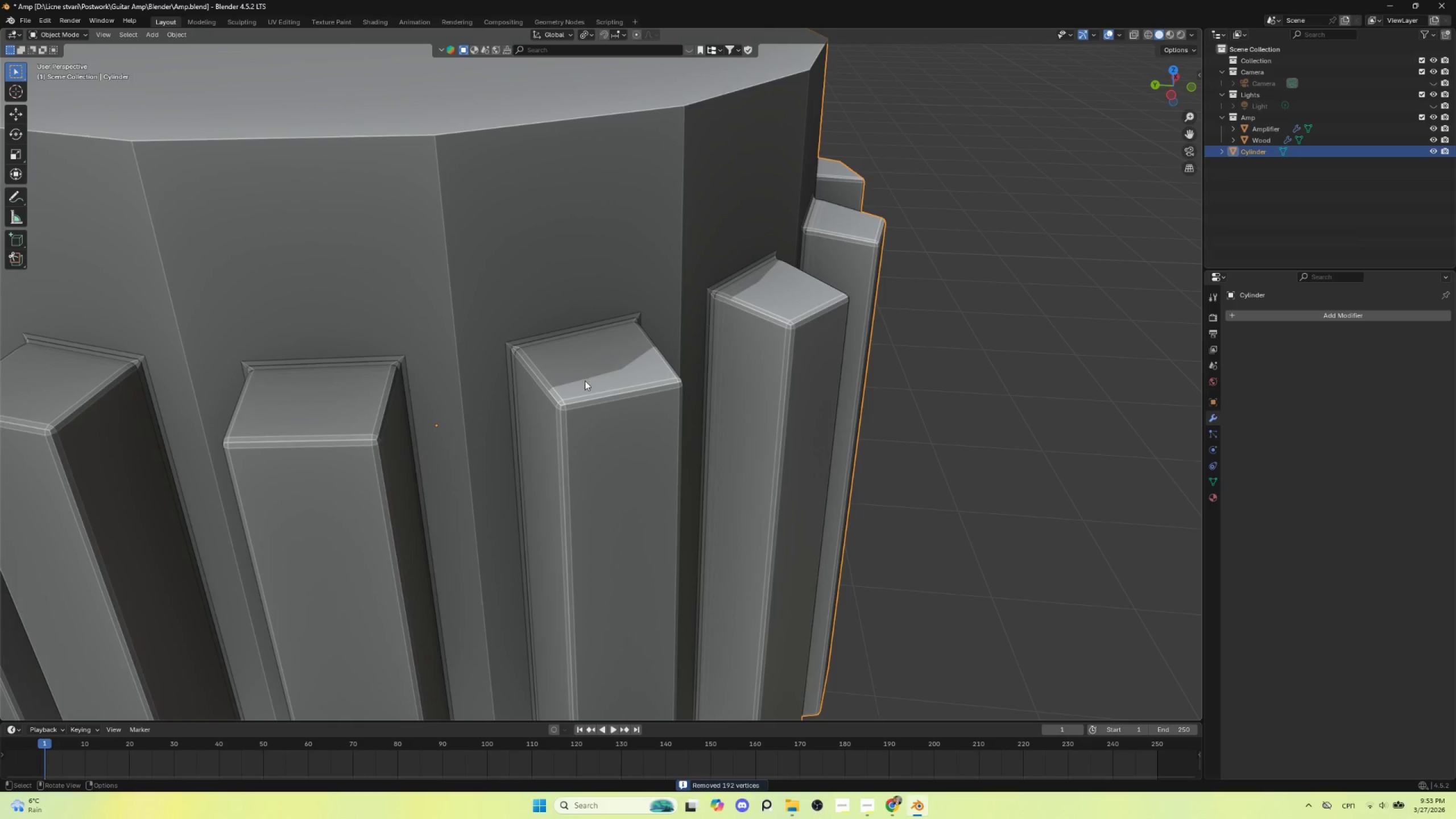 
scroll: coordinate [586, 387], scroll_direction: down, amount: 3.0
 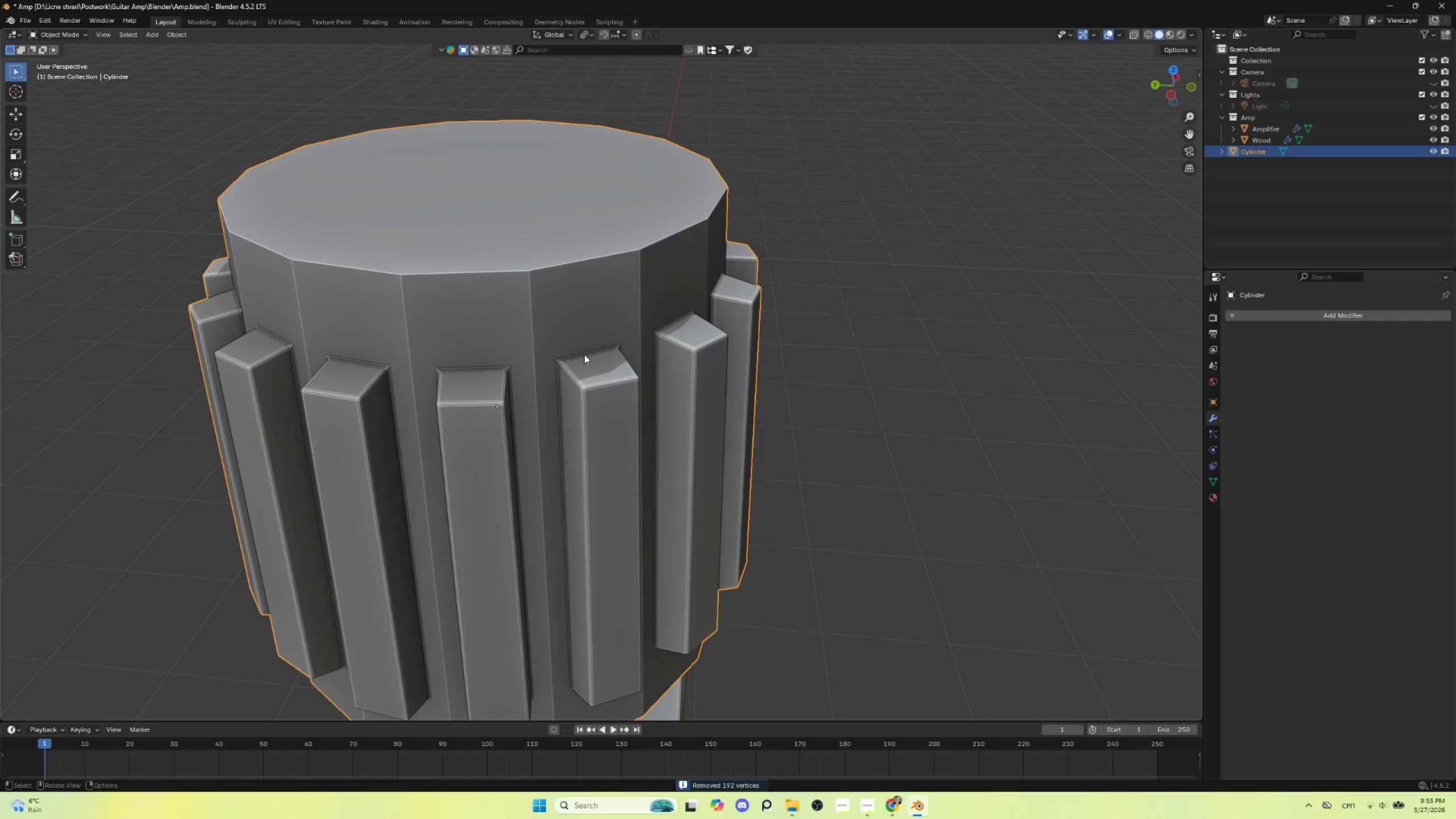 
key(Control+2)
 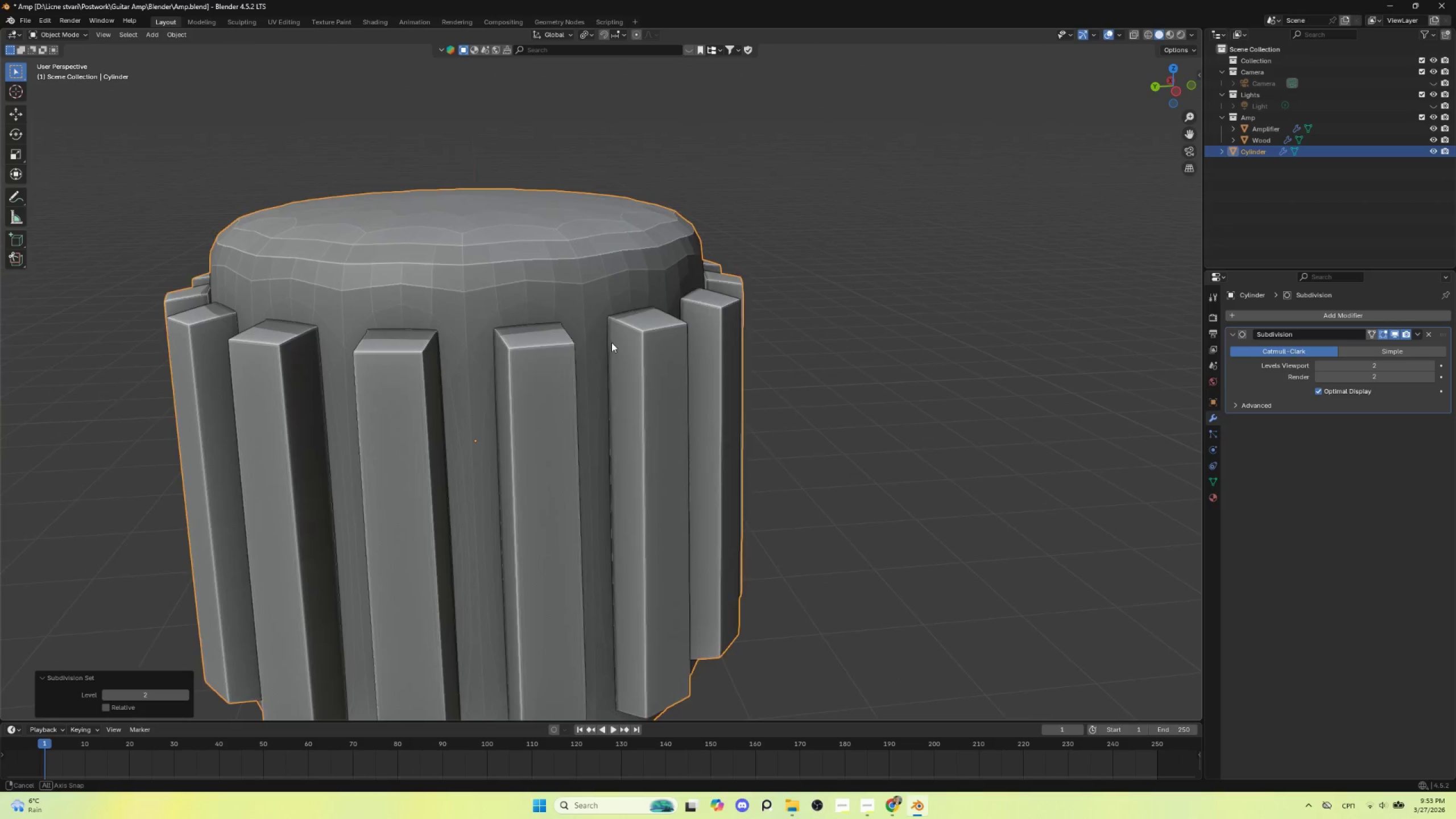 
scroll: coordinate [609, 342], scroll_direction: down, amount: 4.0
 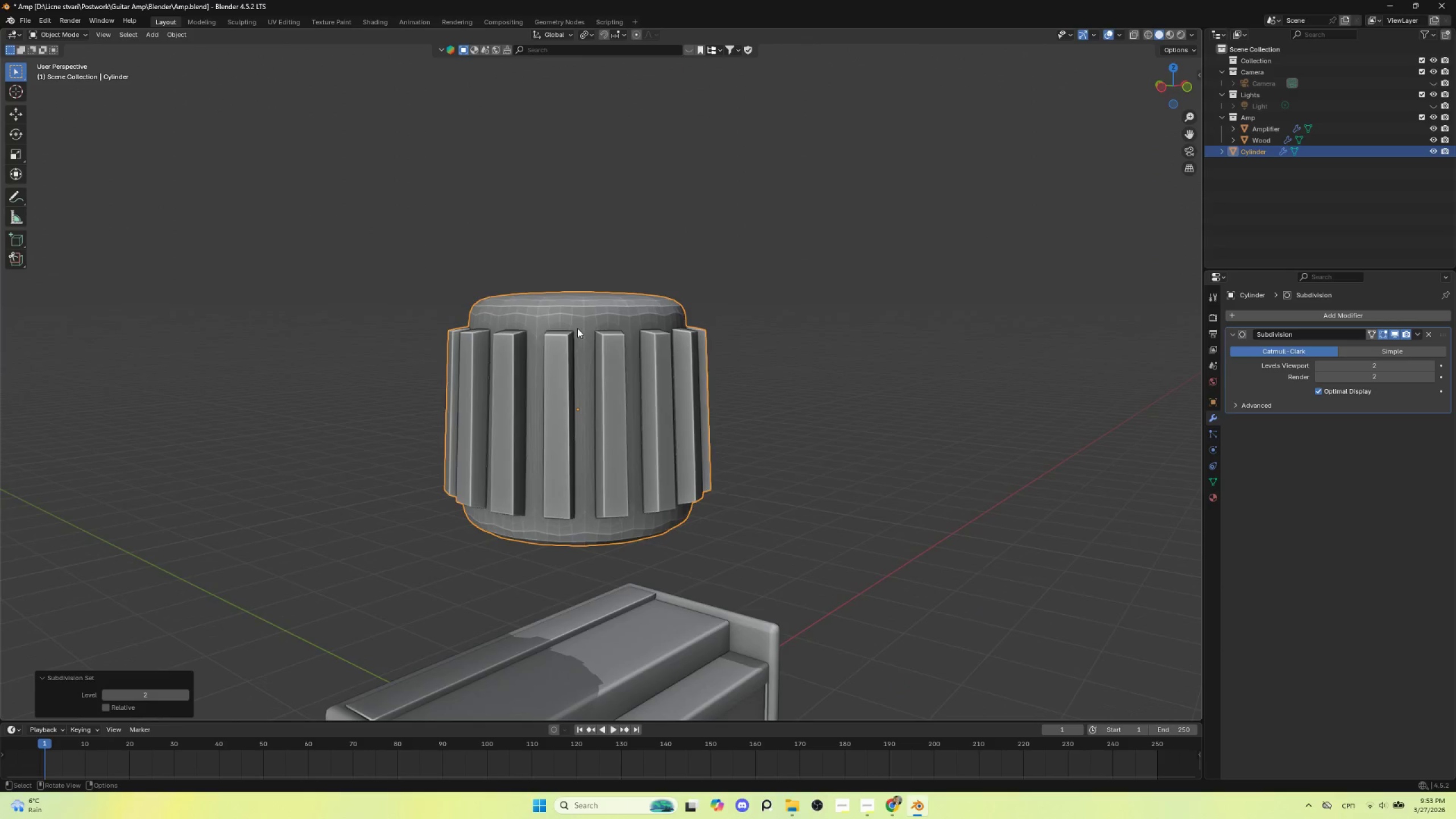 
key(Control+Z)
 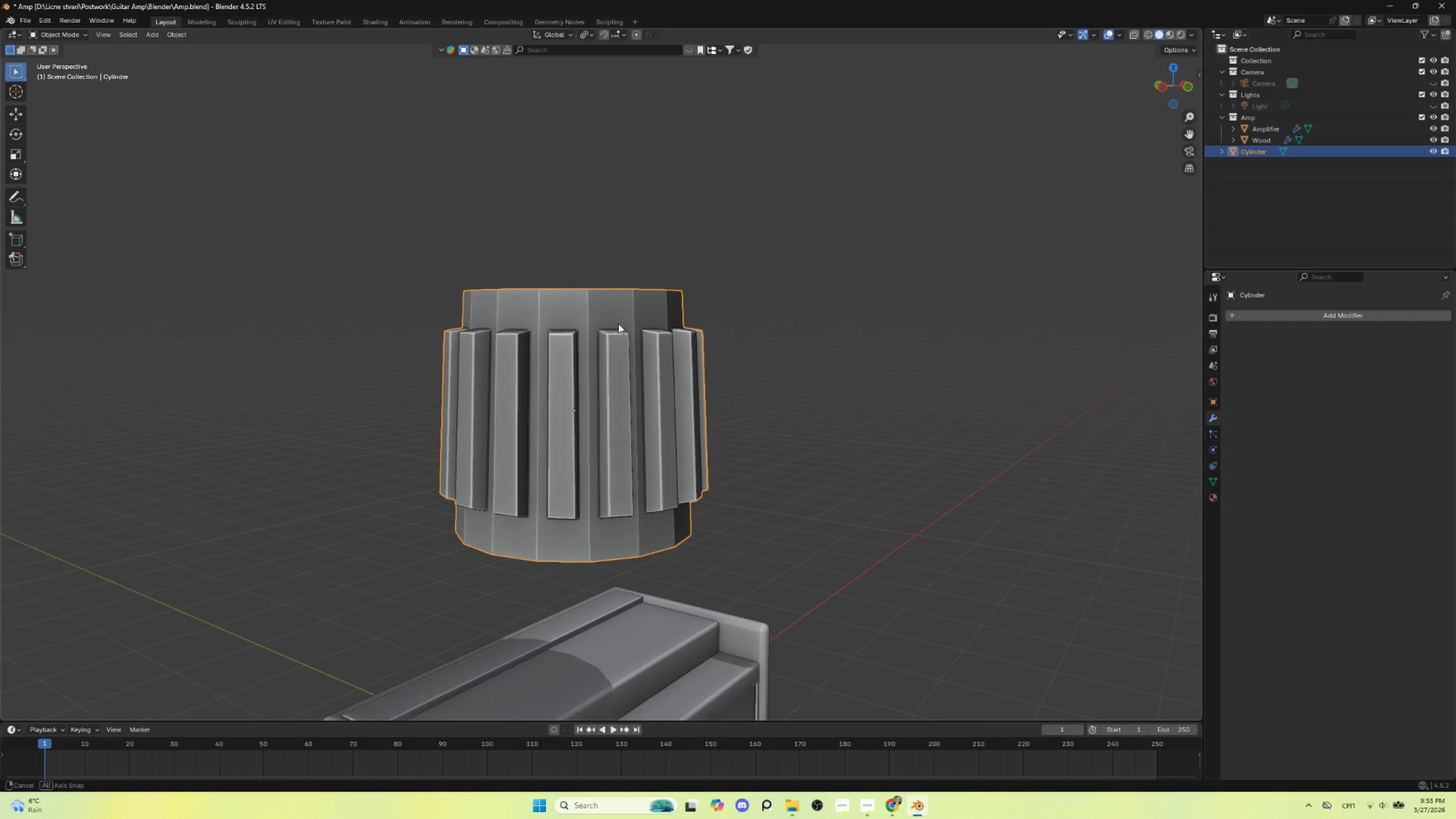 
hold_key(key=AltLeft, duration=1.0)
 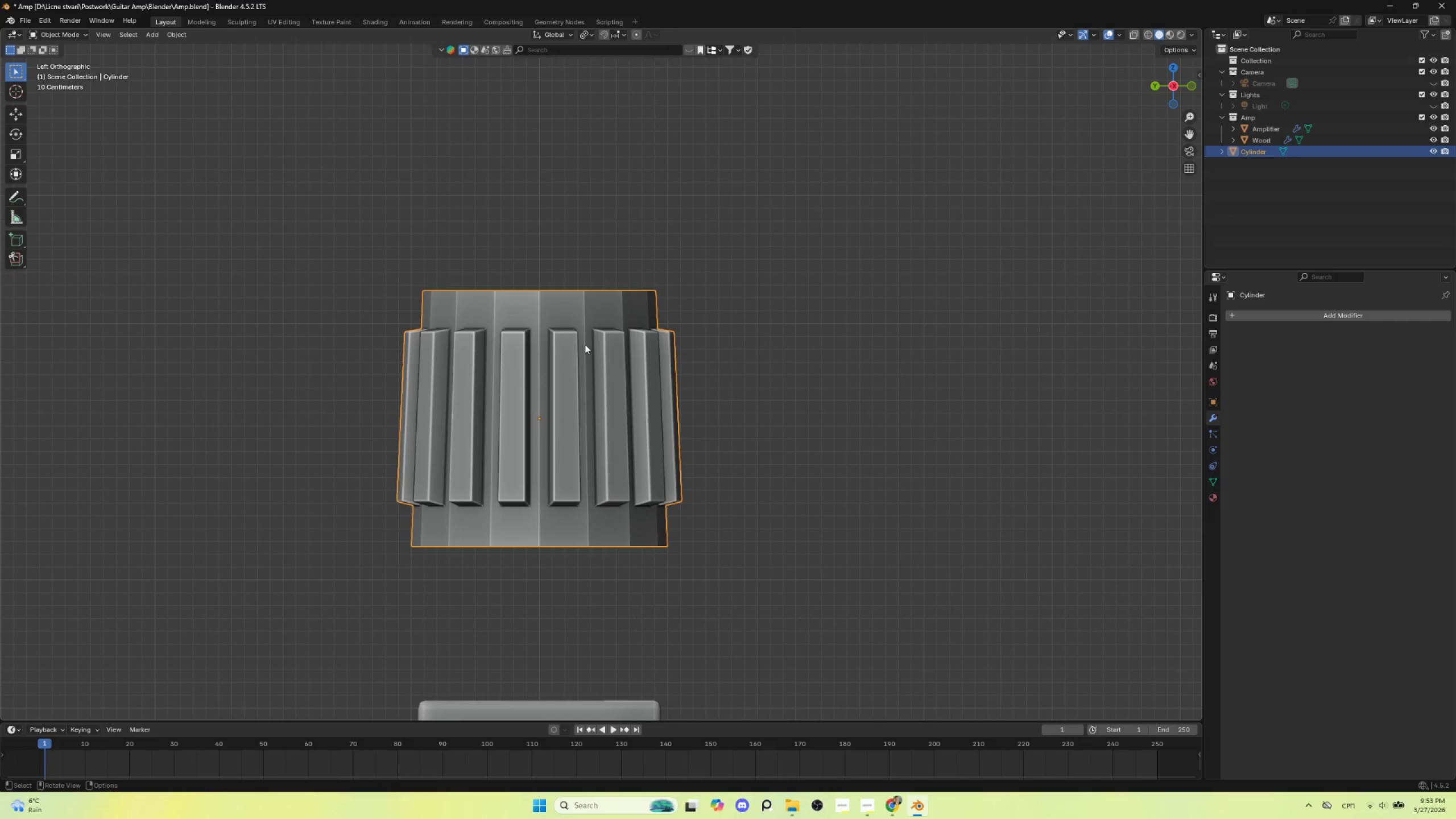 
key(Tab)
 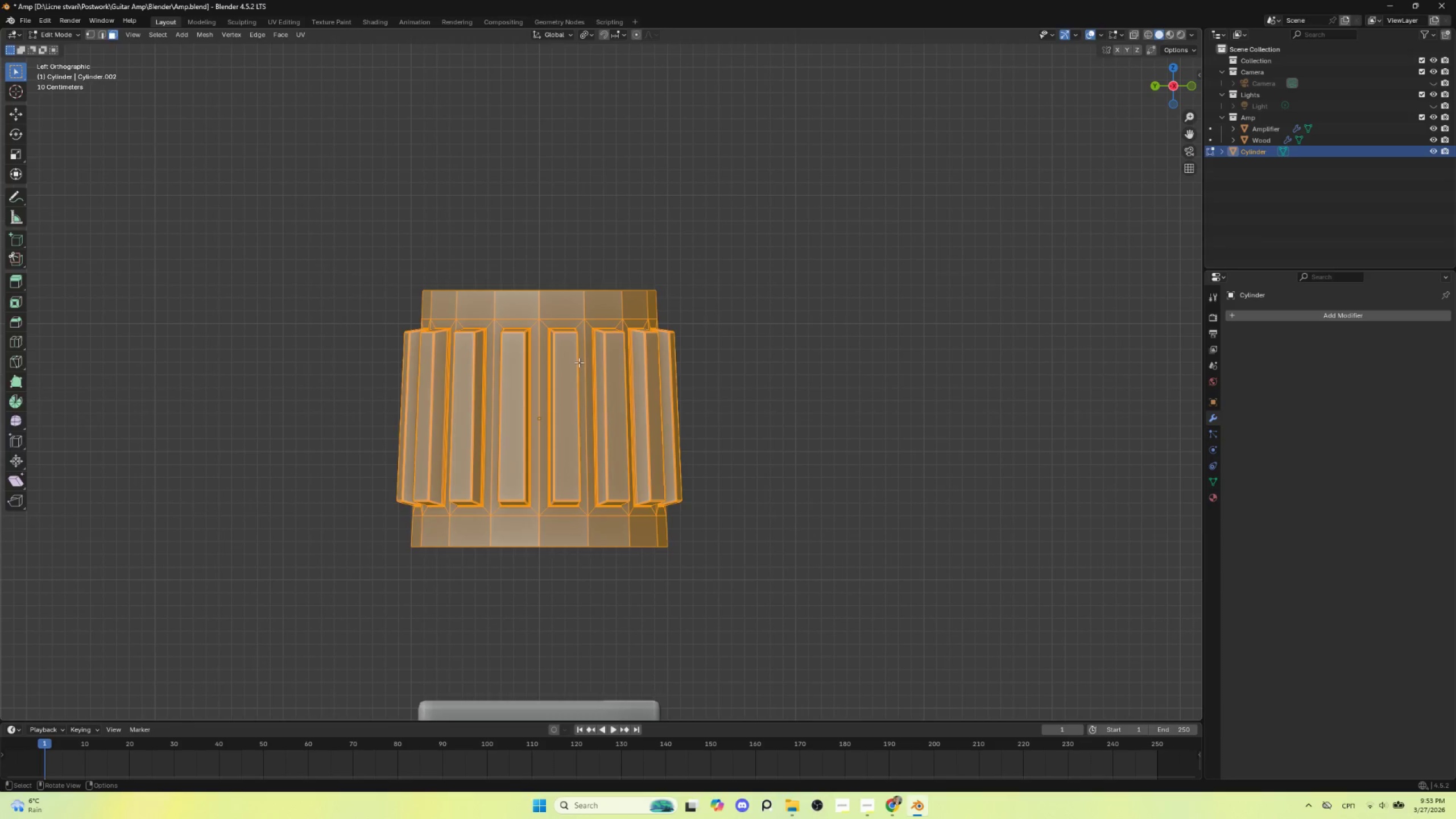 
key(Tab)
 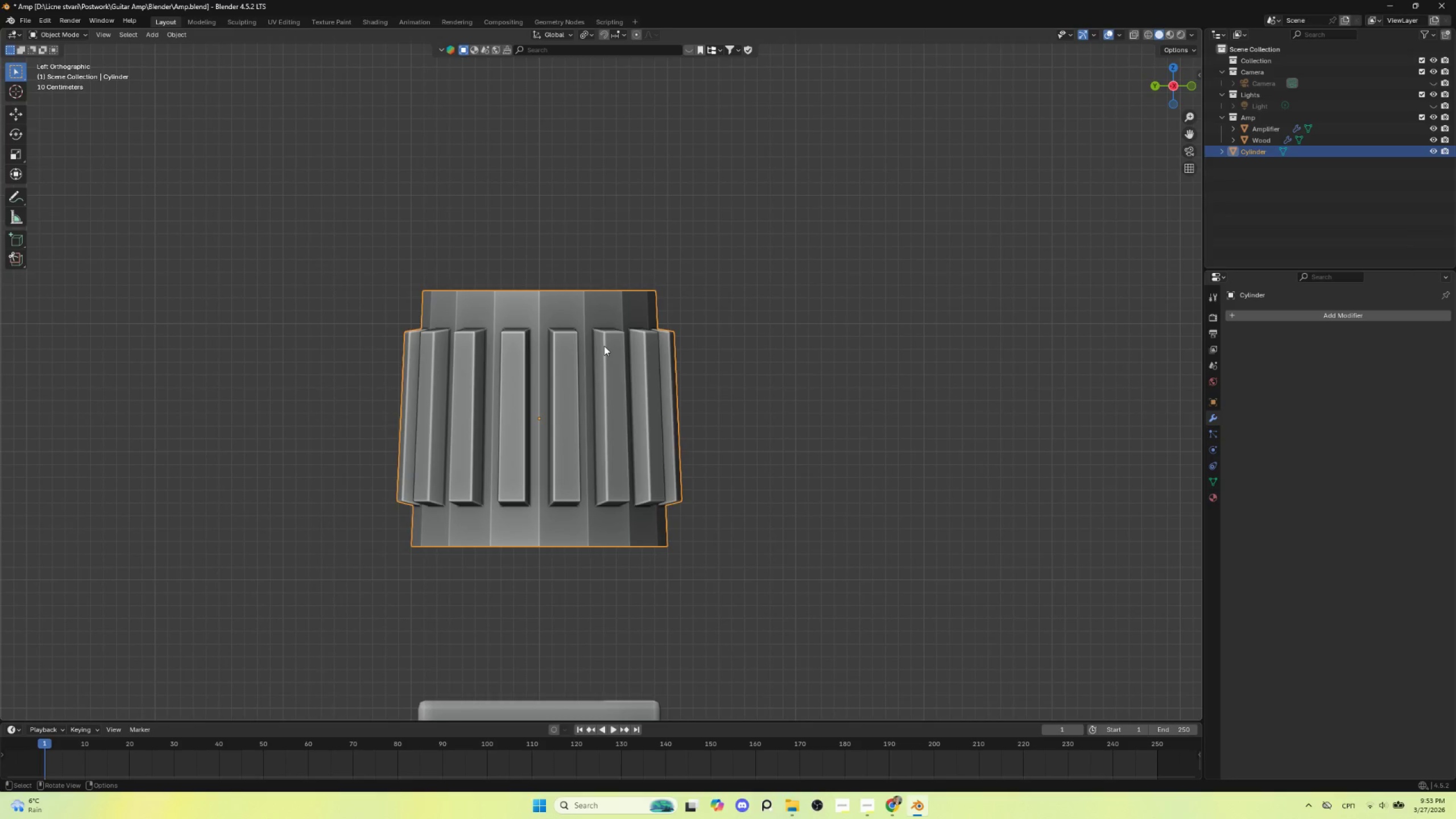 
scroll: coordinate [604, 346], scroll_direction: down, amount: 2.0
 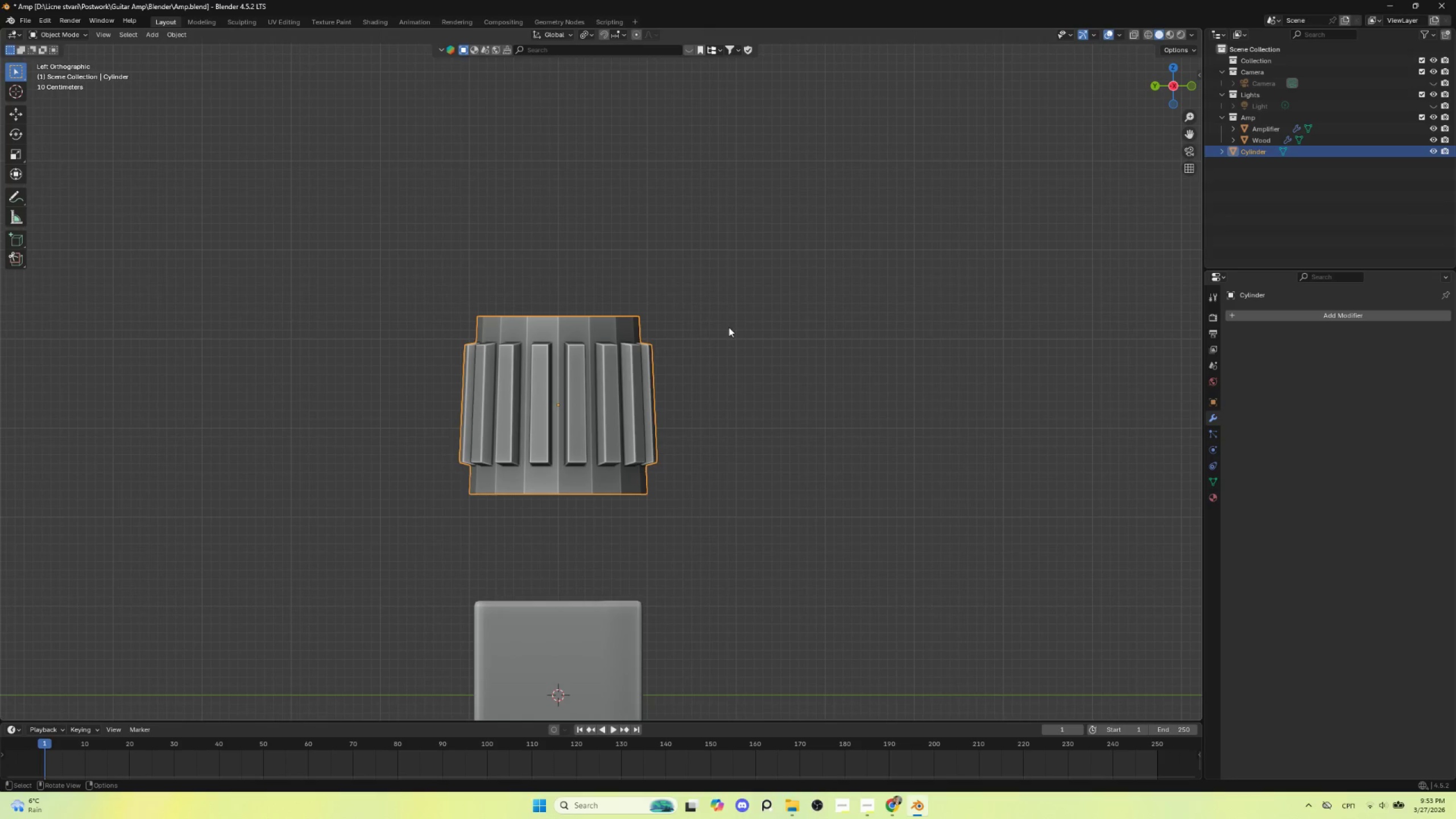 
left_click([731, 326])
 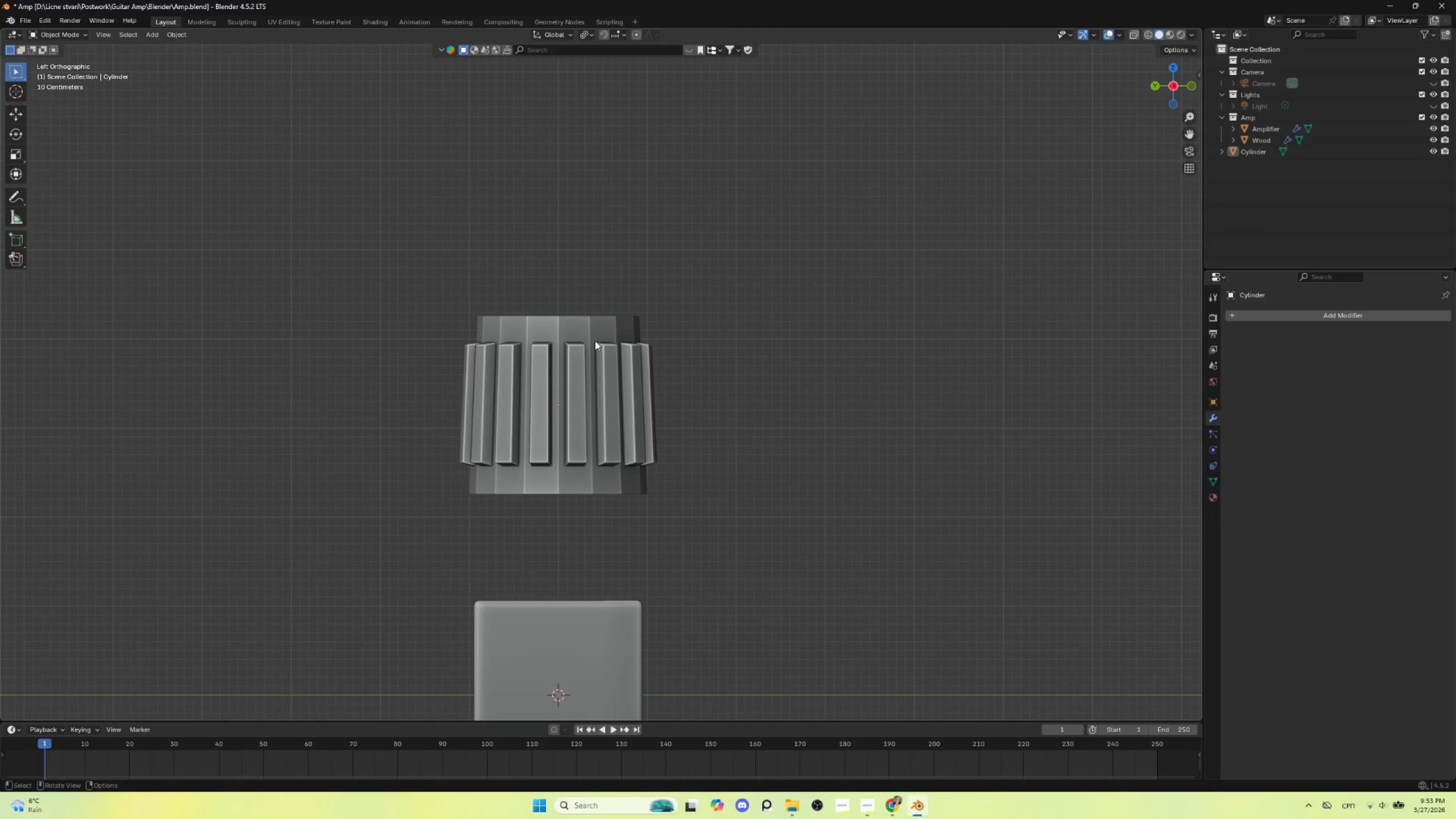 
left_click([595, 341])
 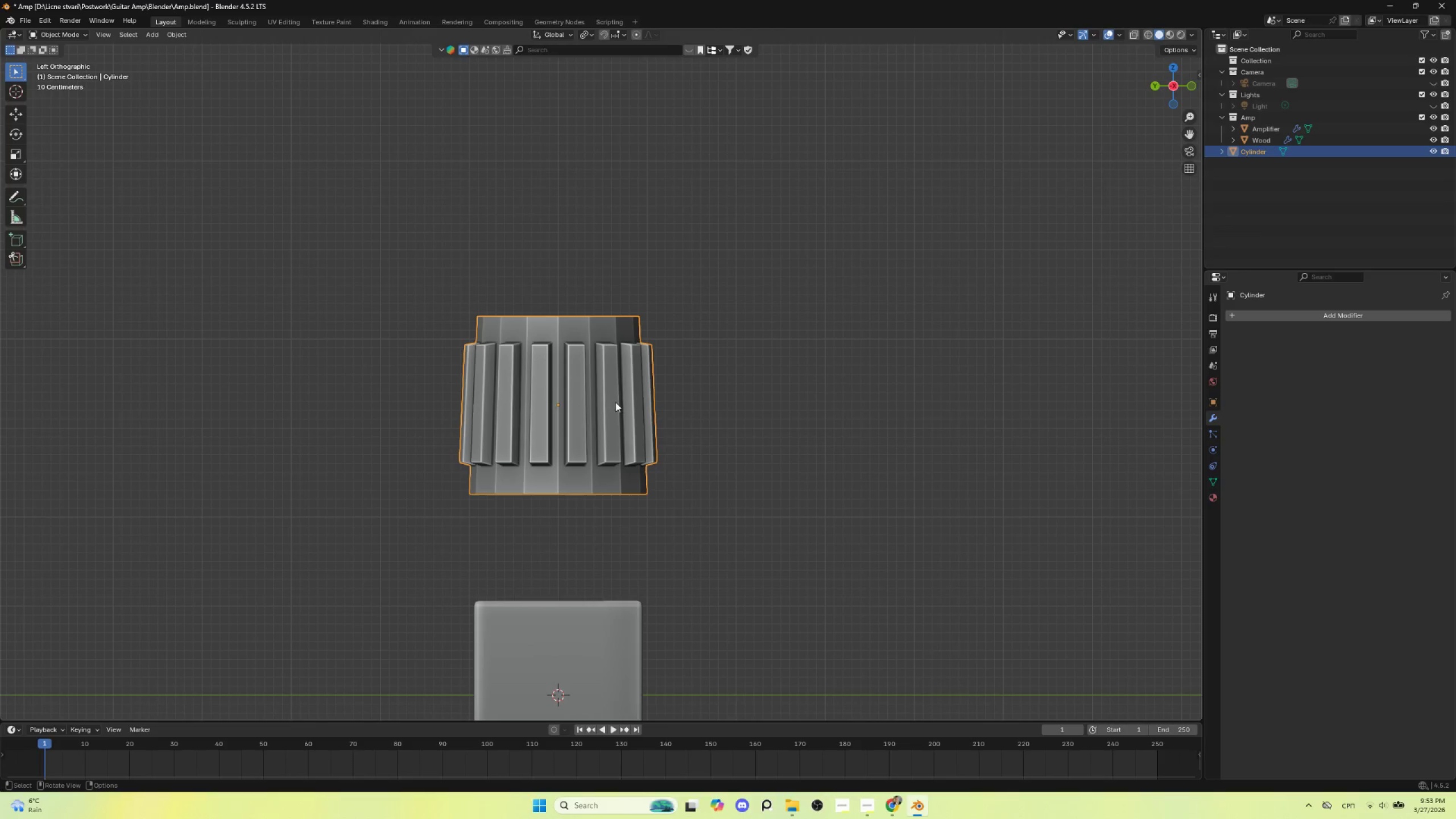 
key(Tab)
 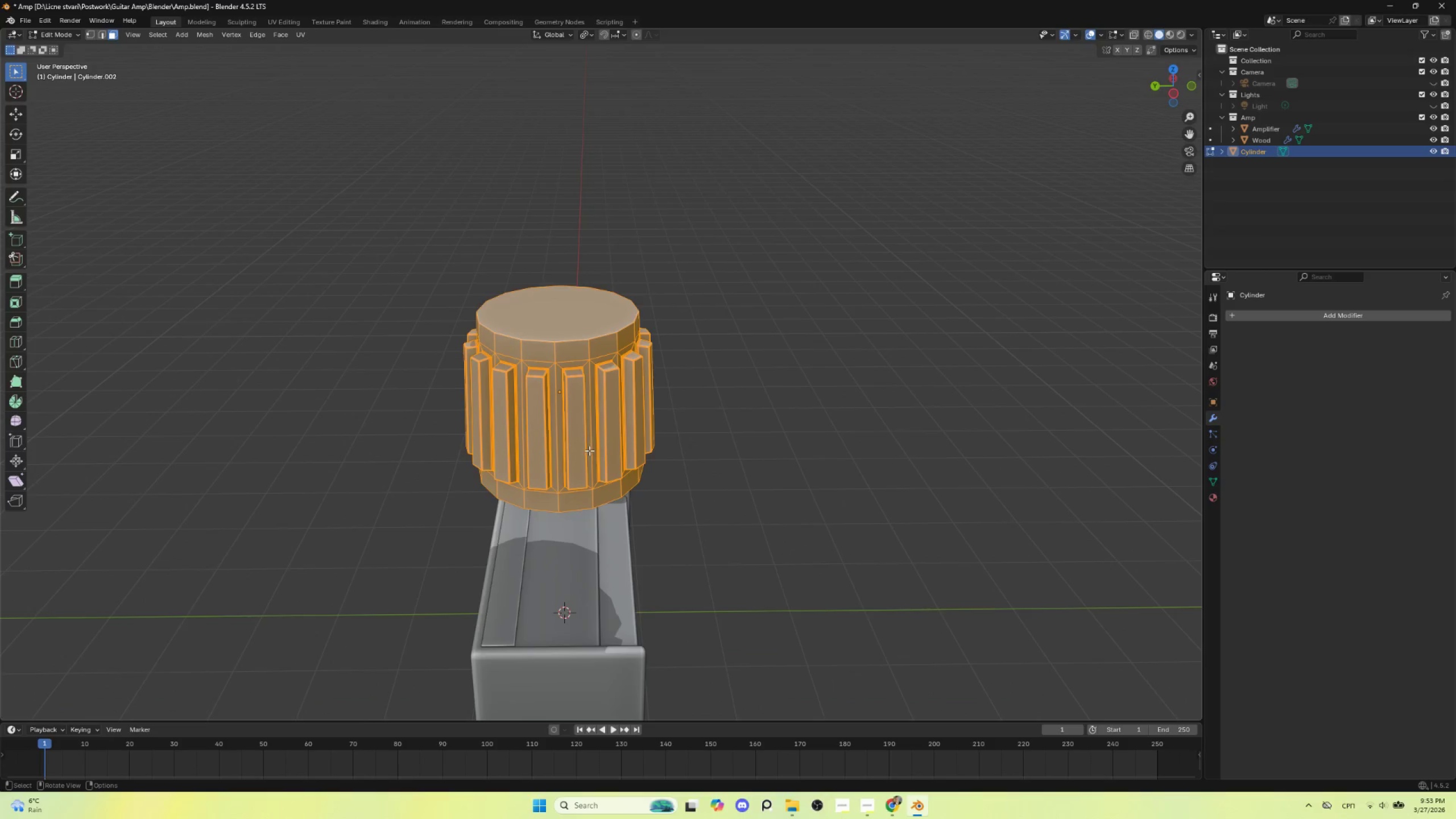 
scroll: coordinate [589, 451], scroll_direction: up, amount: 2.0
 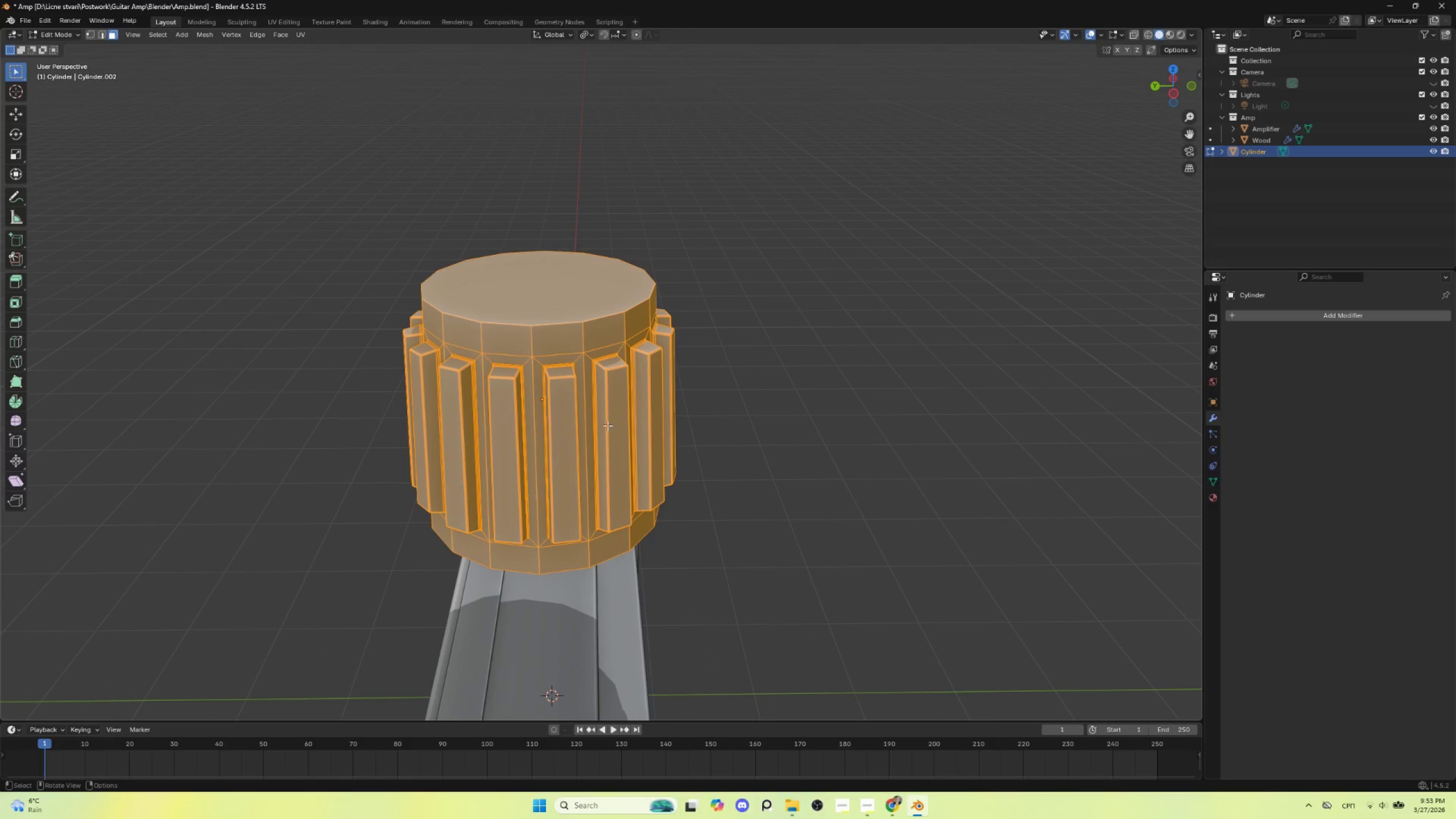 
key(Control+NumpadSubtract)
 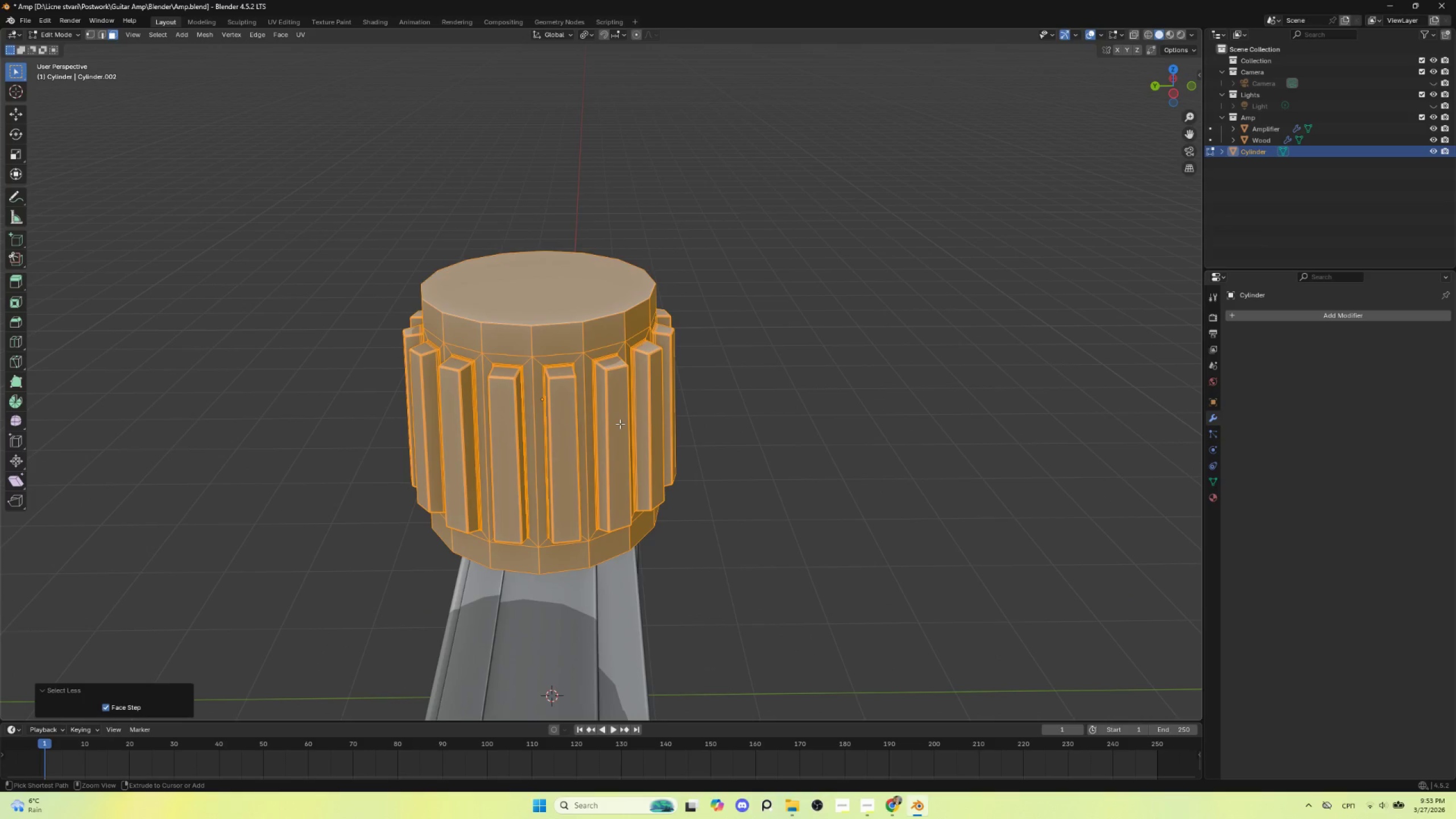 
key(Control+NumpadSubtract)
 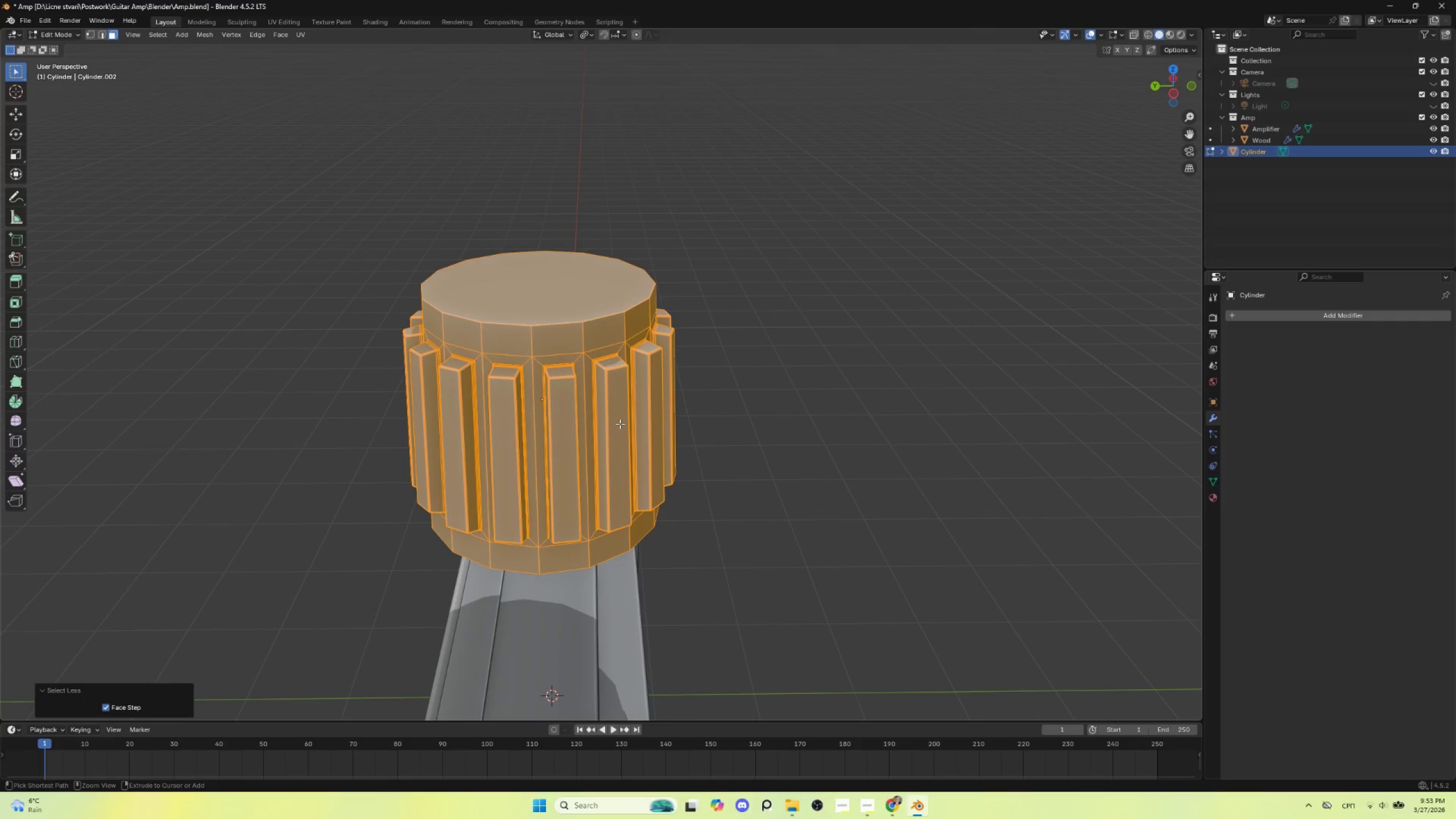 
key(Control+NumpadSubtract)
 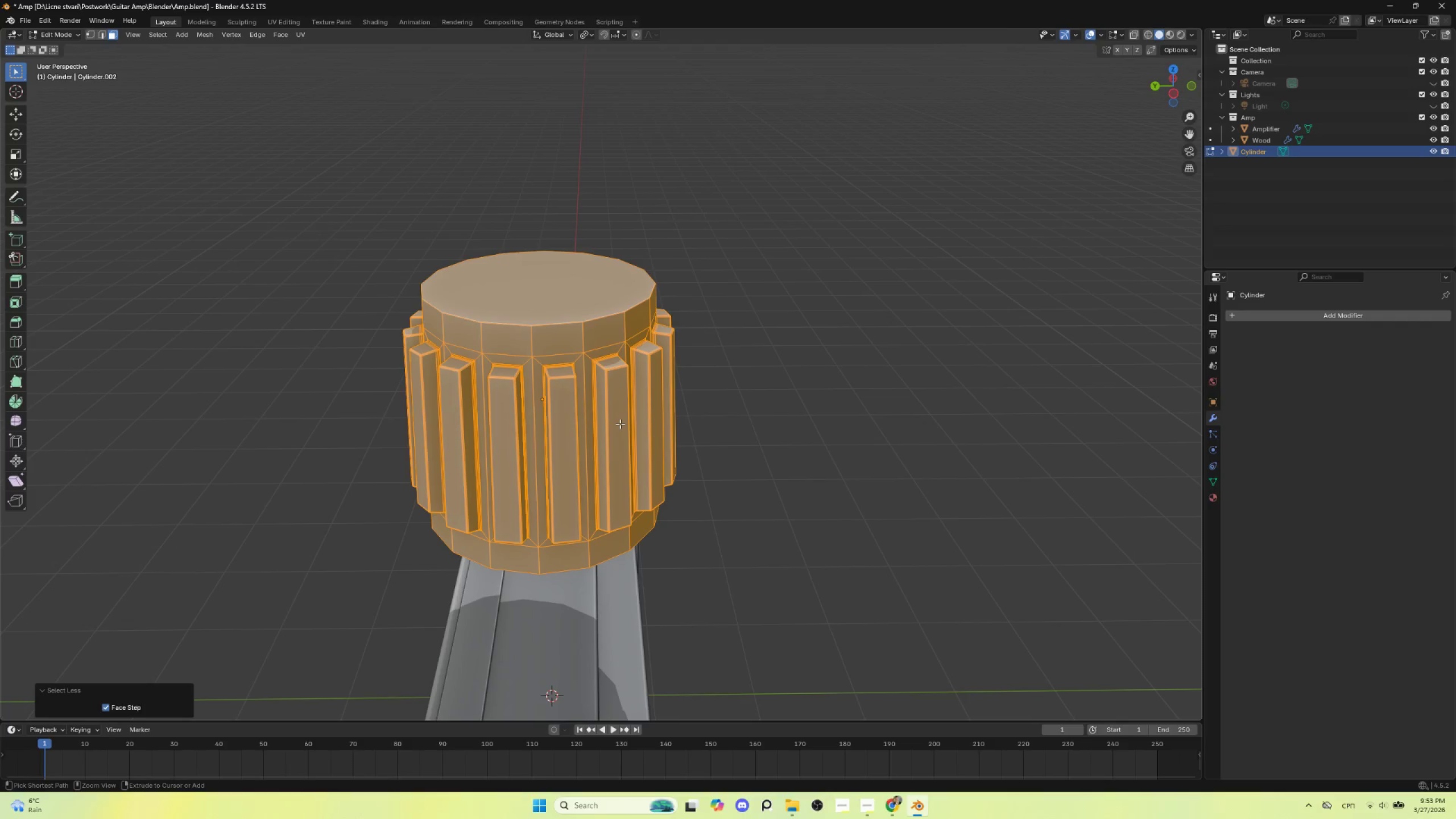 
key(Control+NumpadSubtract)
 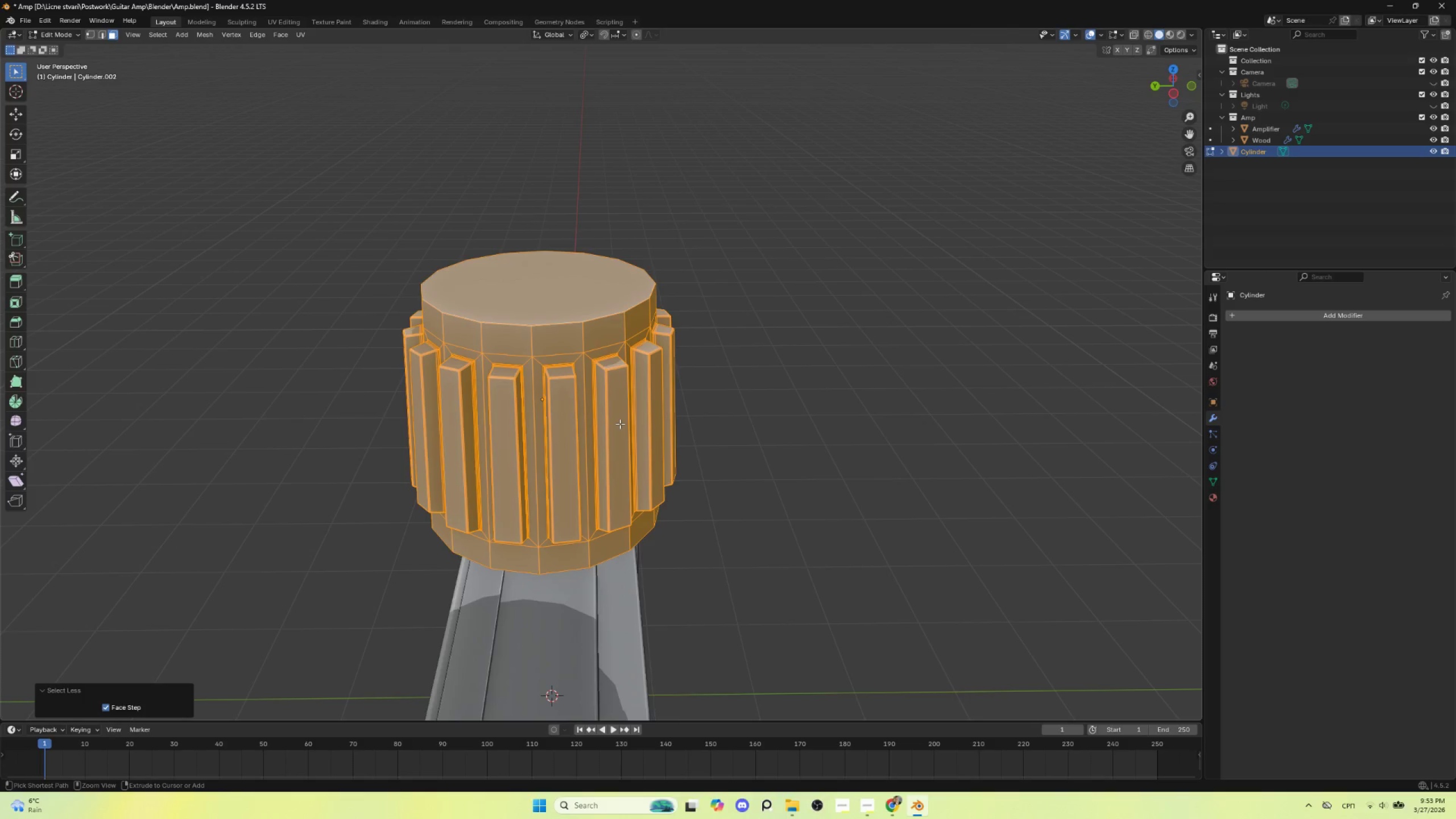 
key(Control+NumpadSubtract)
 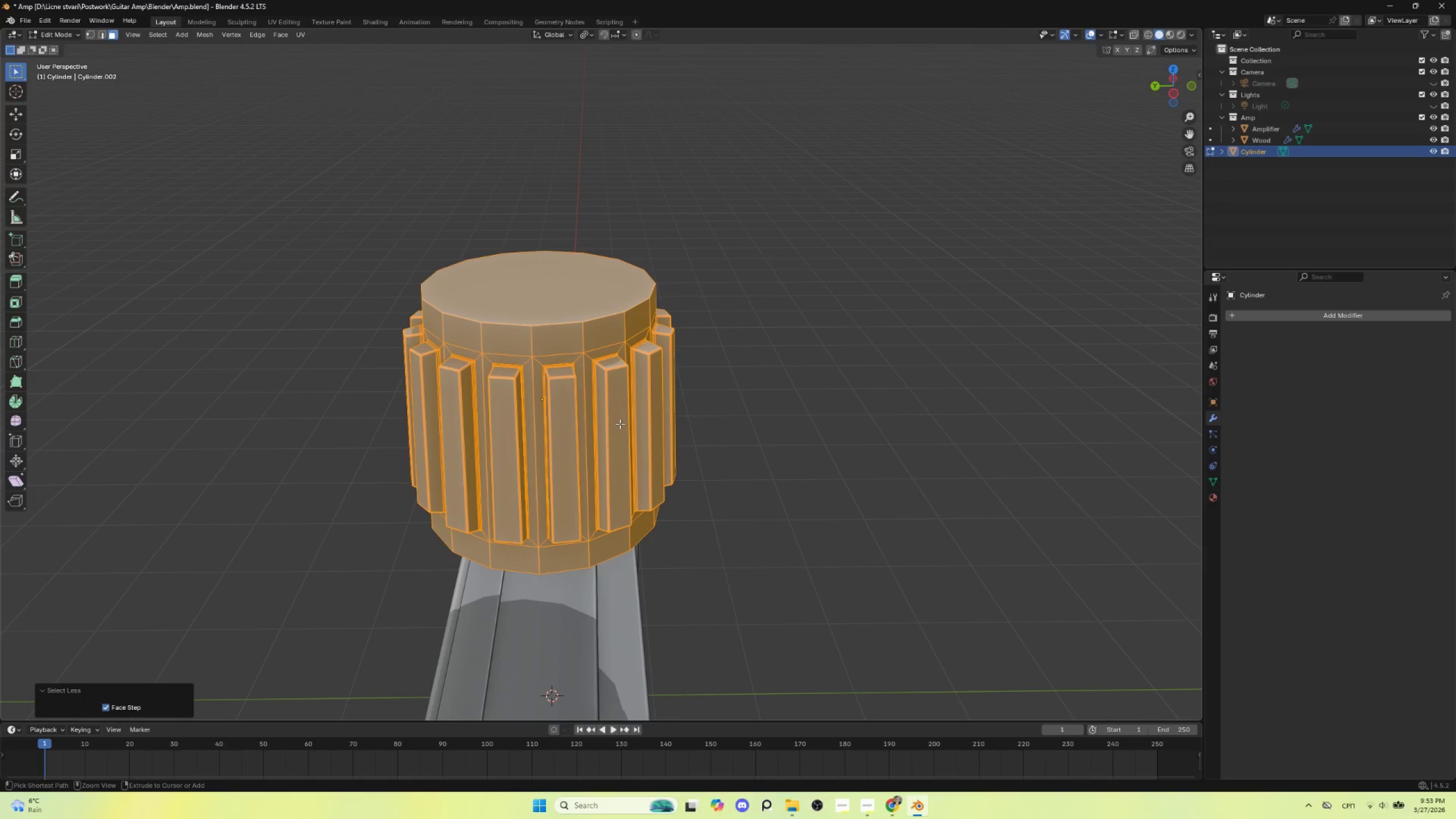 
key(Control+NumpadSubtract)
 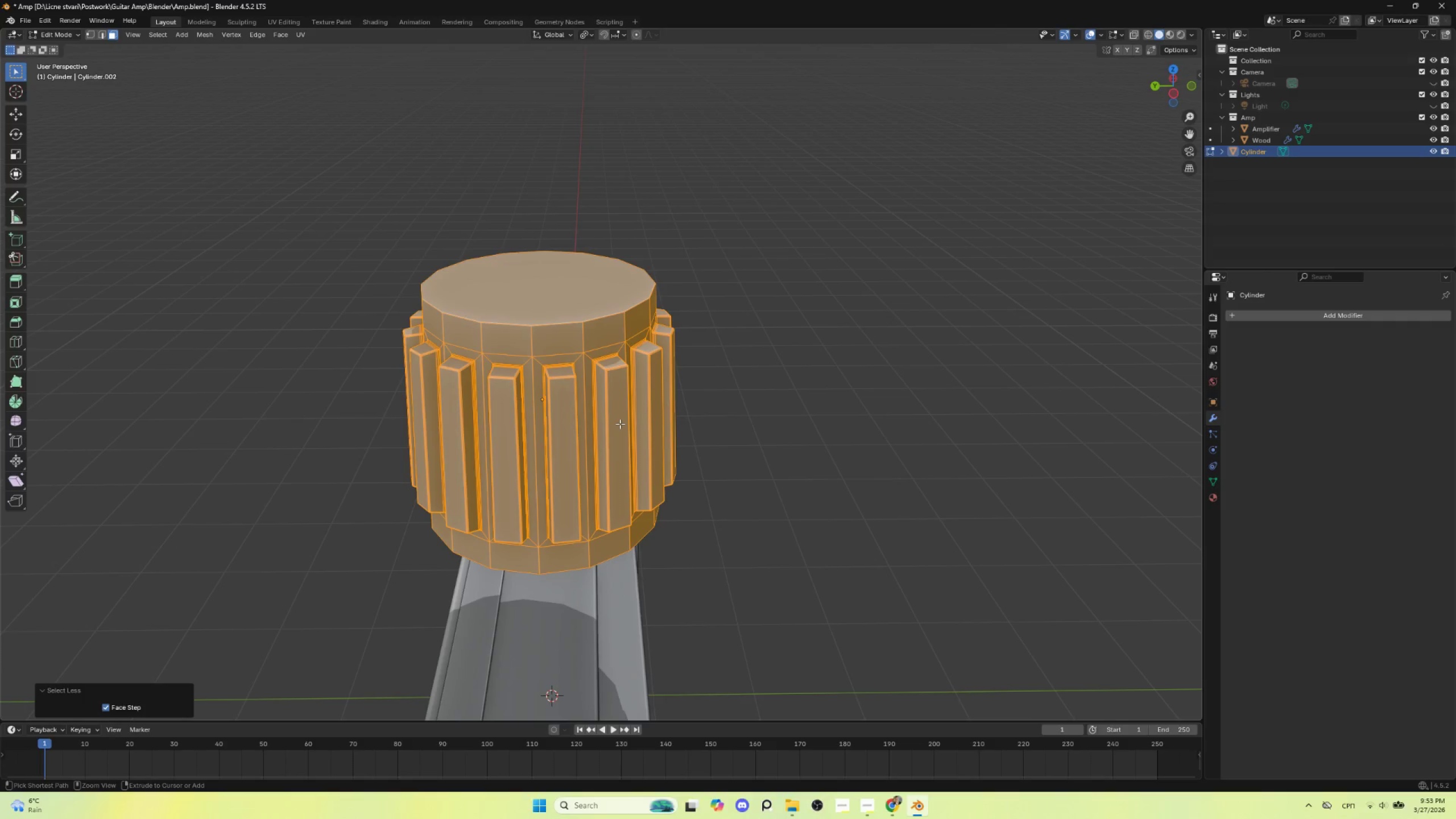 
key(Control+NumpadSubtract)
 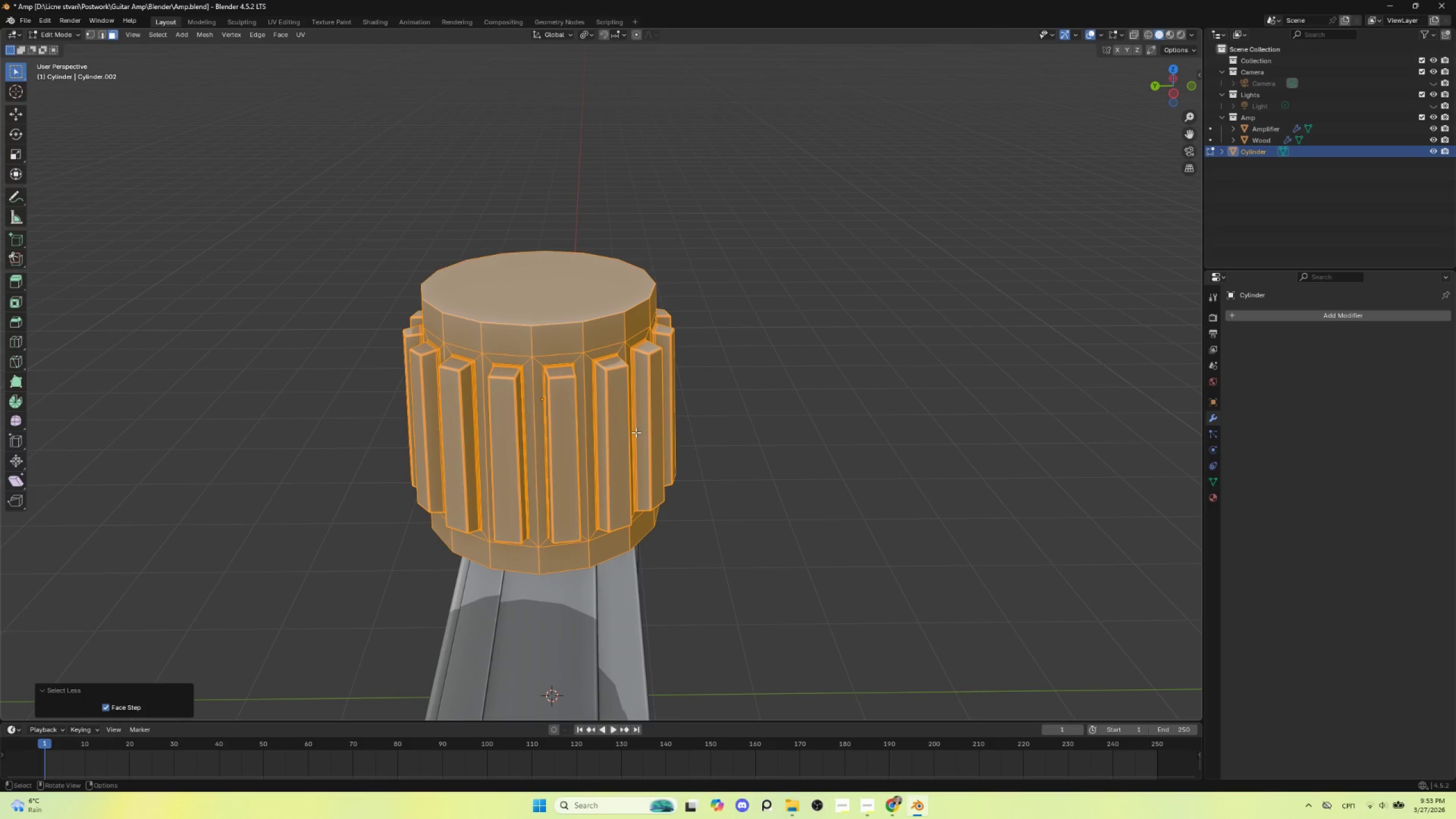 
left_click([621, 420])
 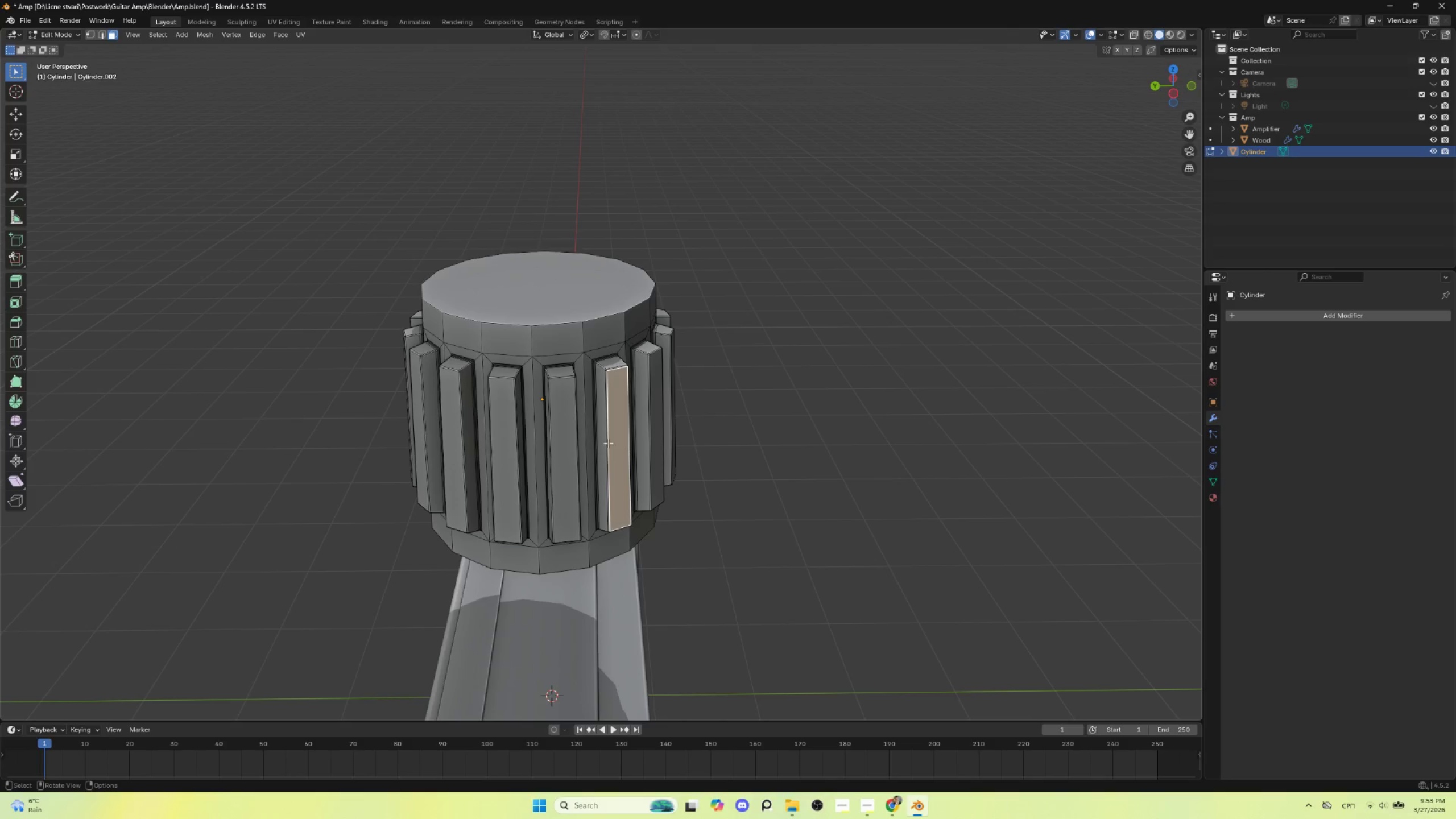 
hold_key(key=ShiftLeft, duration=1.5)
left_click([569, 422])
 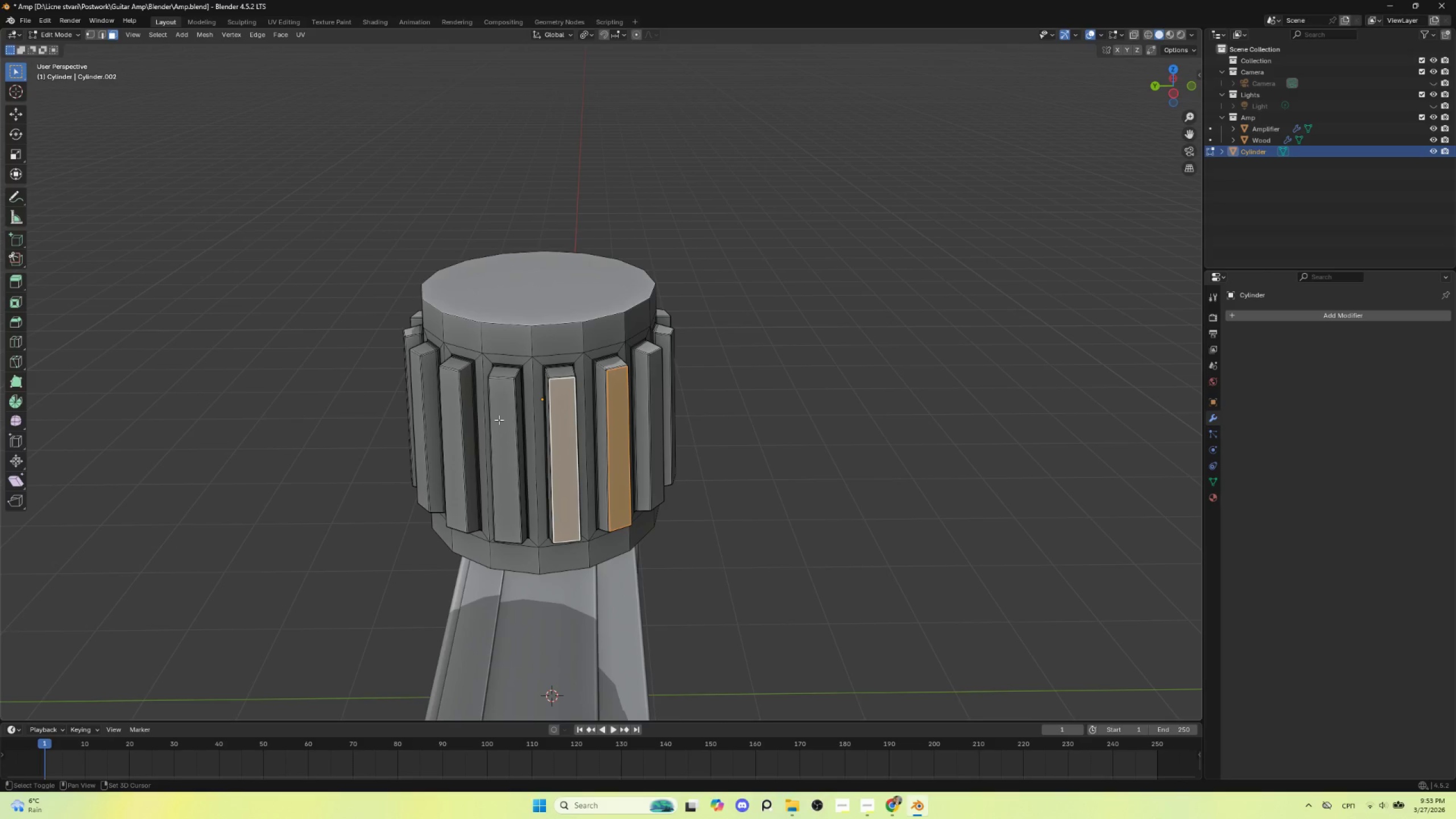 
hold_key(key=ShiftLeft, duration=1.2)
left_click([499, 420])
 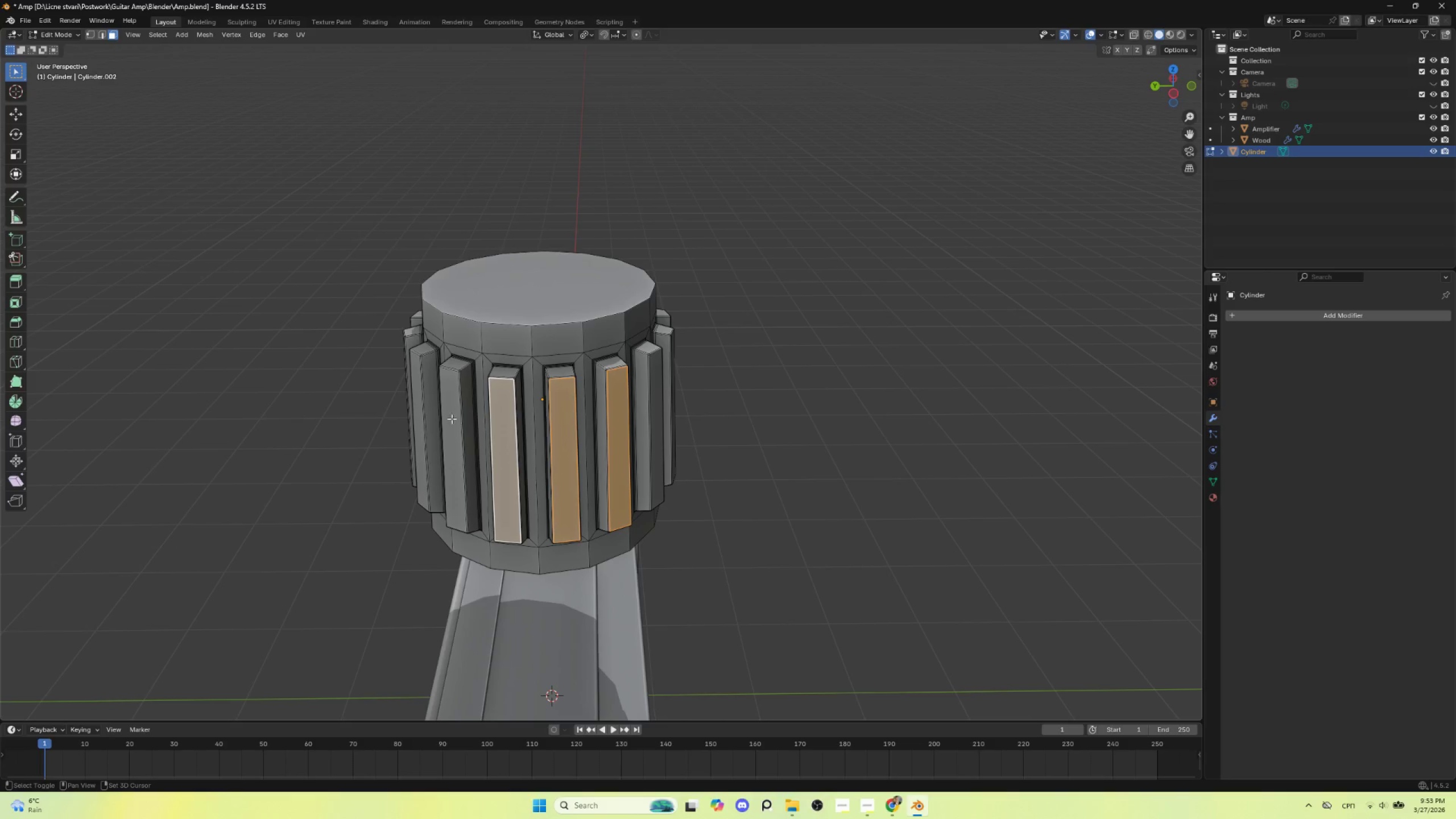 
left_click([450, 416])
 